 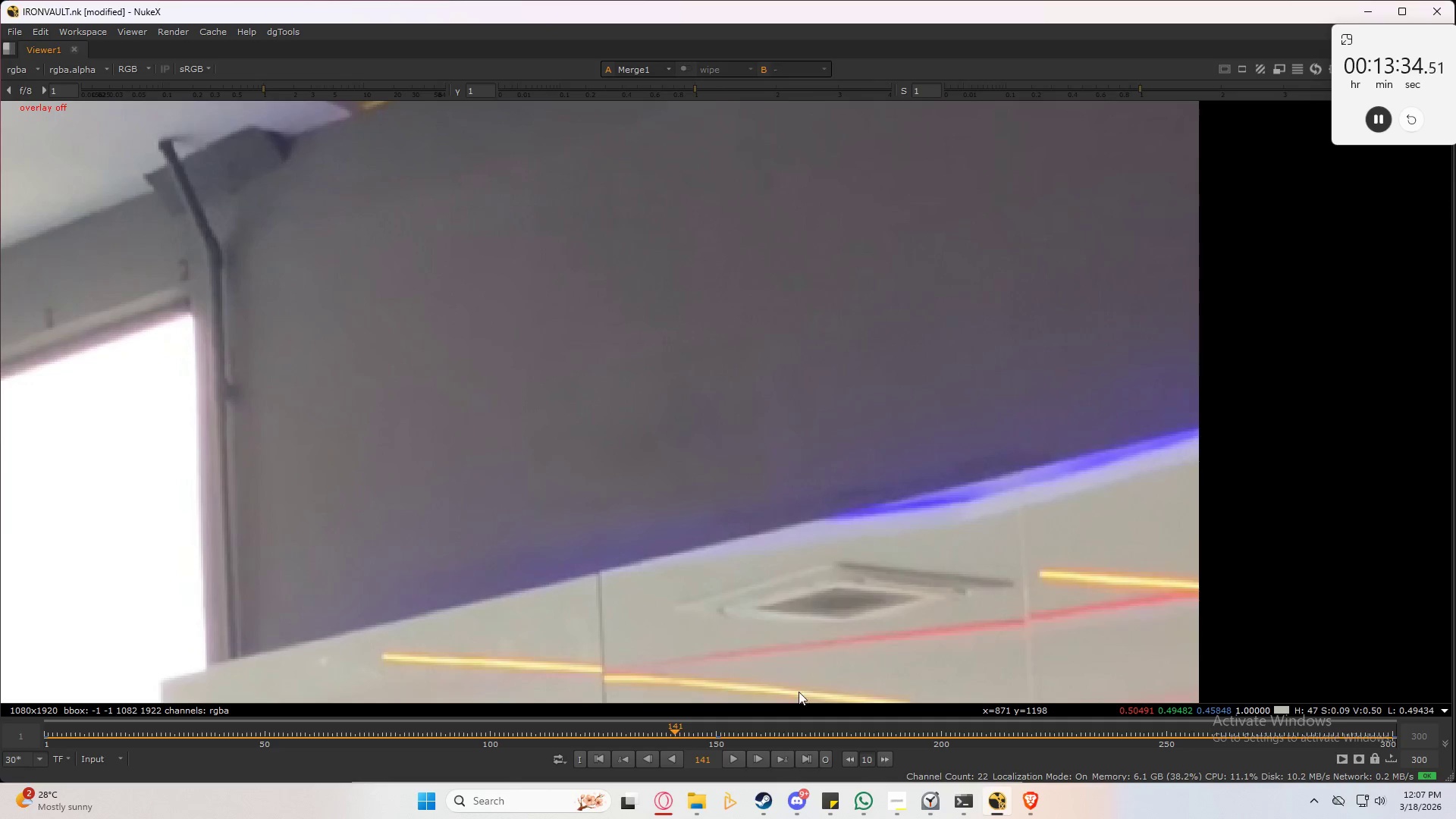 
left_click([718, 738])
 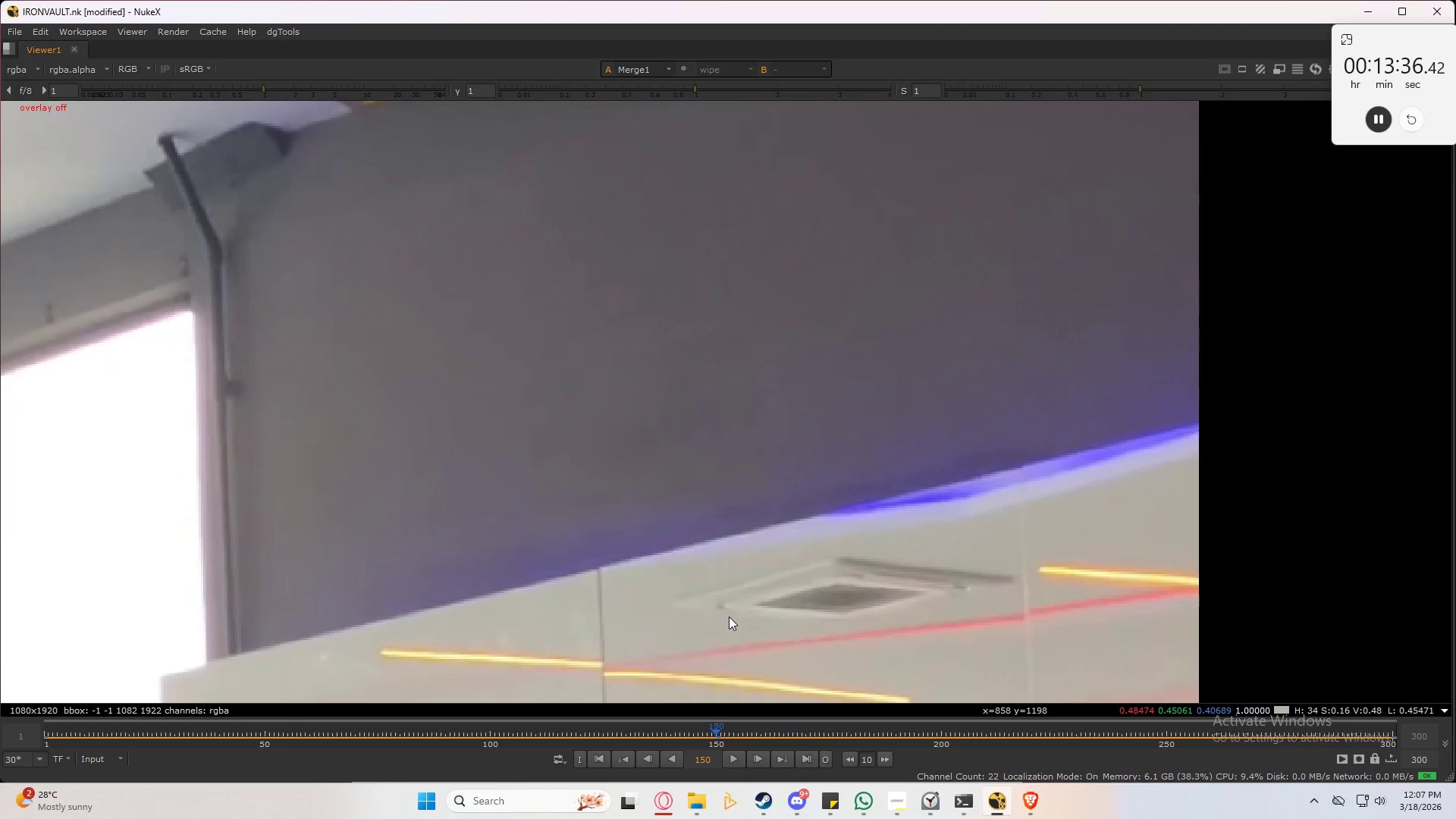 
key(Alt+Control+ArrowRight)
 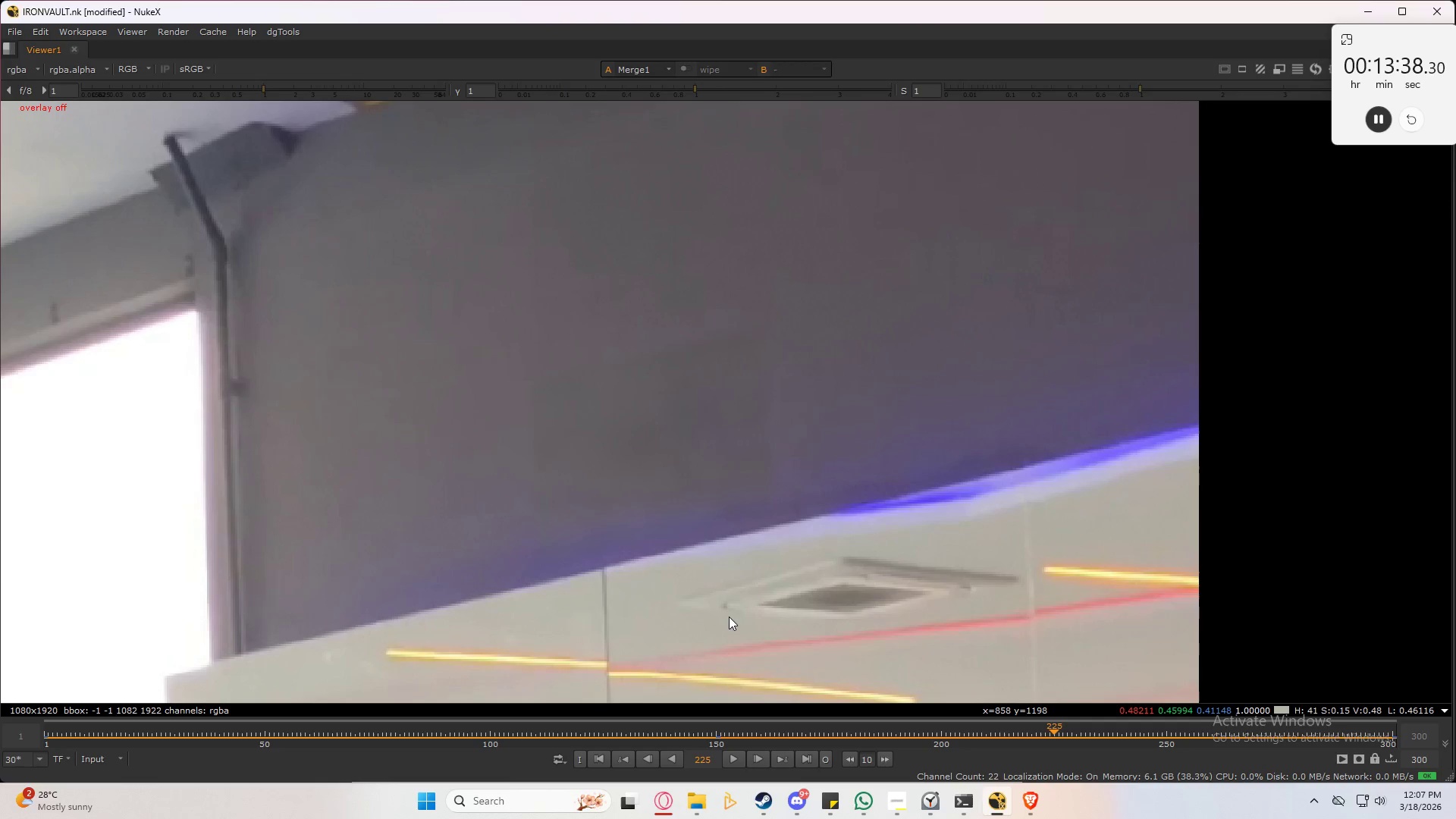 
key(Alt+Space)
 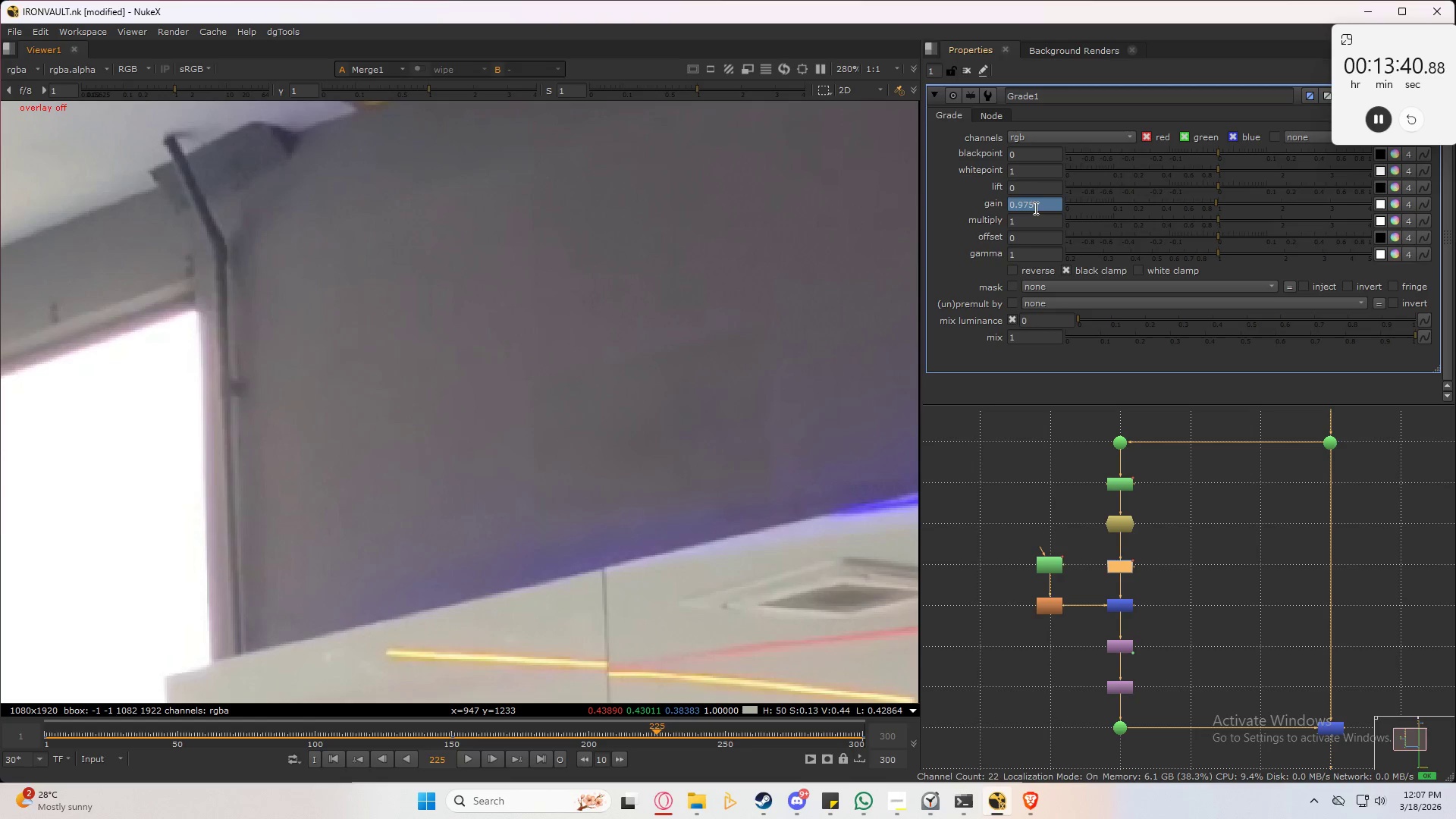 
left_click([1028, 203])
 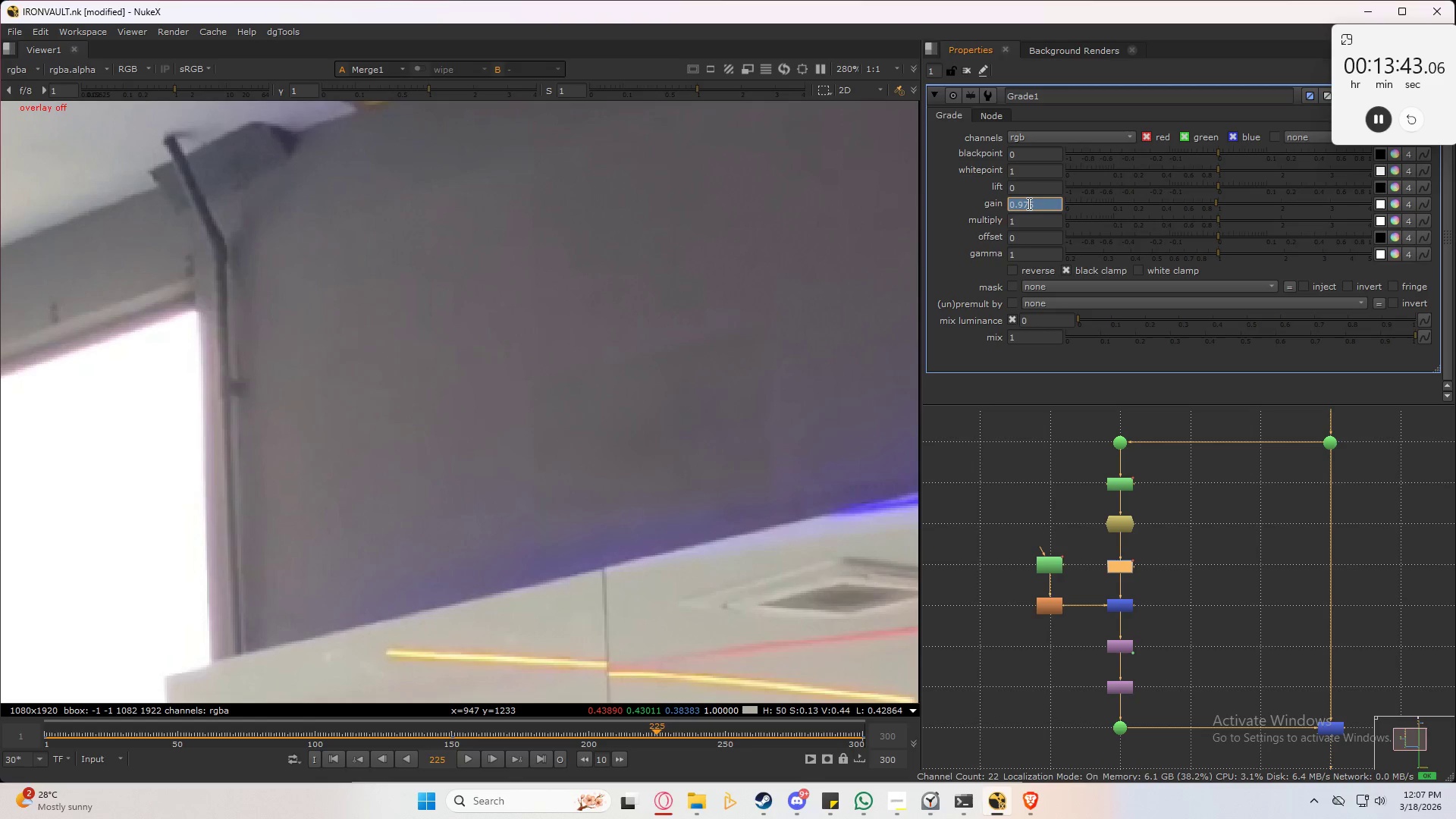 
left_click_drag(start_coordinate=[1043, 199], to_coordinate=[979, 218])
 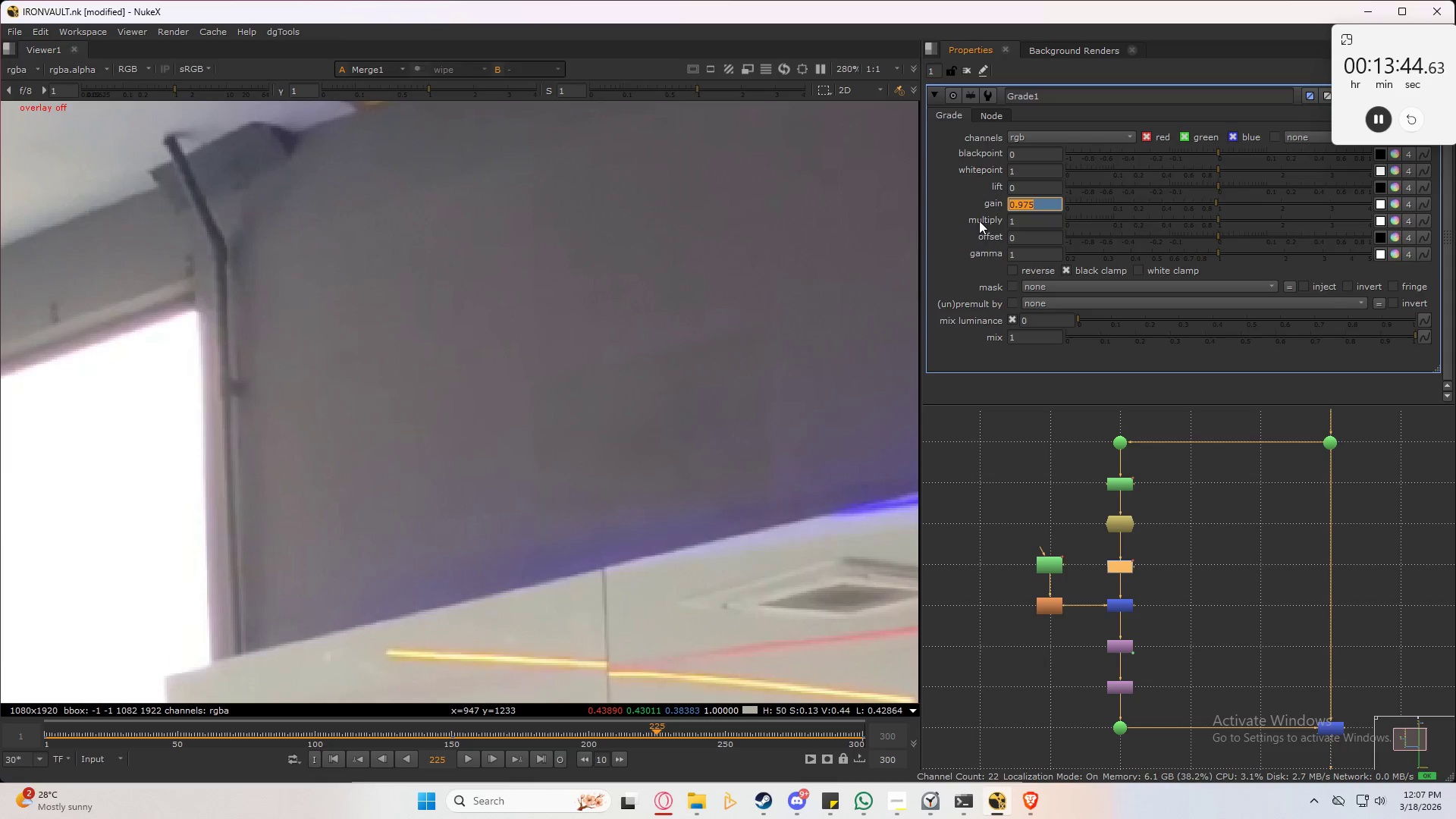 
key(Alt+1)
 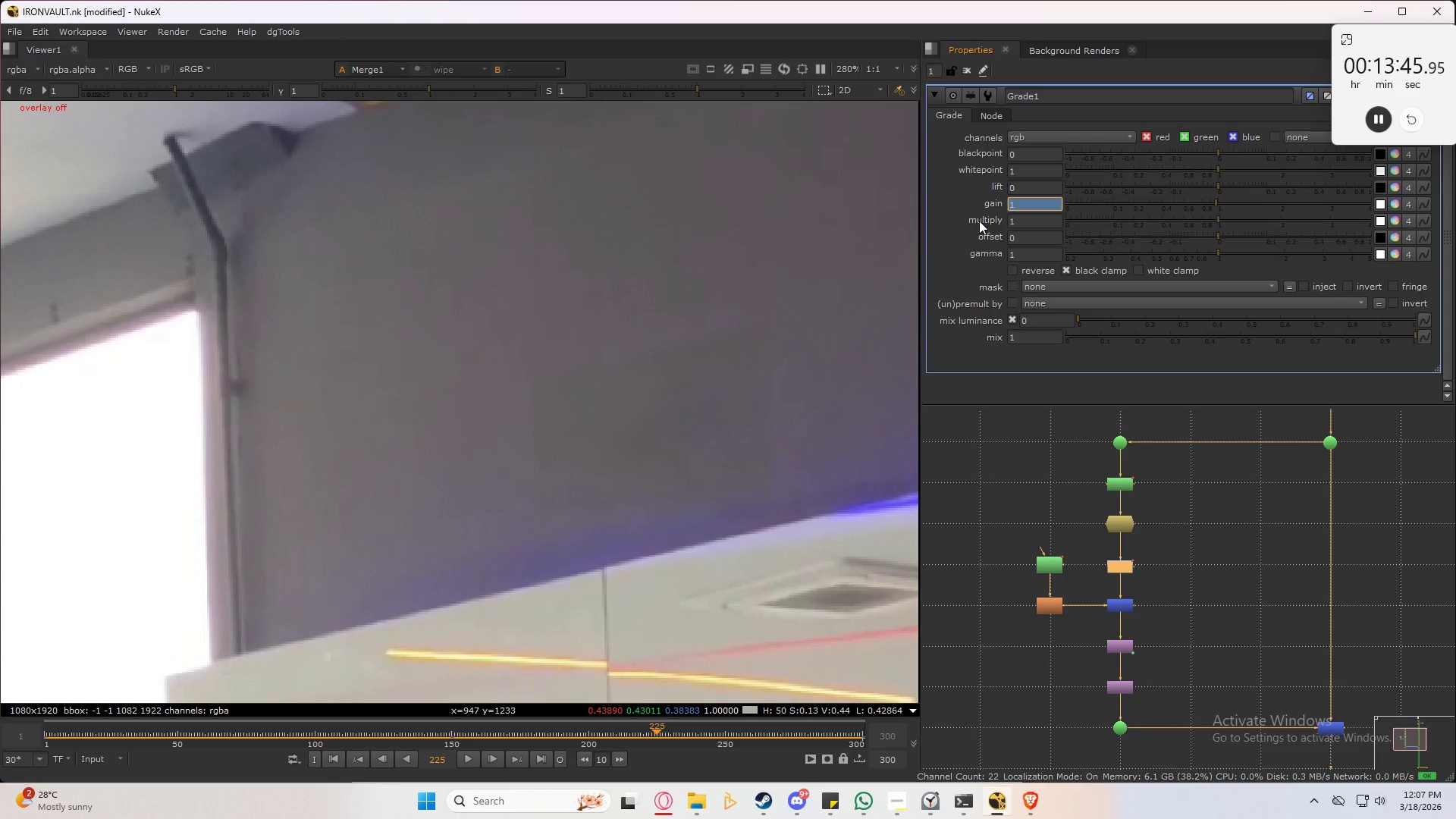 
key(Alt+NumpadEnter)
 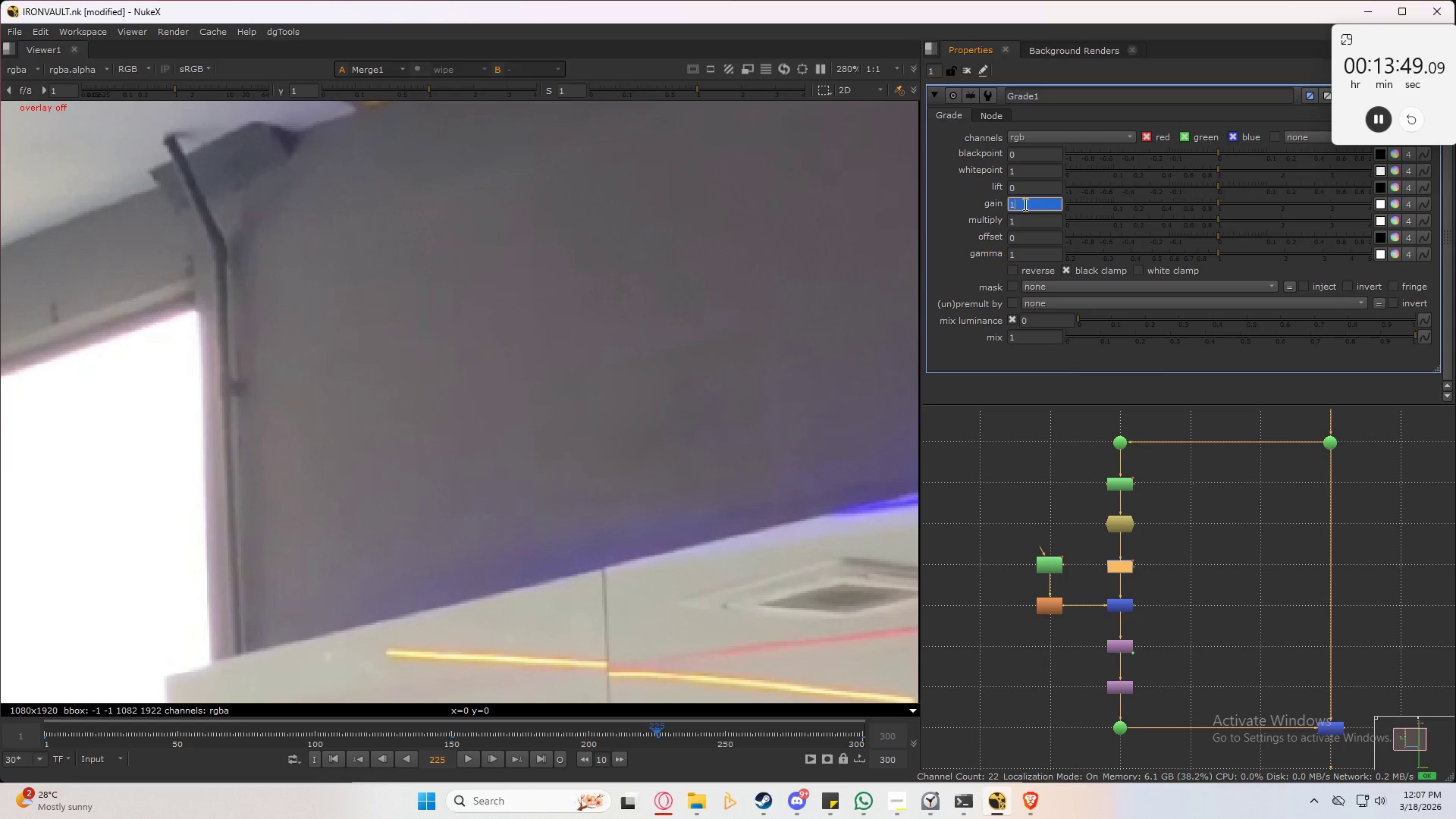 
key(Alt+NumpadDecimal)
 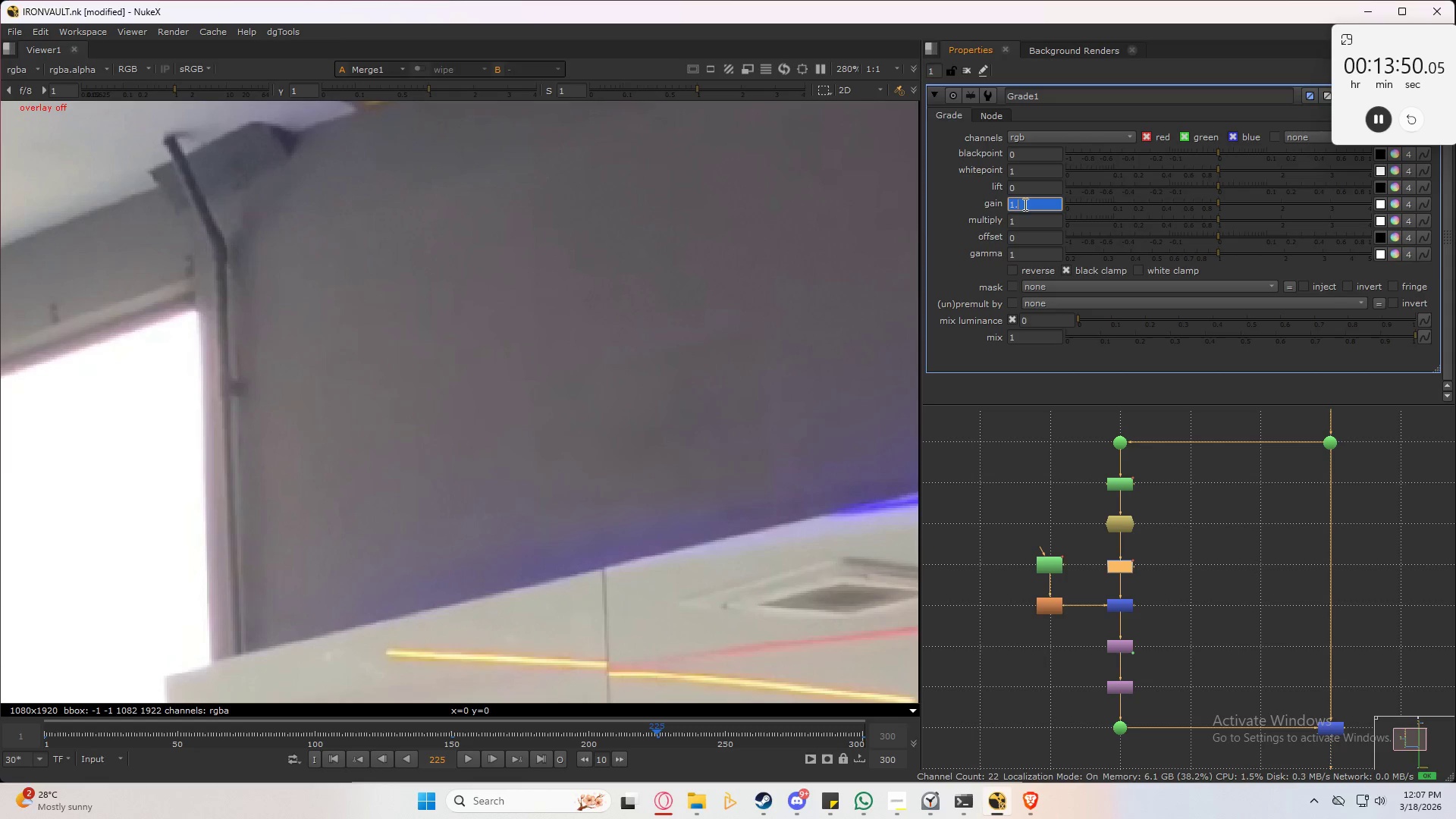 
key(Alt+Numpad0)
 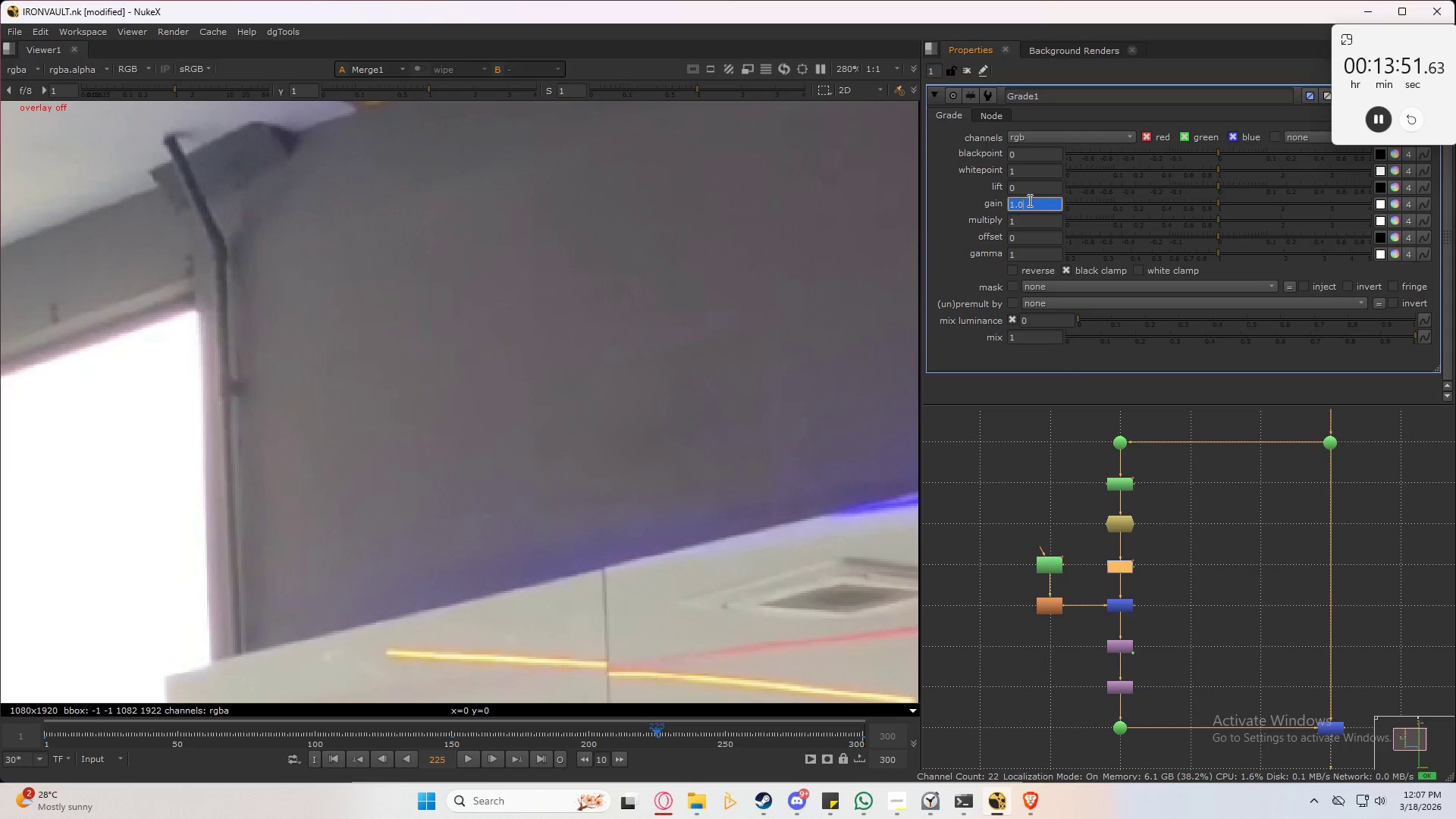 
scroll: coordinate [1028, 200], scroll_direction: up, amount: 6.0
 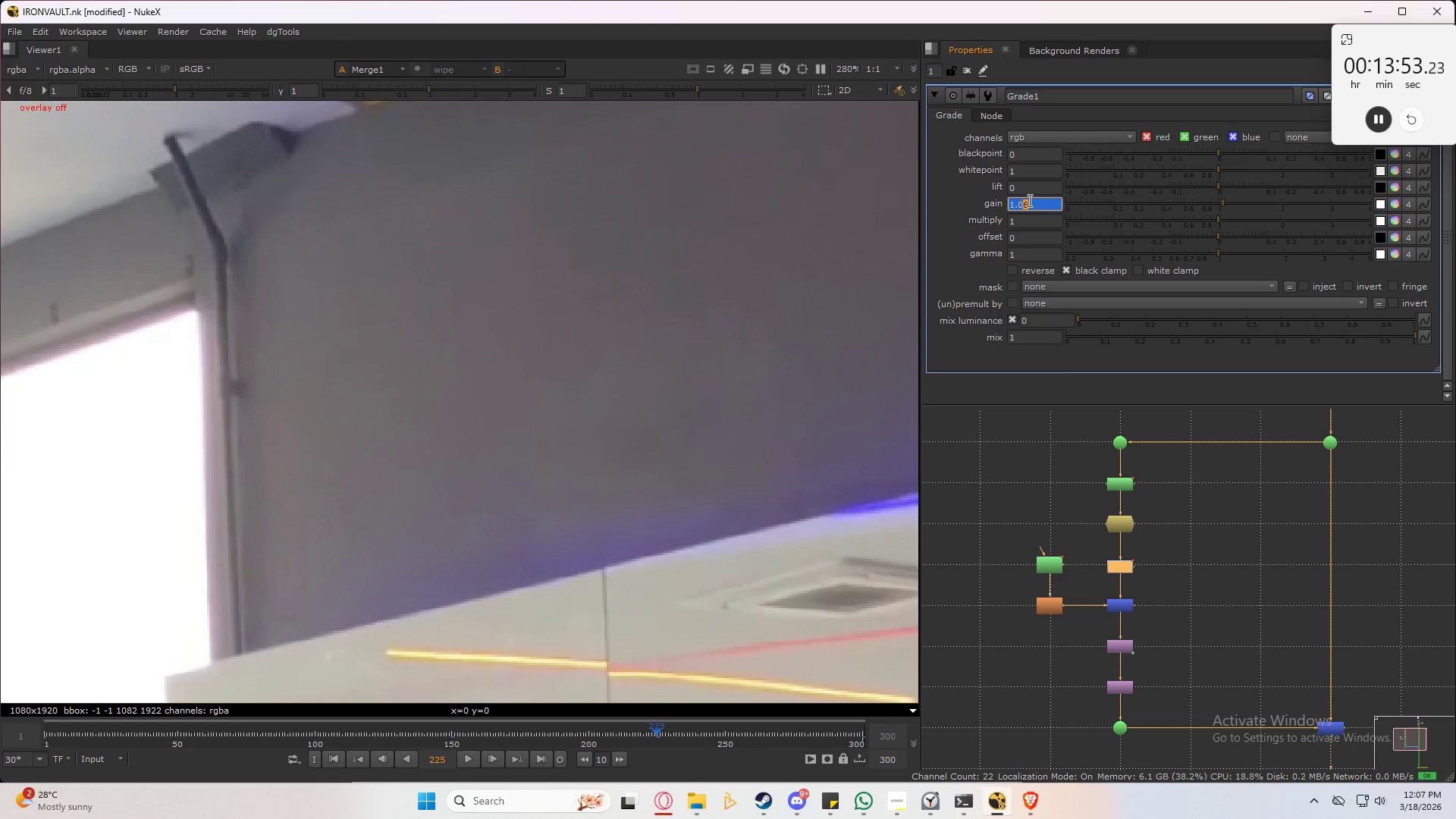 
scroll: coordinate [1028, 200], scroll_direction: down, amount: 5.0
 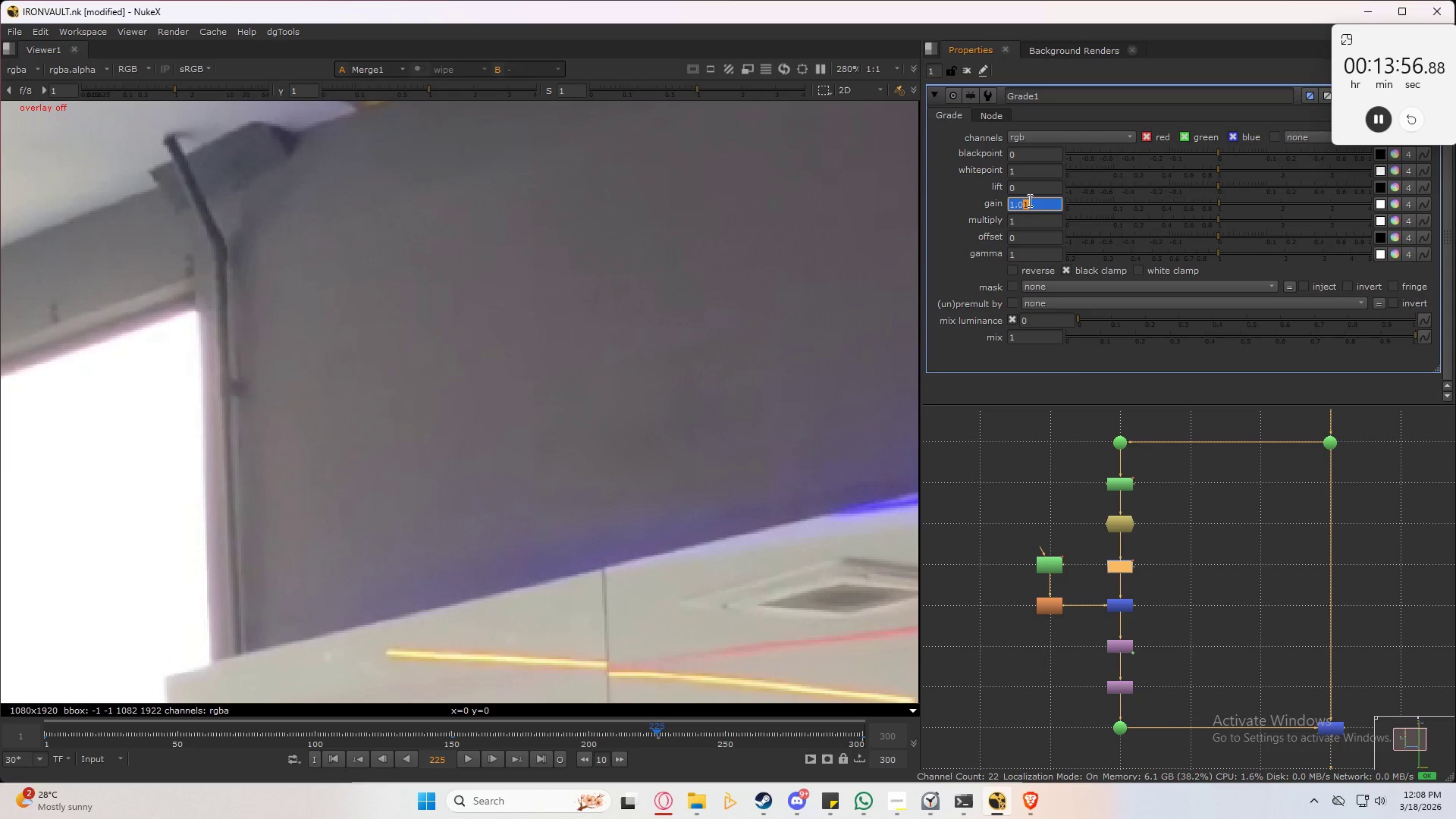 
left_click([792, 256])
 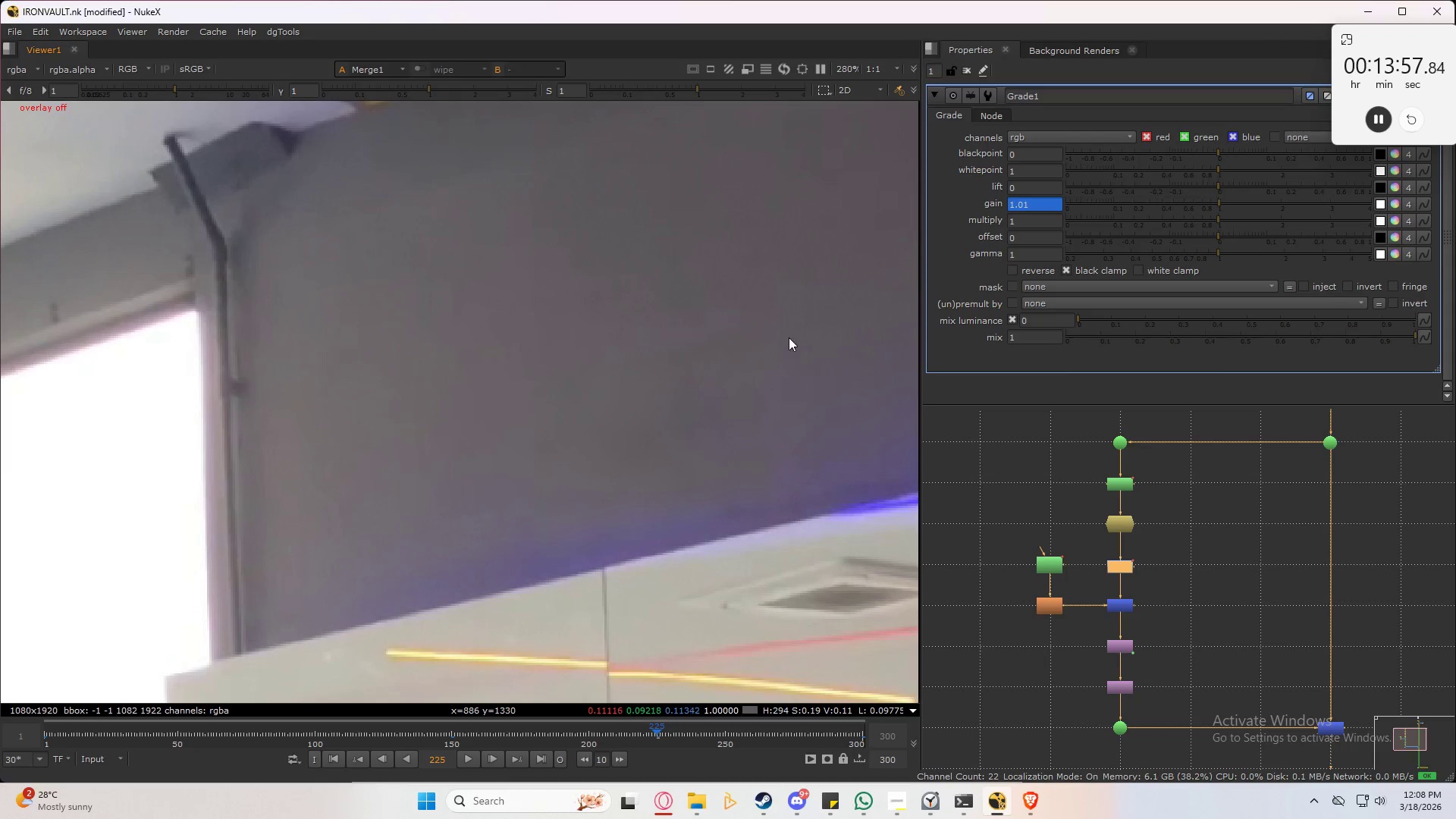 
scroll: coordinate [799, 334], scroll_direction: none, amount: 0.0
 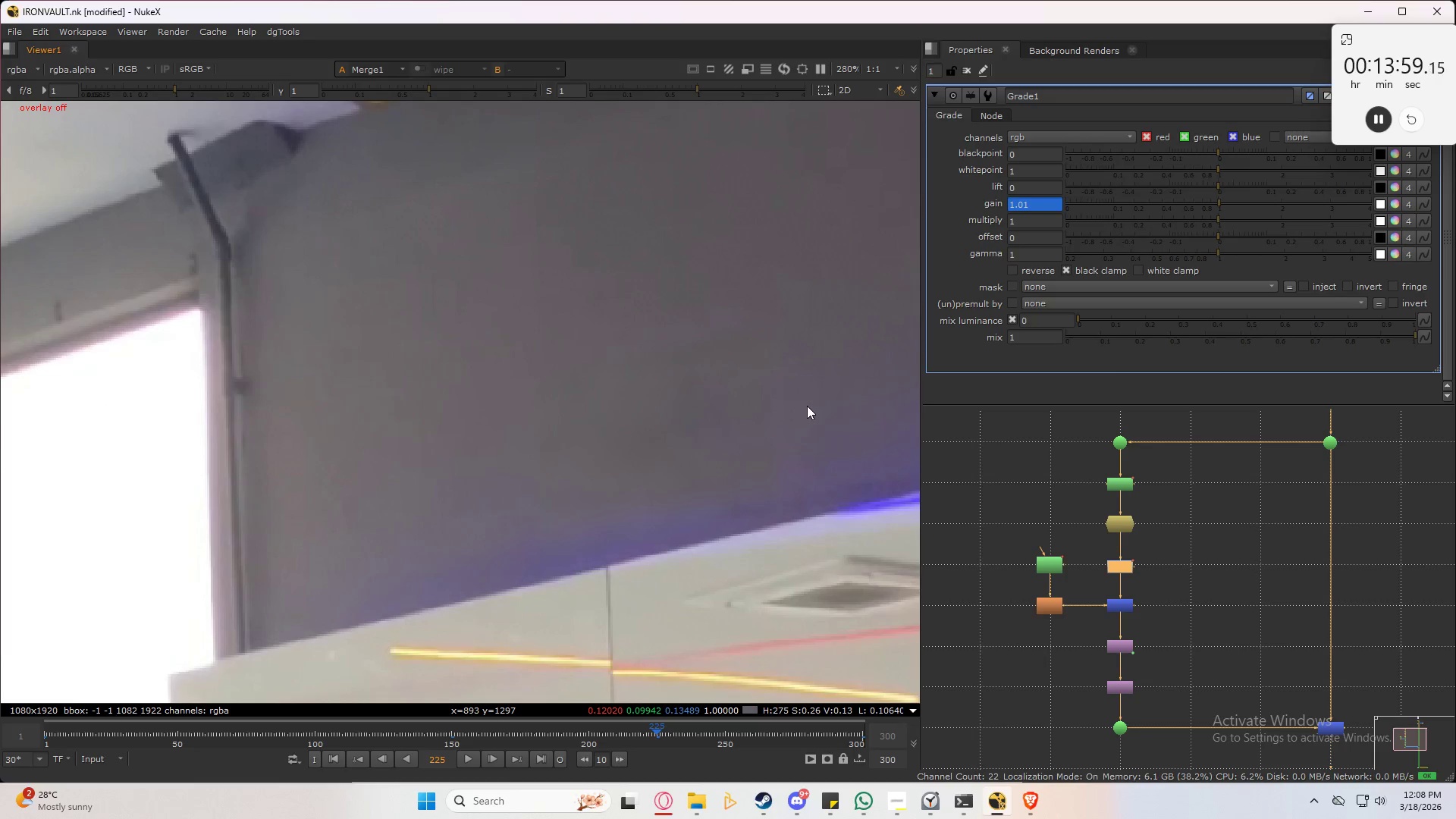 
double_click([807, 406])
 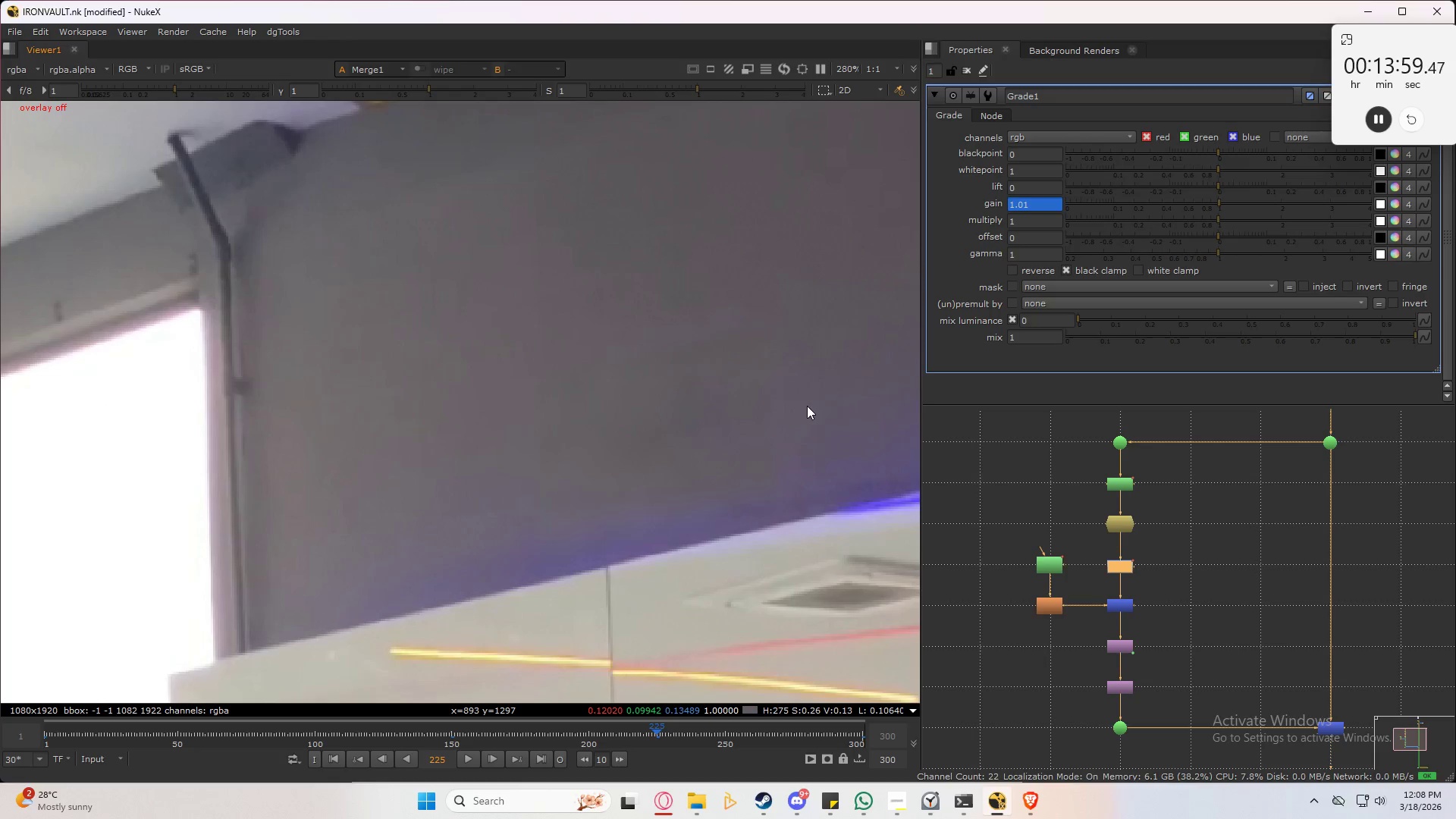 
key(3)
 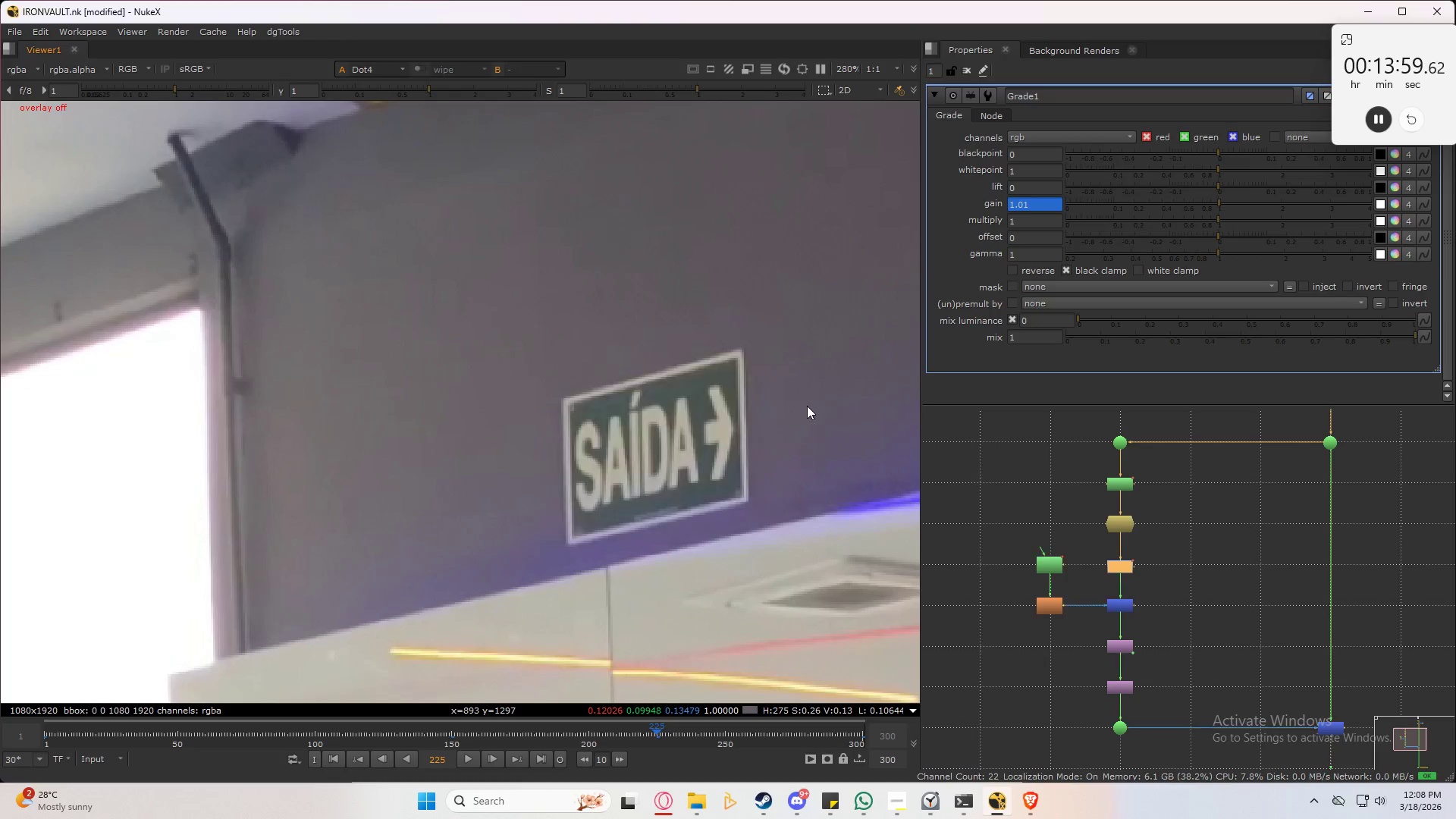 
triple_click([807, 406])
 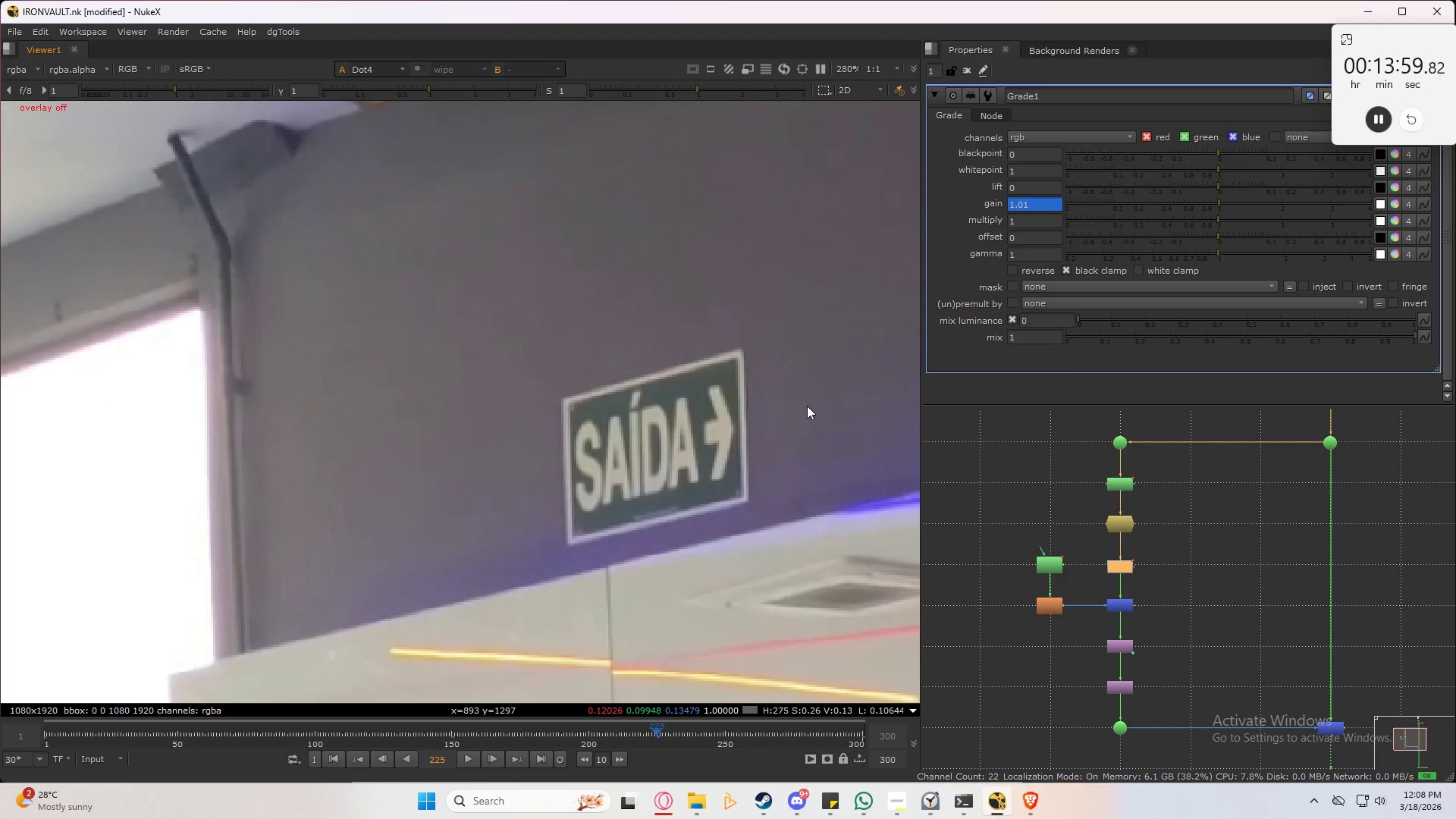 
type(232)
 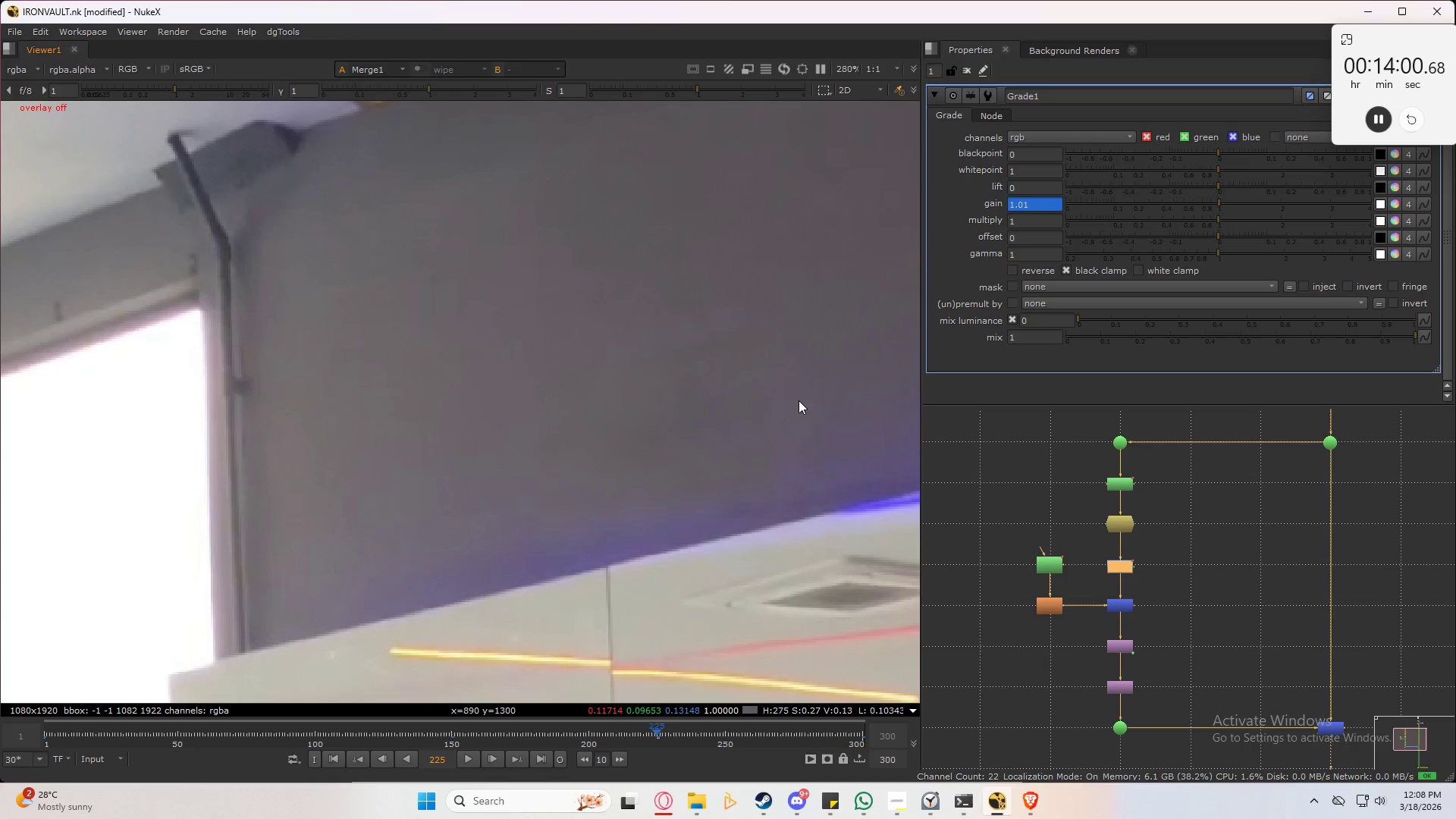 
type(3232)
 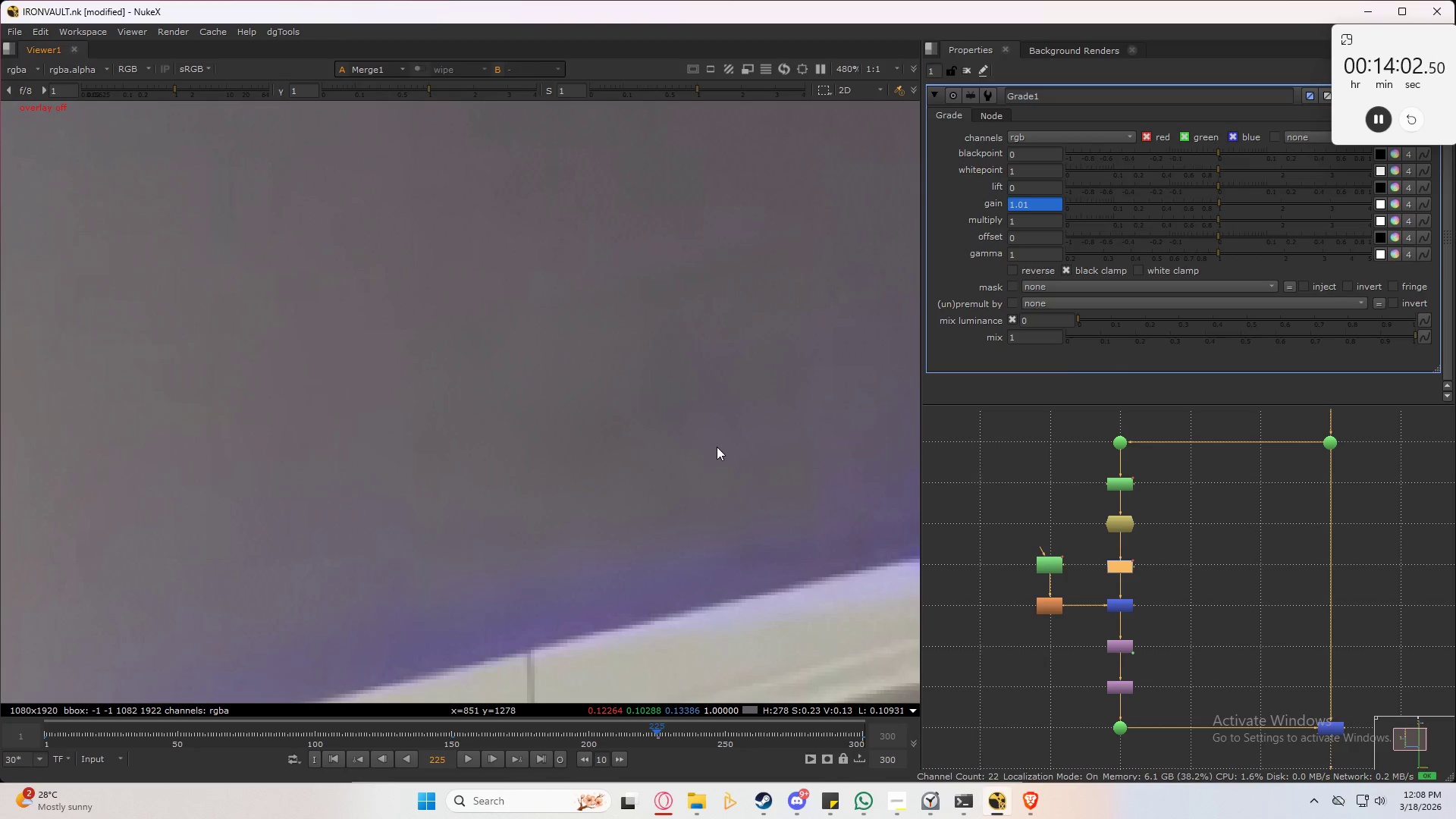 
scroll: coordinate [717, 447], scroll_direction: up, amount: 3.0
 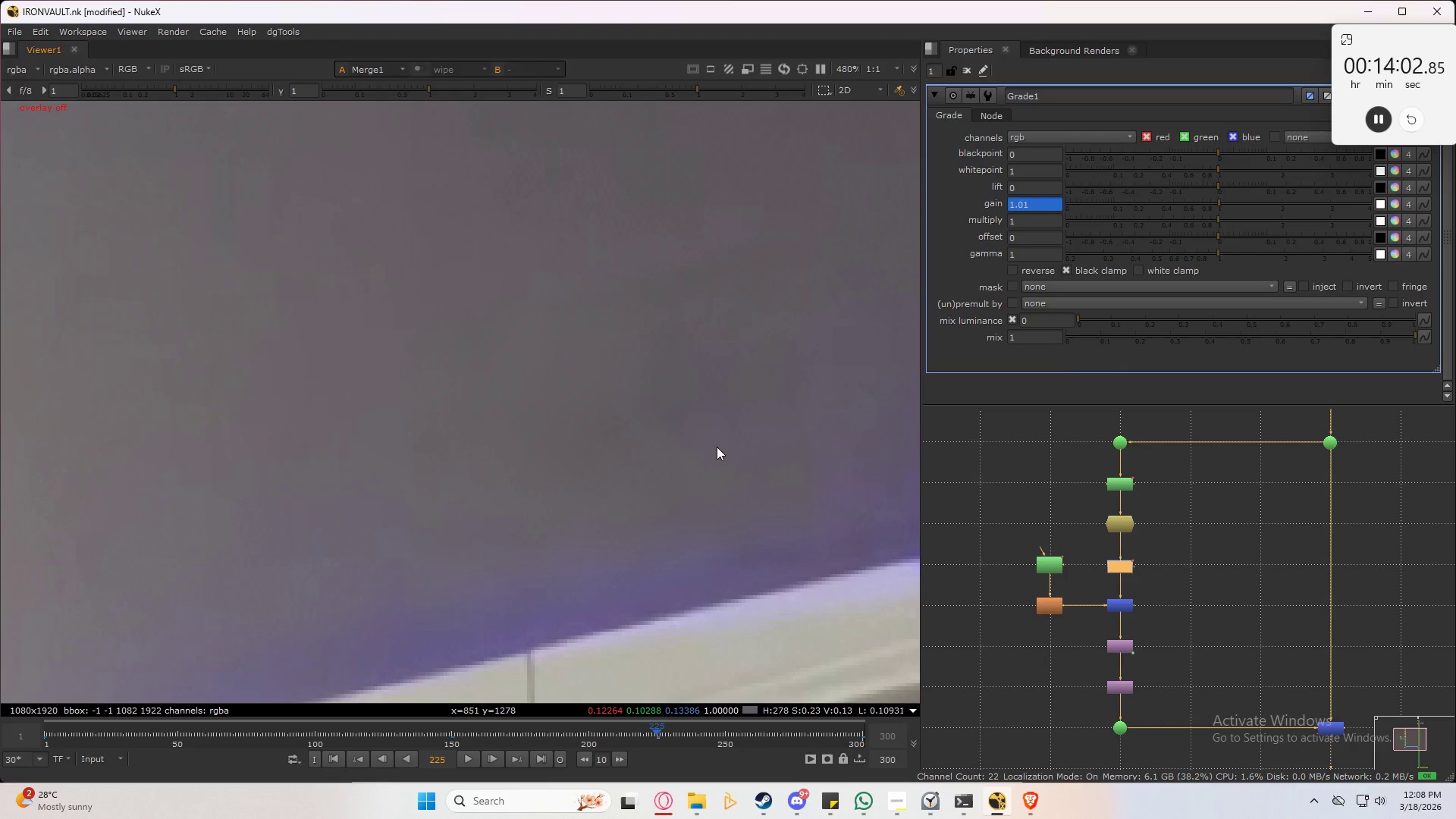 
key(3)
 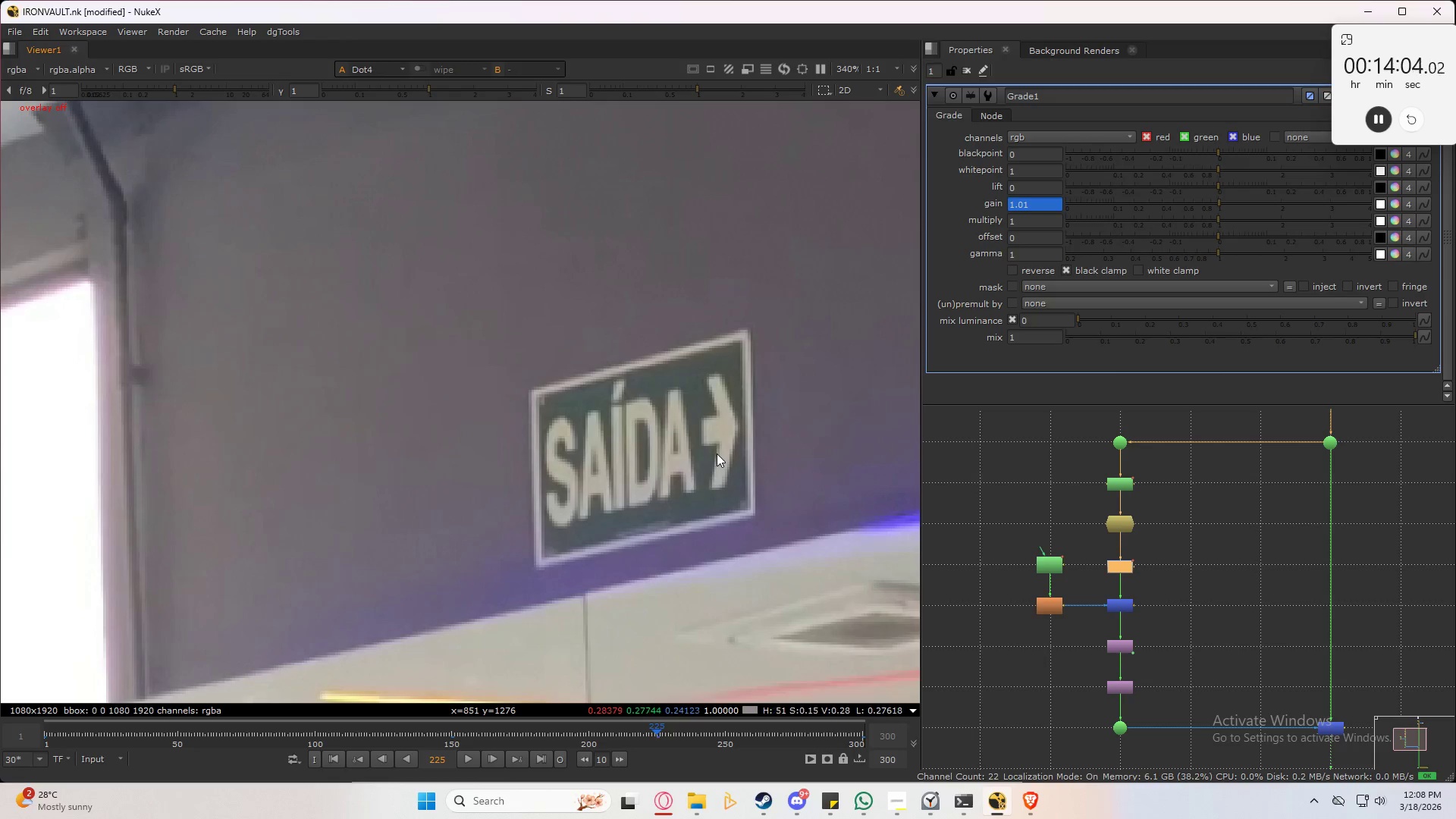 
scroll: coordinate [717, 453], scroll_direction: down, amount: 2.0
 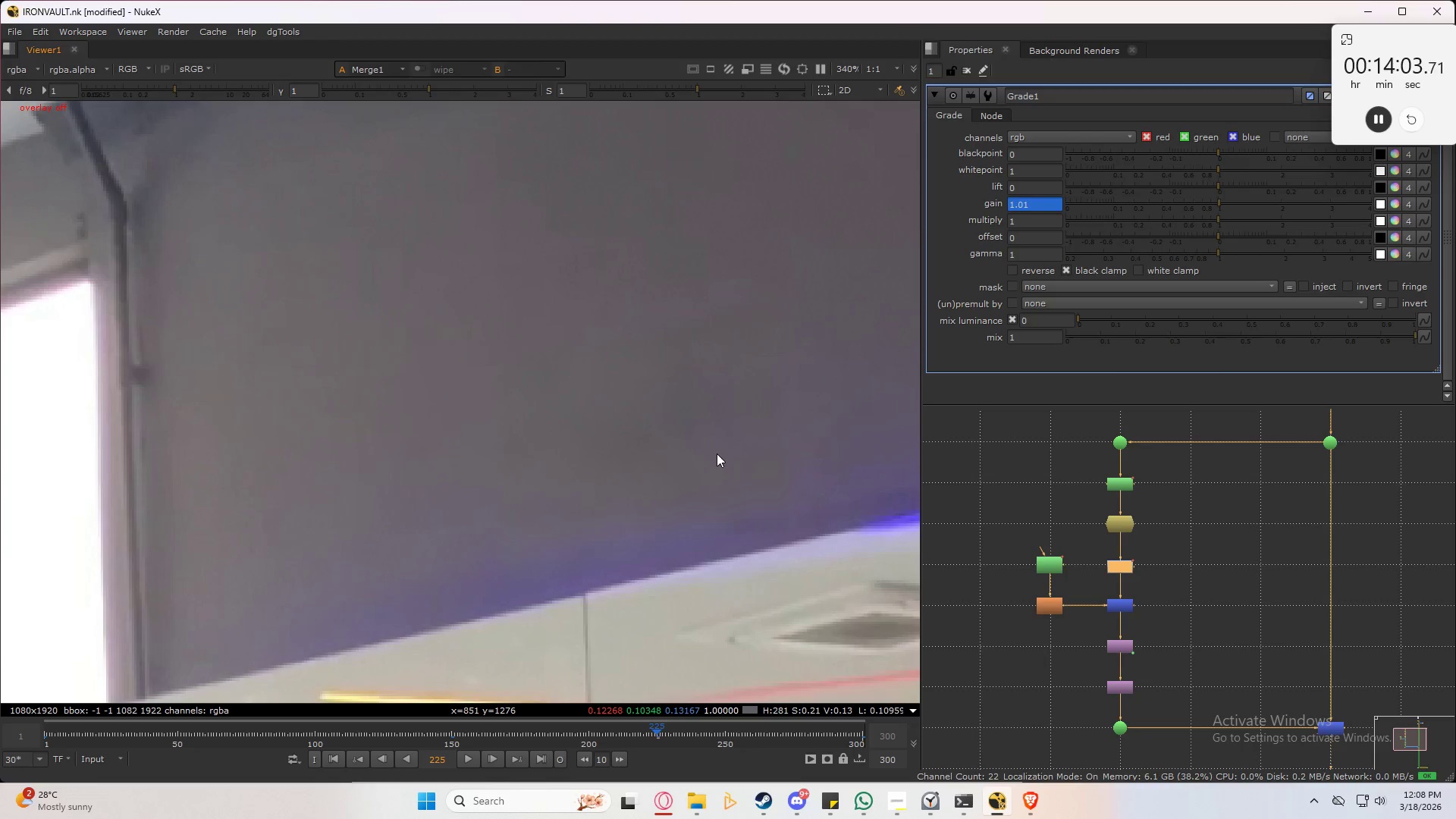 
type(232)
 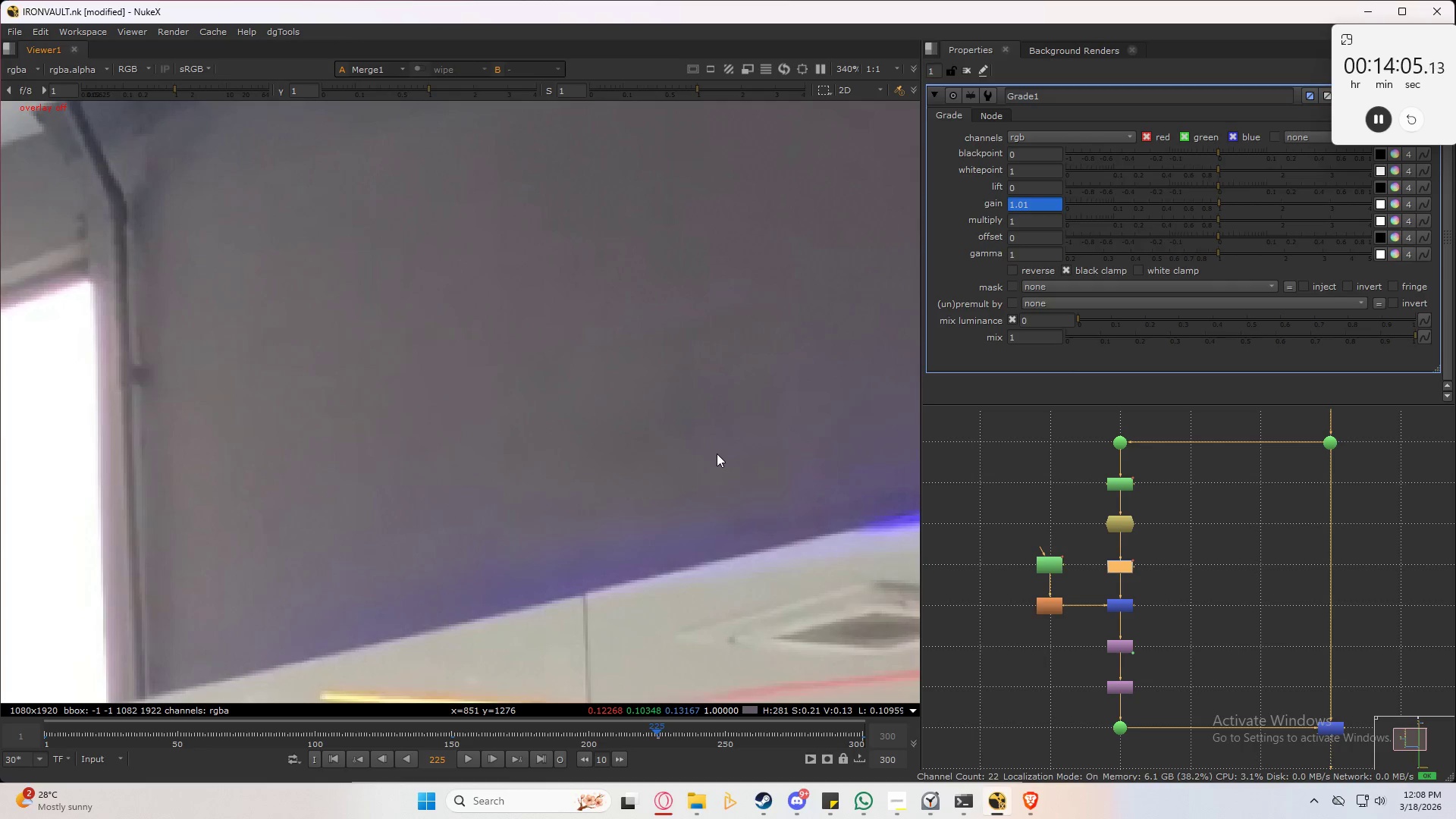 
scroll: coordinate [568, 428], scroll_direction: down, amount: 7.0
 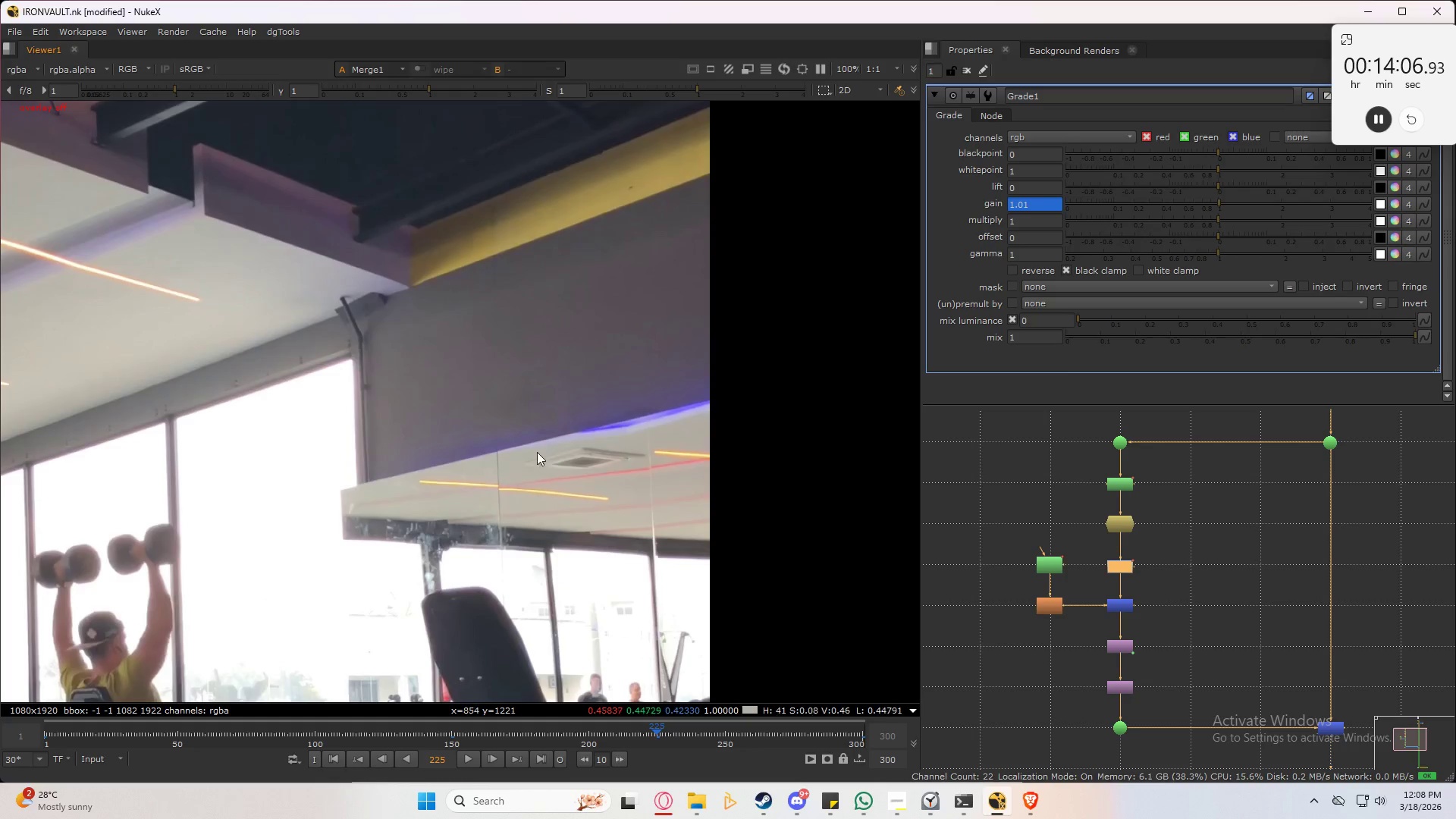 
key(3)
 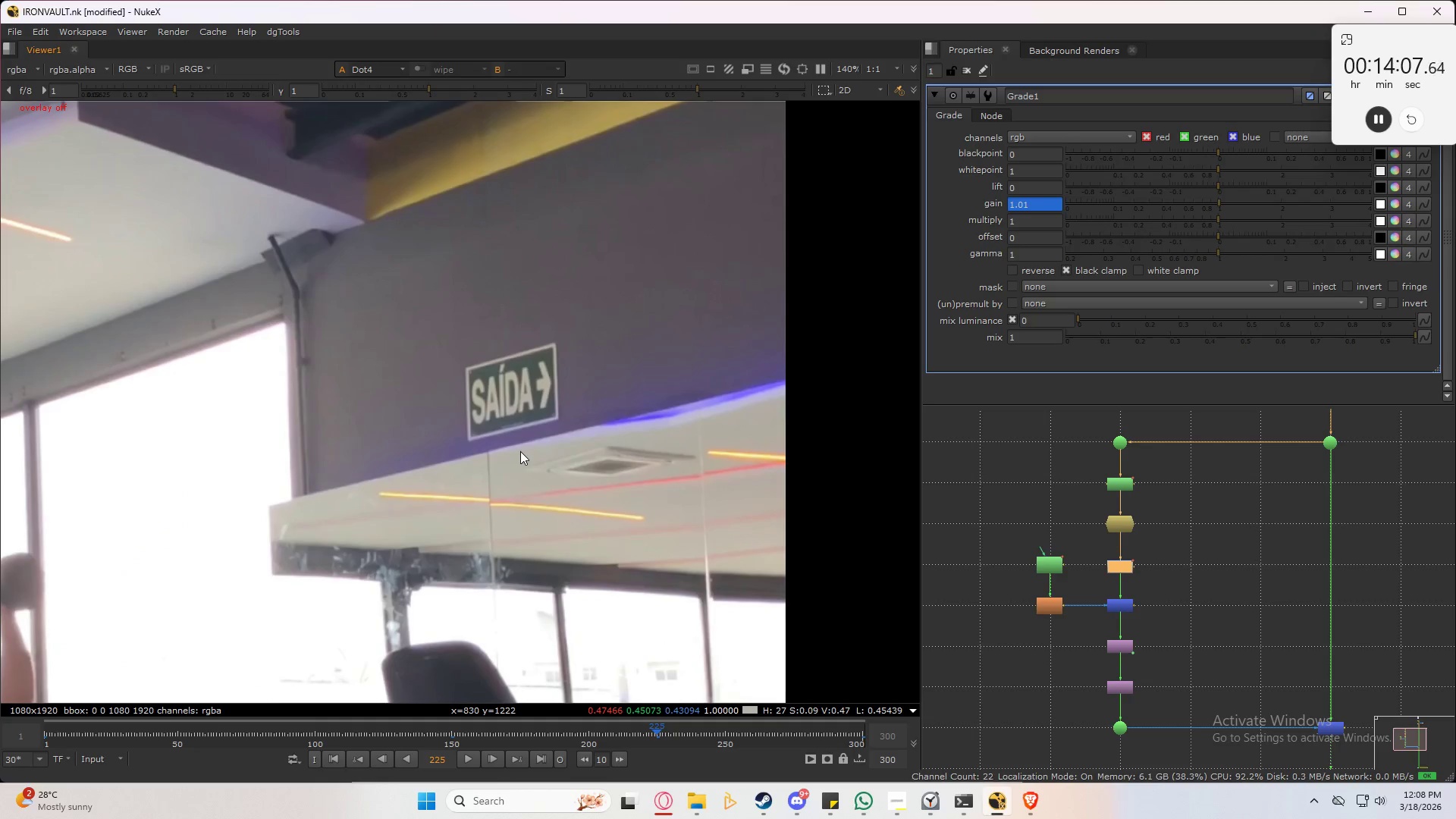 
scroll: coordinate [520, 451], scroll_direction: up, amount: 2.0
 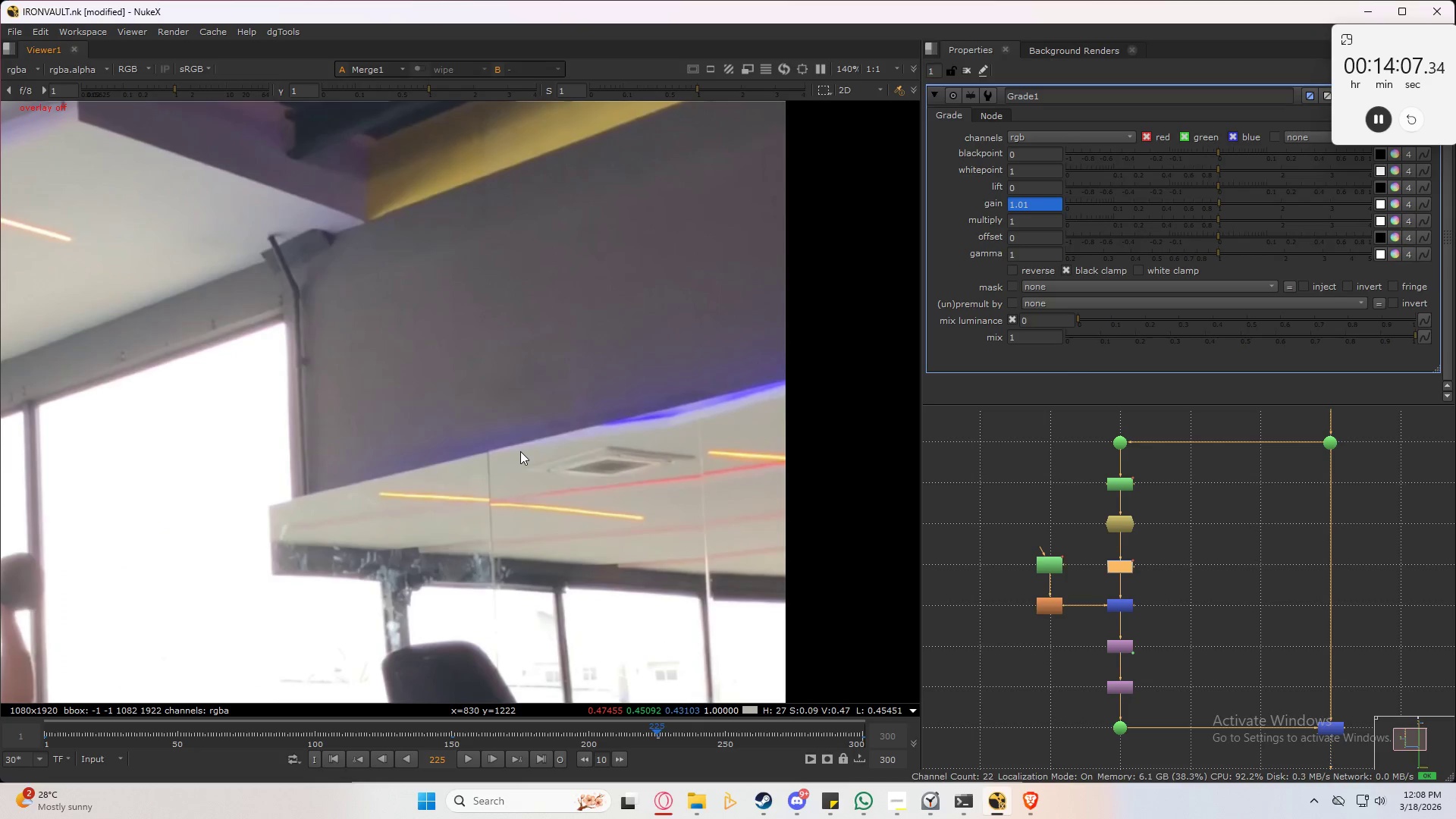 
type(23)
 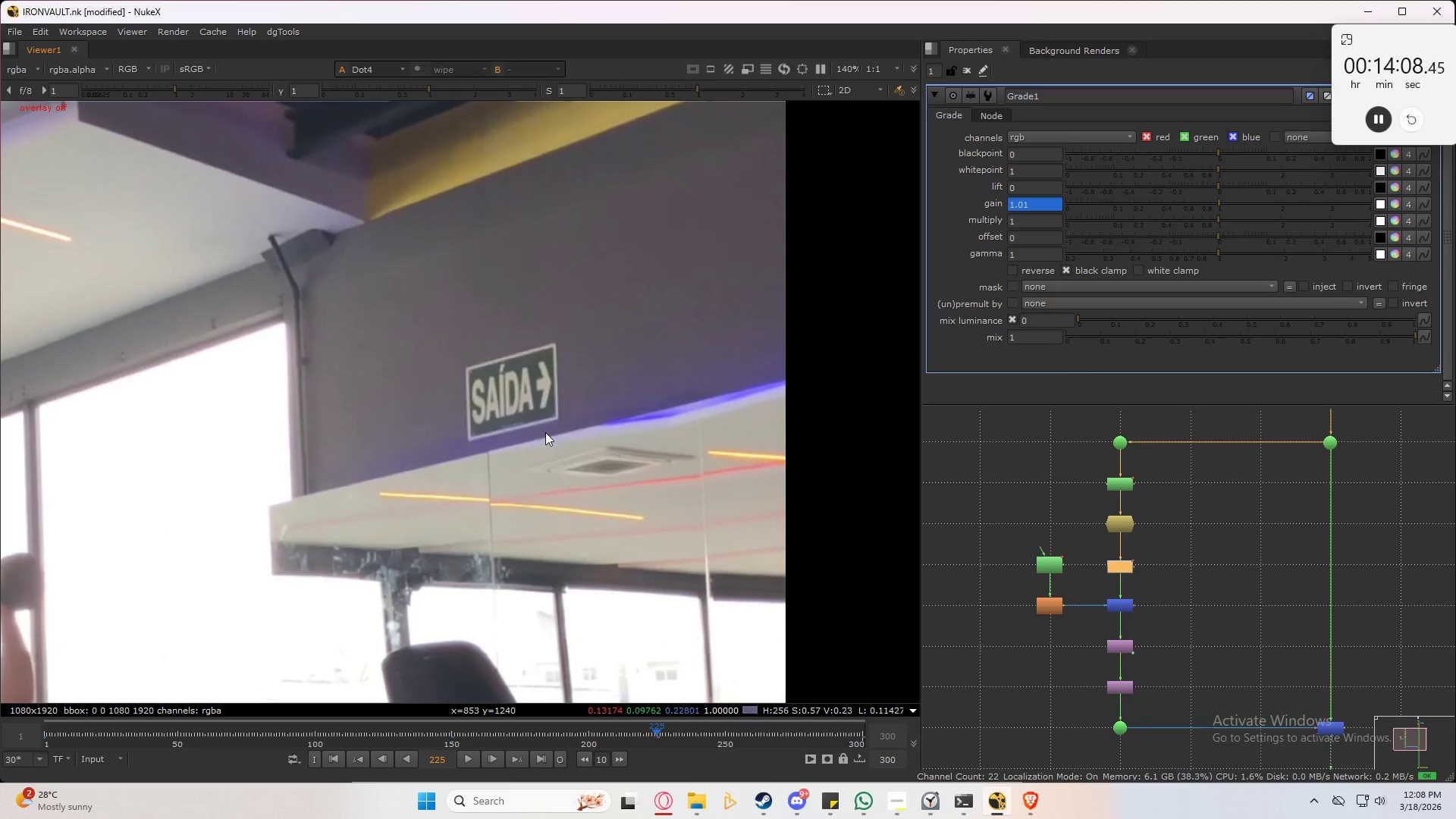 
type(23)
 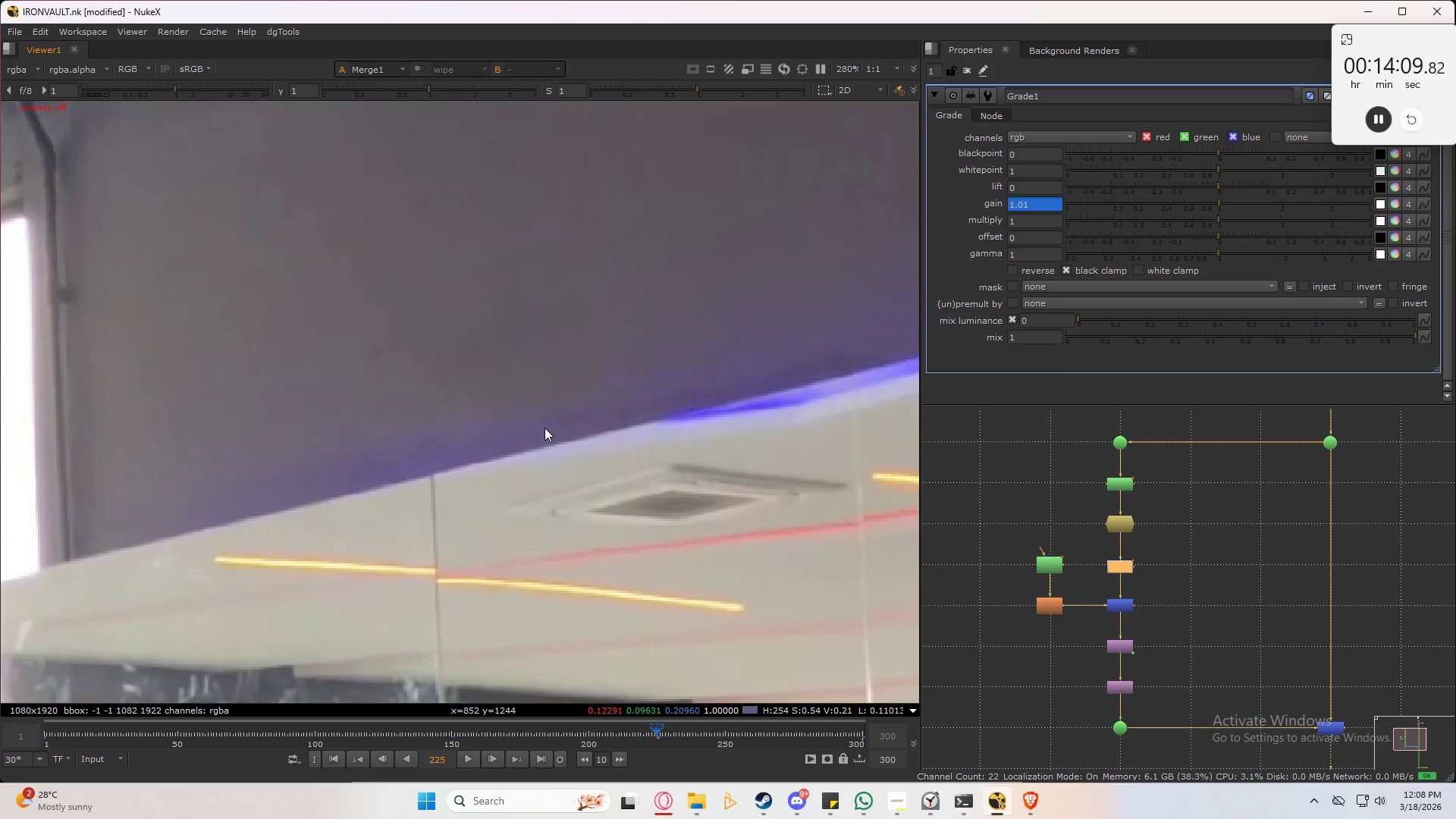 
scroll: coordinate [544, 428], scroll_direction: up, amount: 4.0
 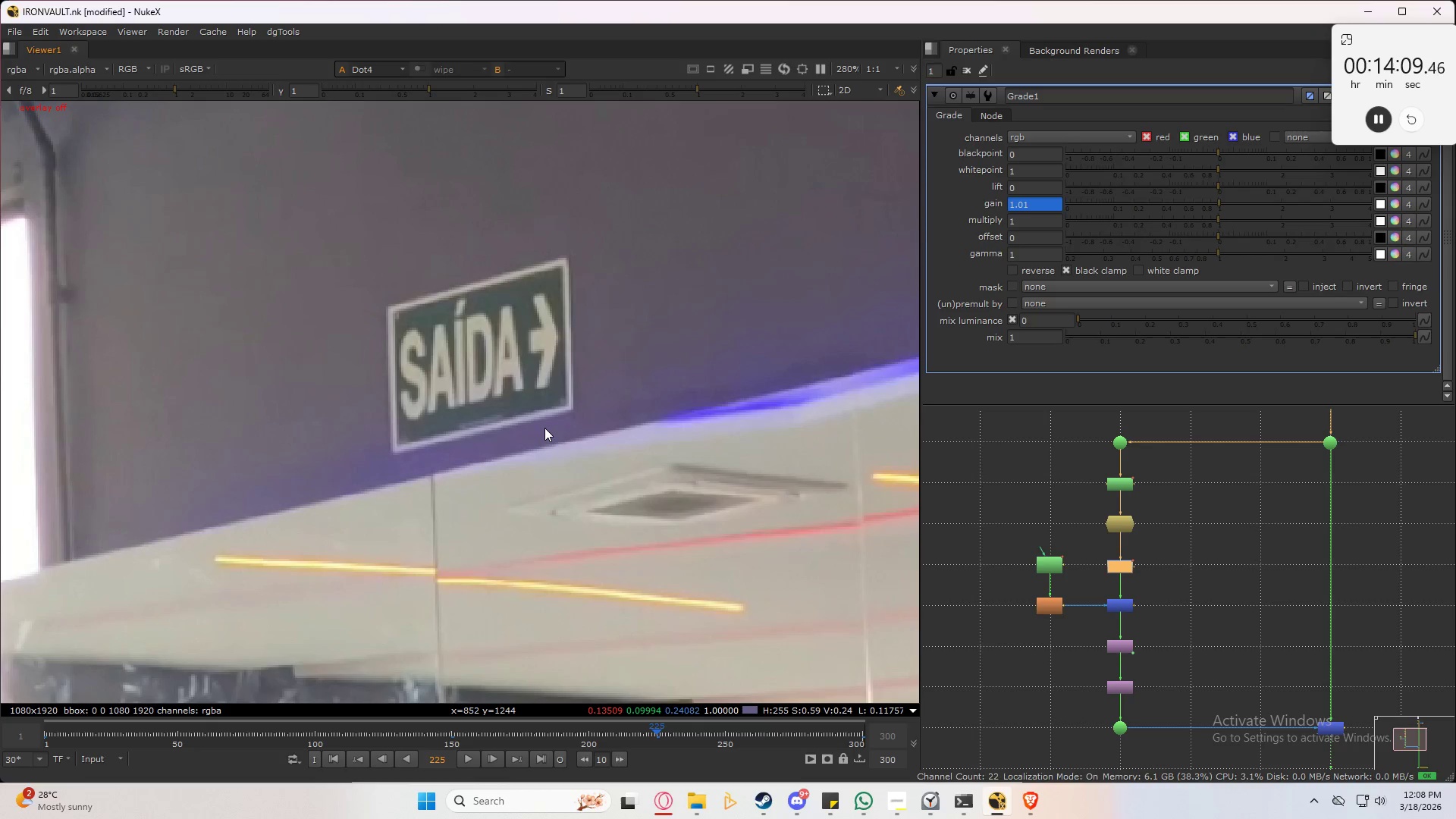 
type(232)
 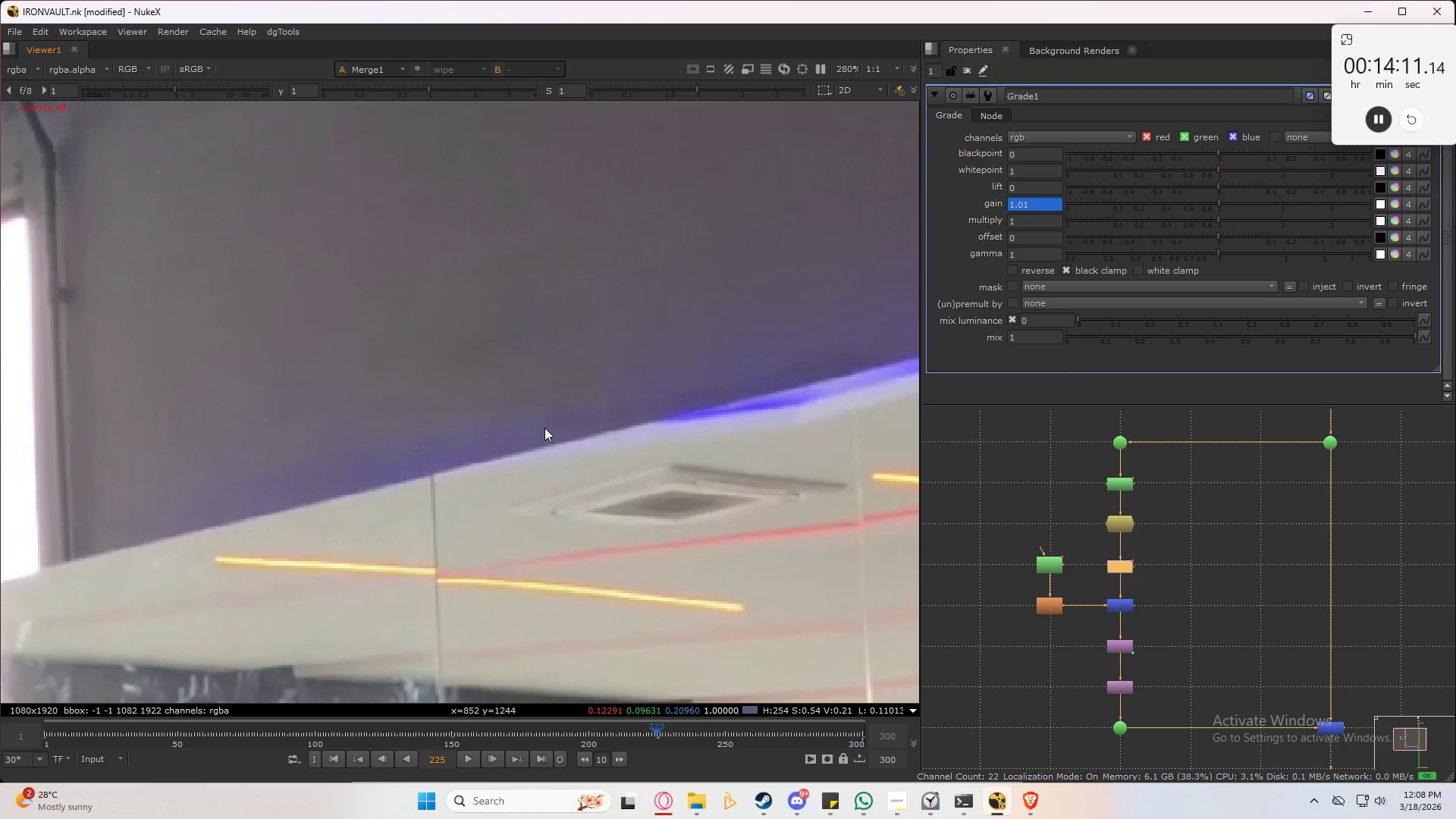 
key(Space)
 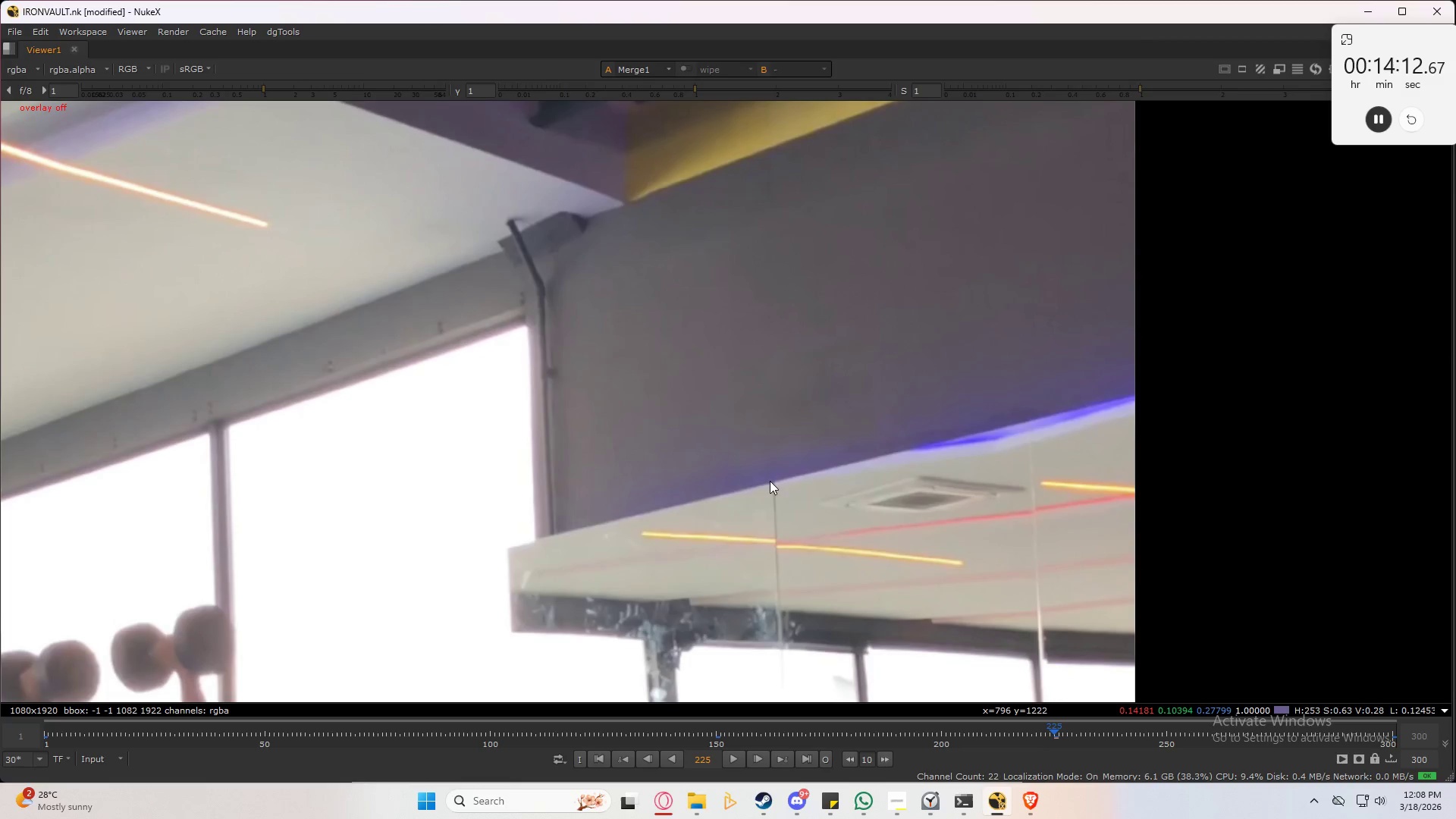 
scroll: coordinate [754, 484], scroll_direction: down, amount: 6.0
 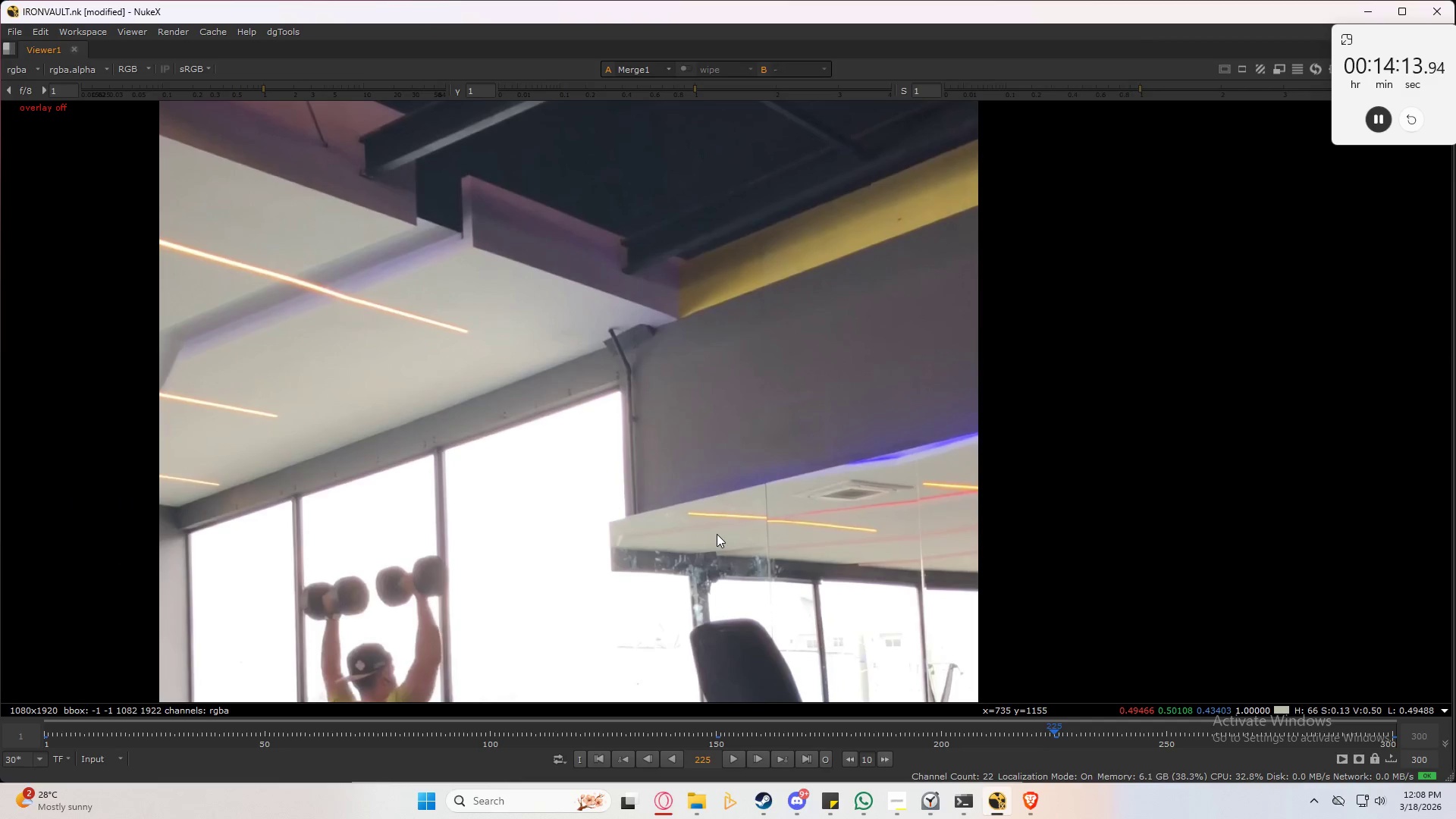 
type(32)
 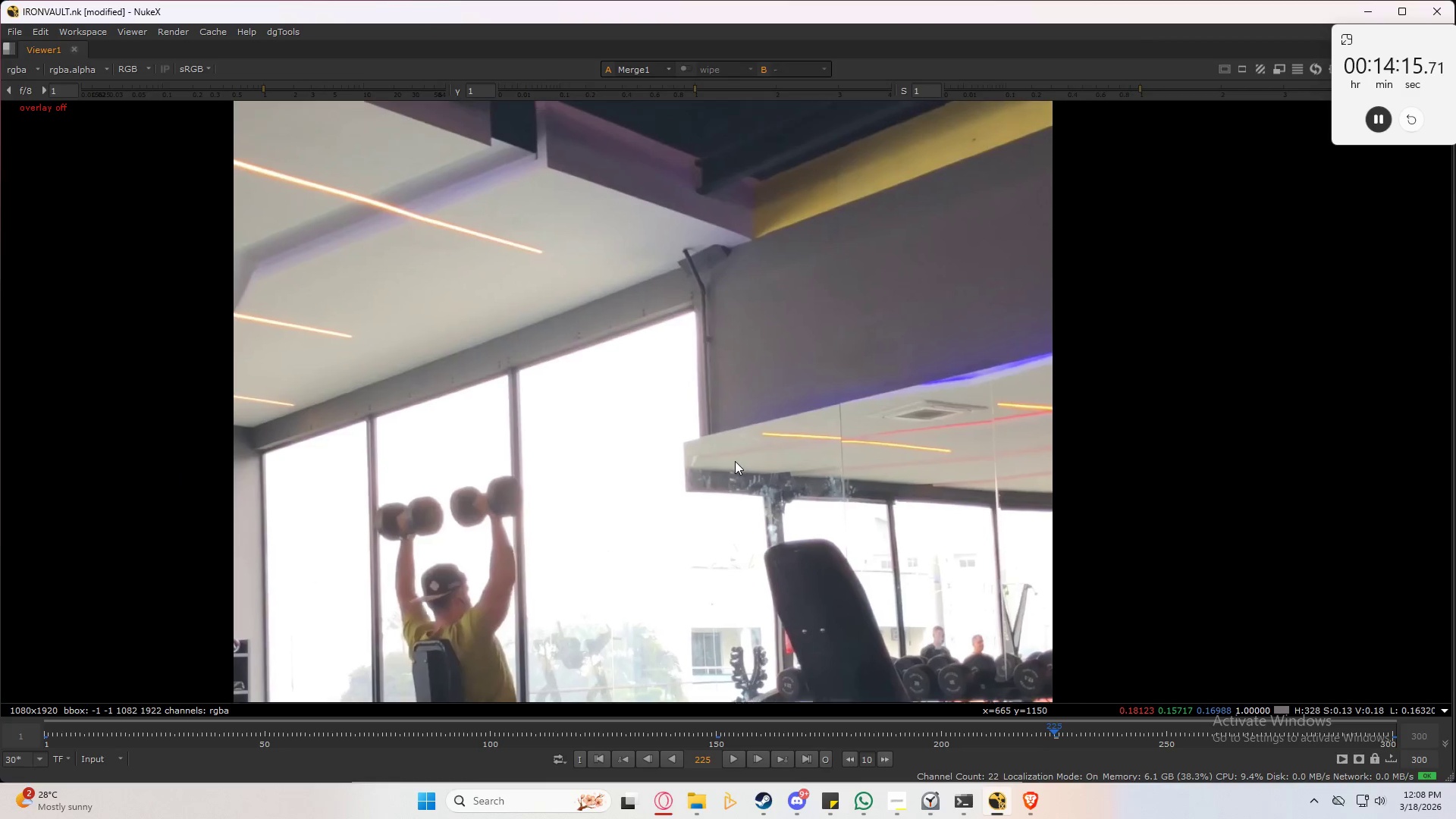 
scroll: coordinate [733, 461], scroll_direction: up, amount: 2.0
 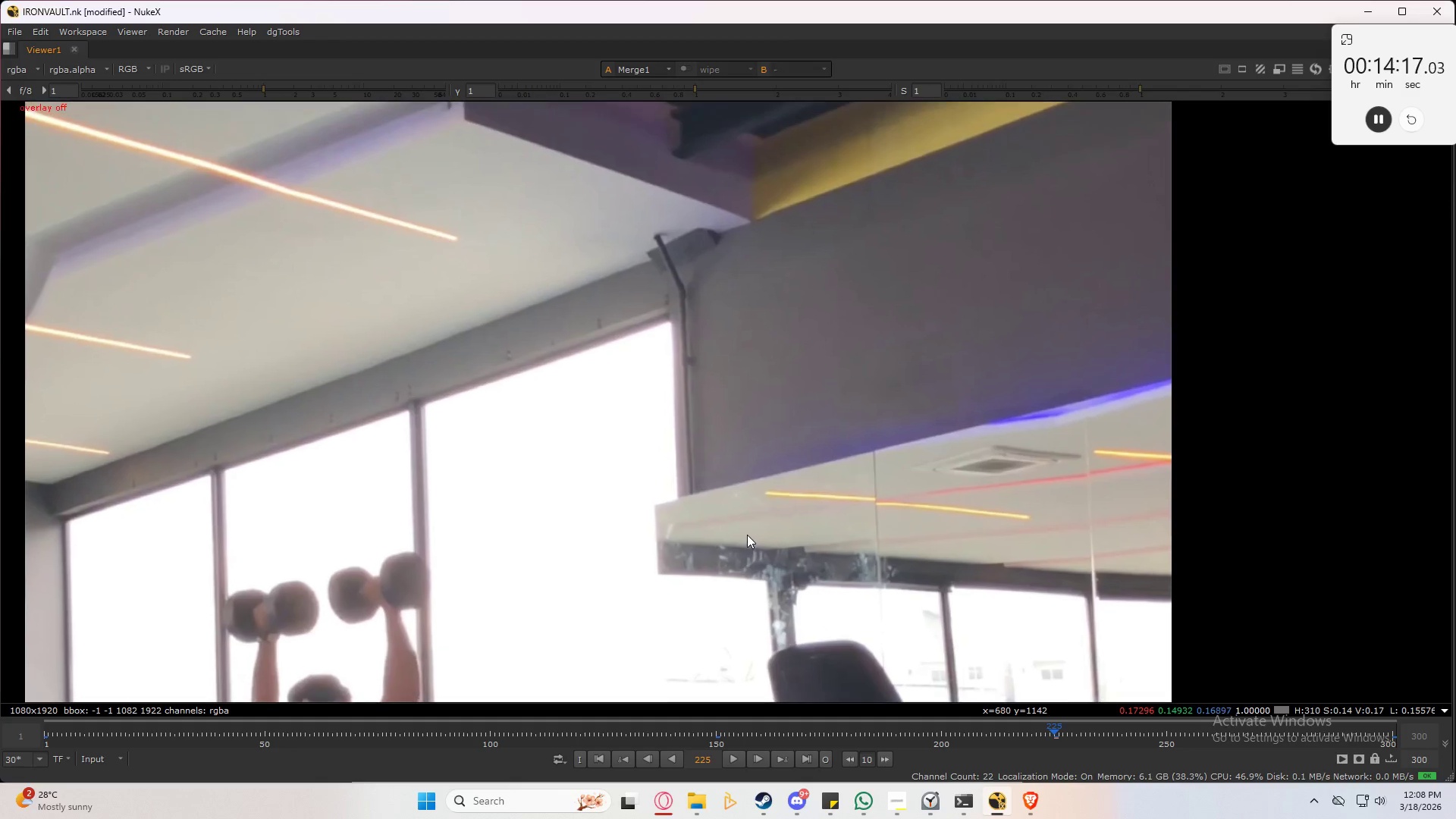 
scroll: coordinate [747, 535], scroll_direction: down, amount: 1.0
 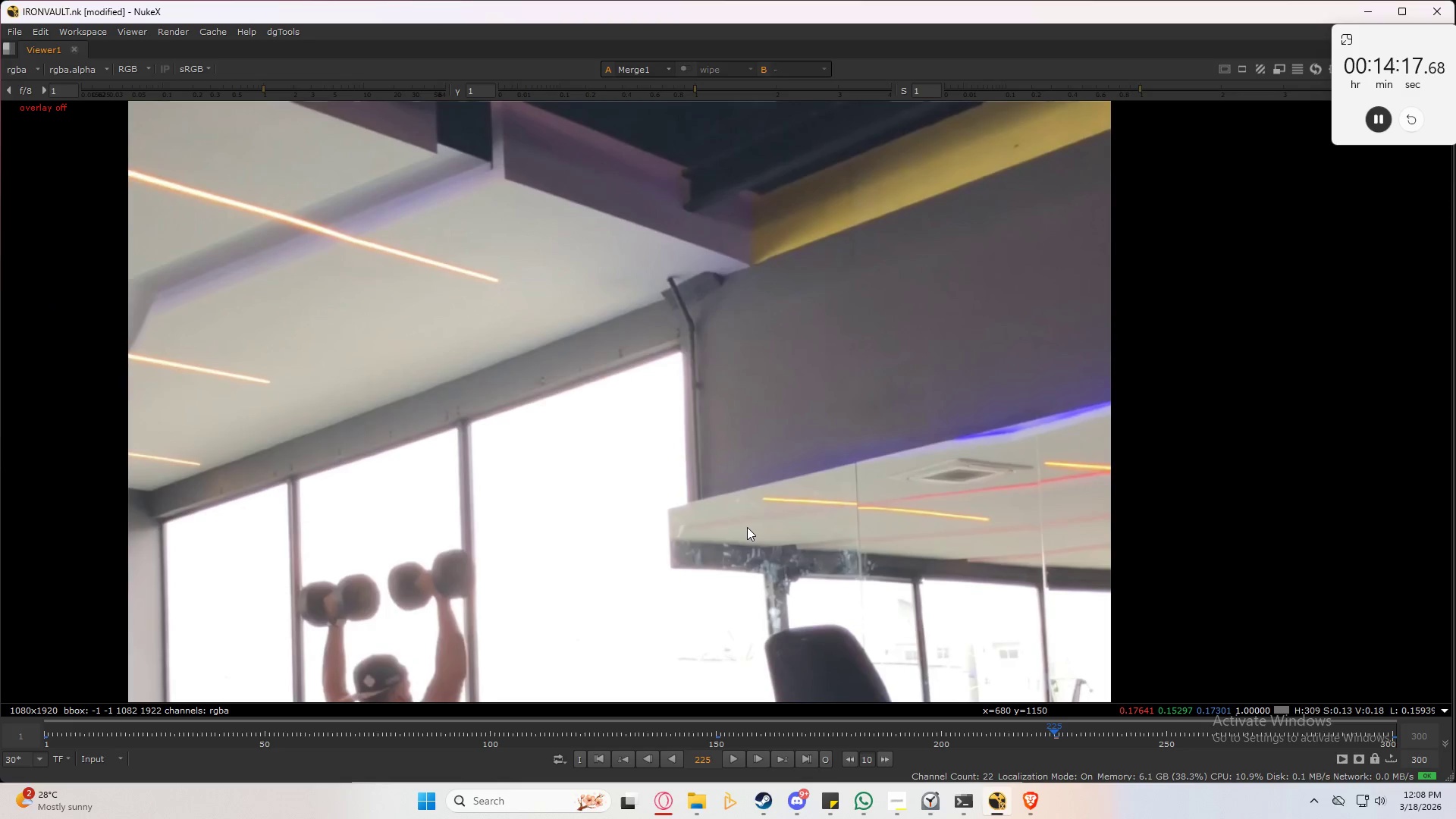 
left_click([747, 526])
 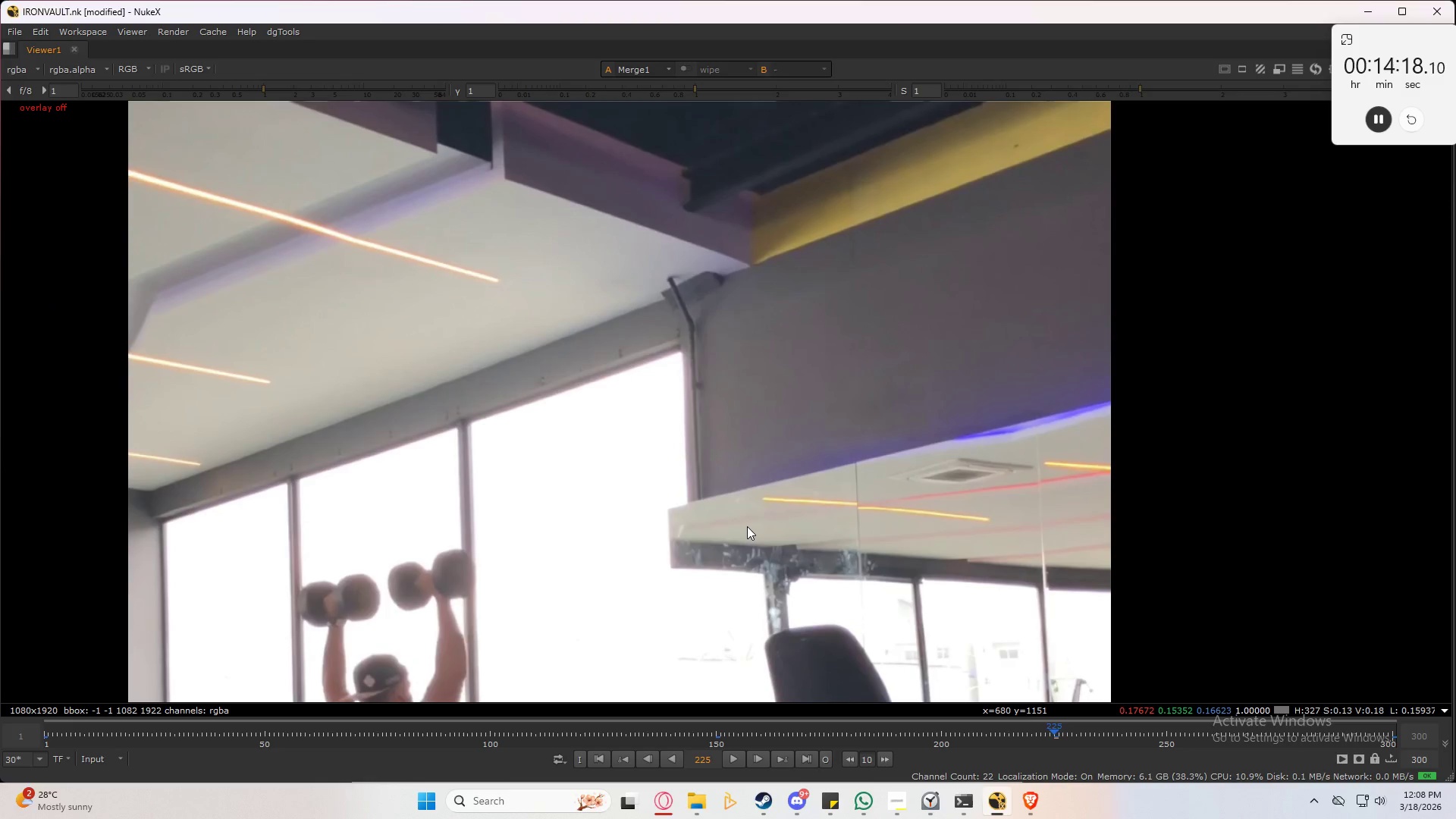 
key(L)
 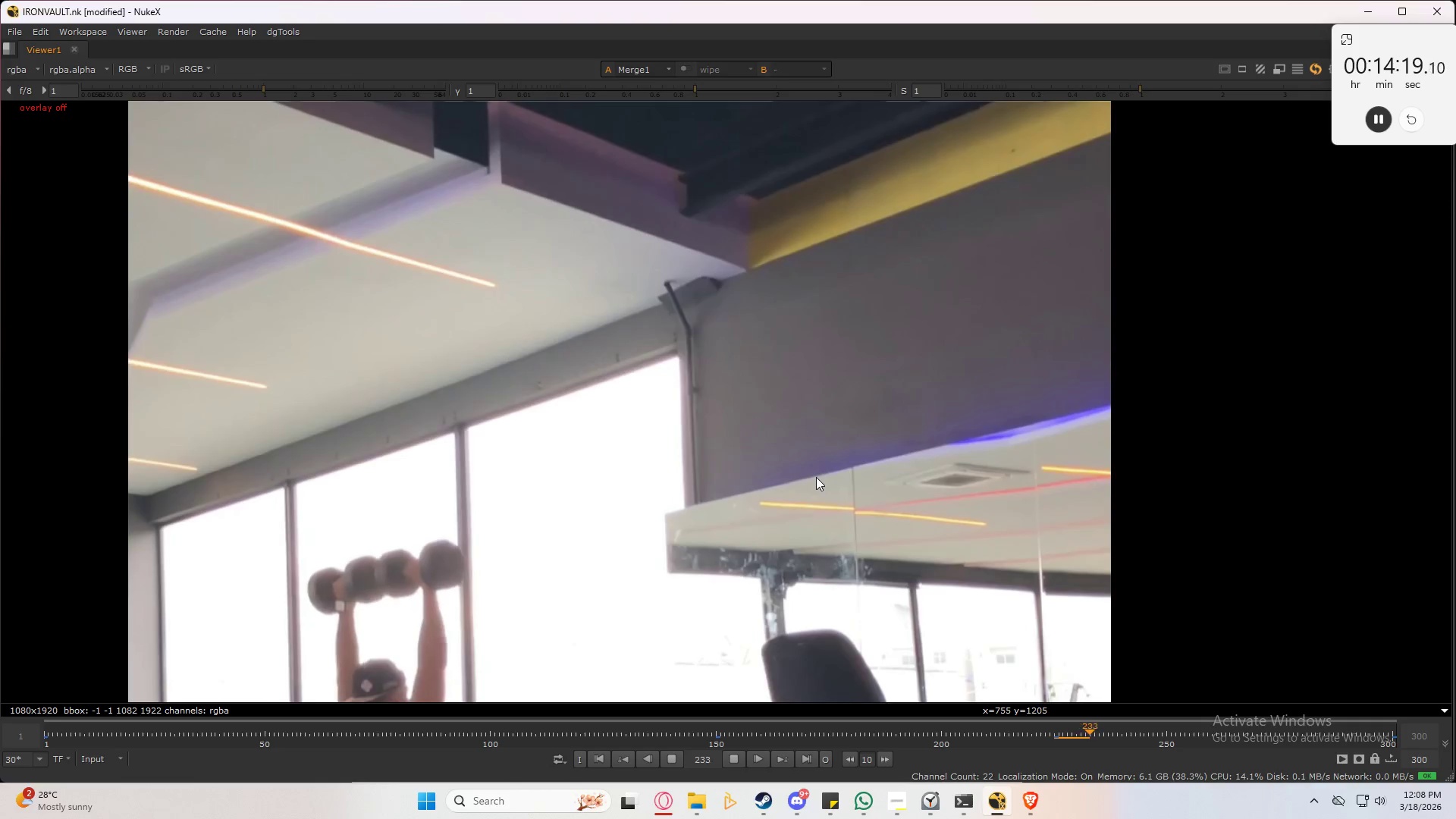 
scroll: coordinate [916, 401], scroll_direction: up, amount: 4.0
 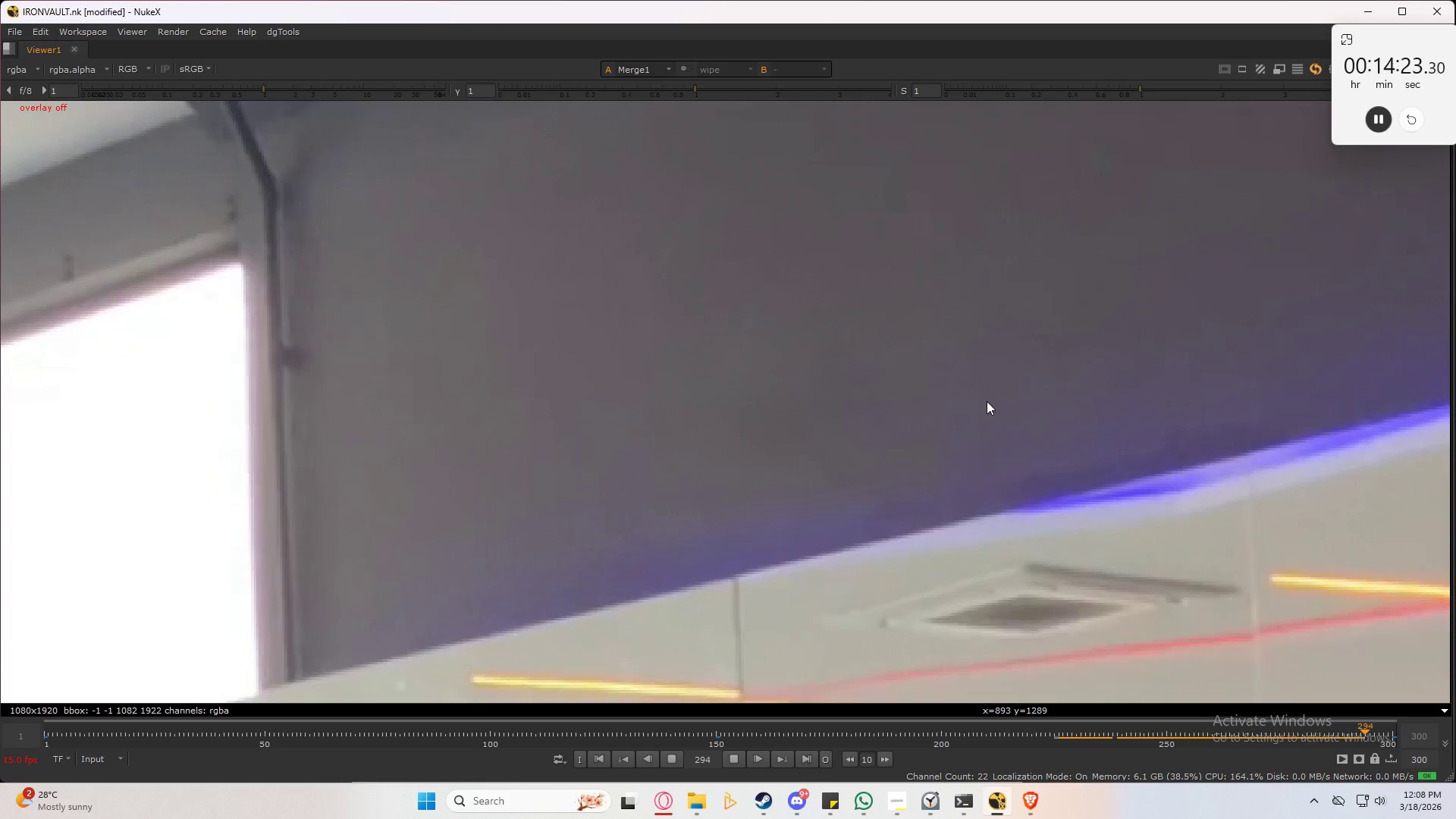 
wait(8.0)
 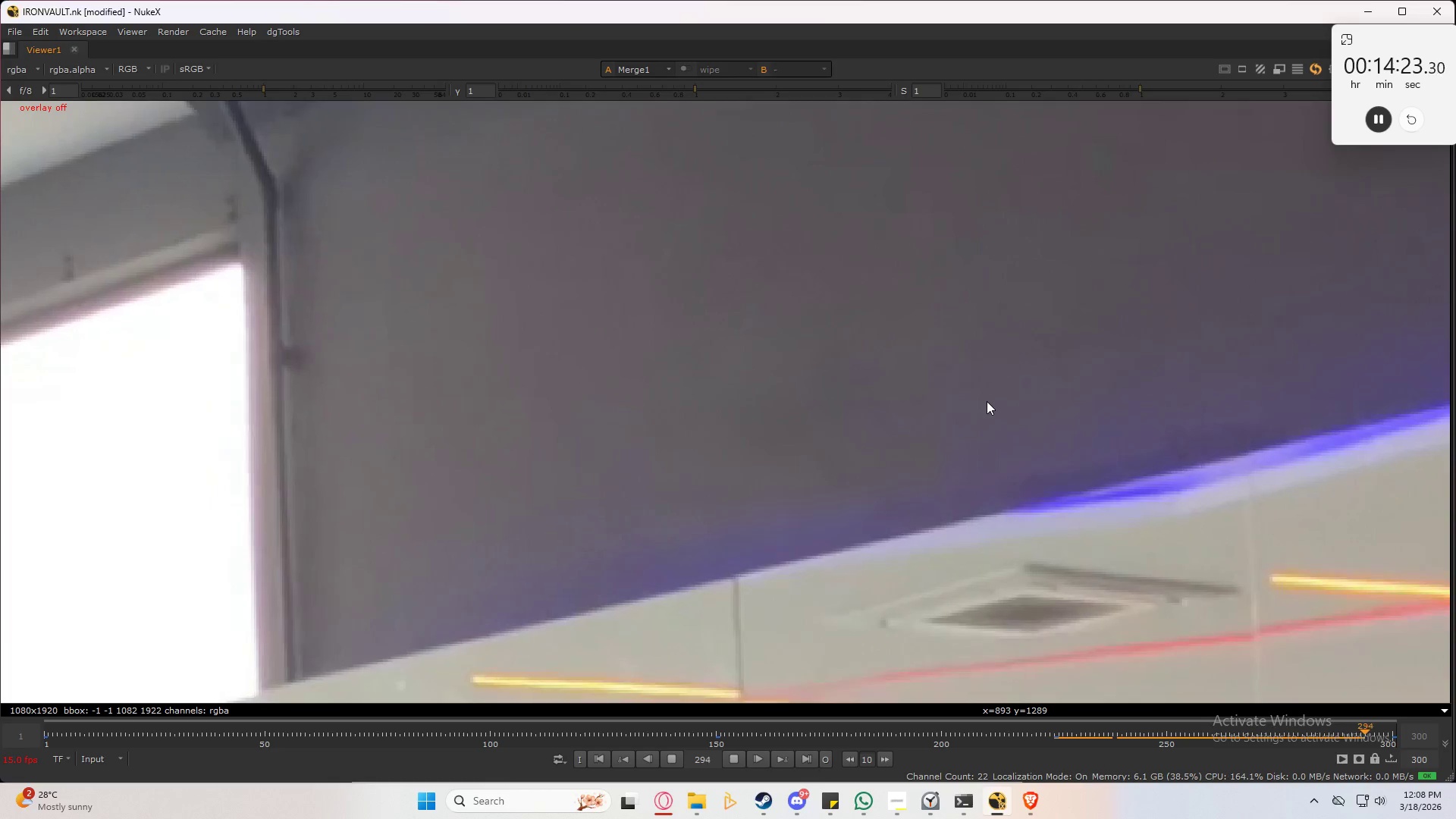 
key(K)
 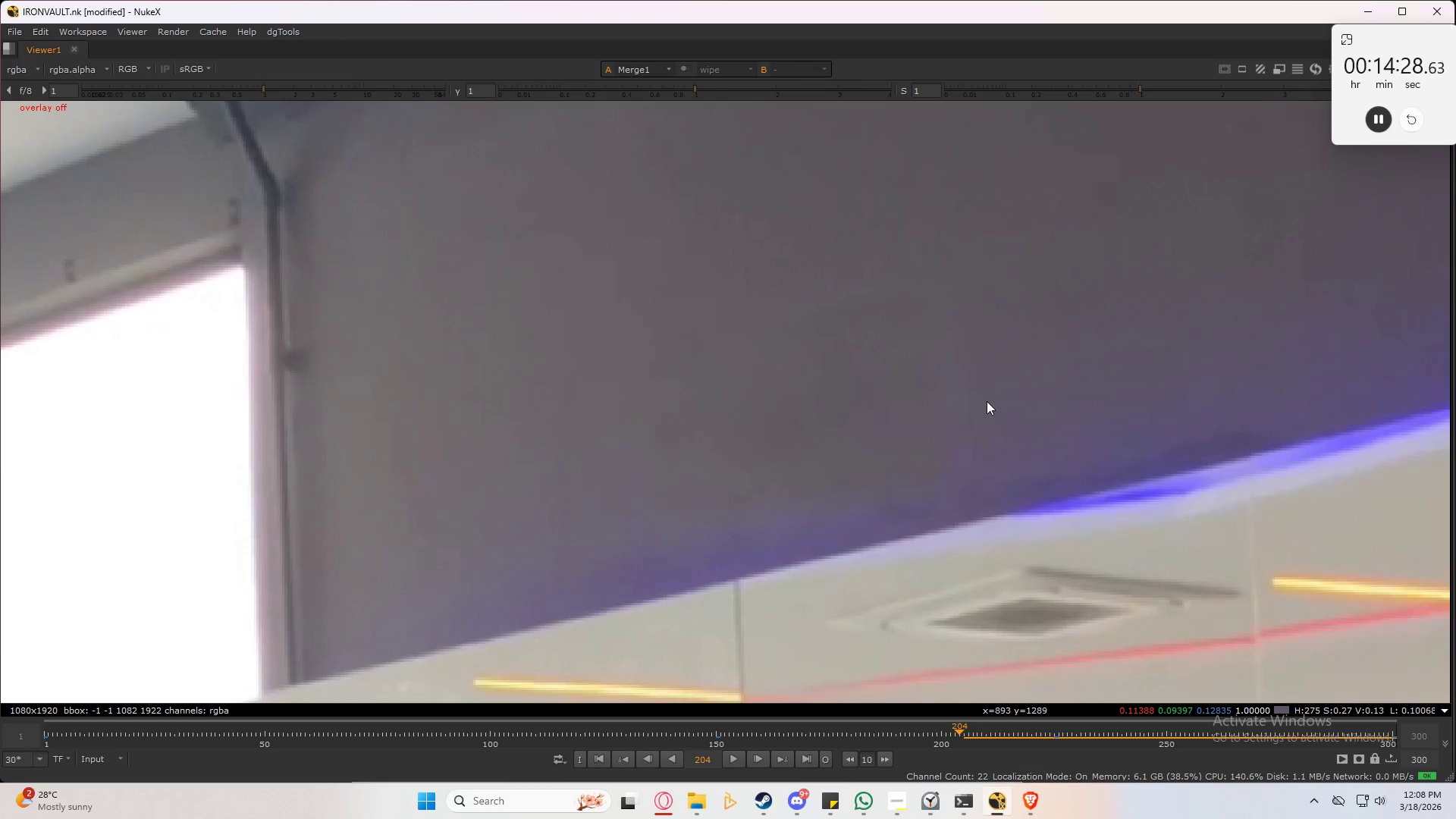 
key(Space)
 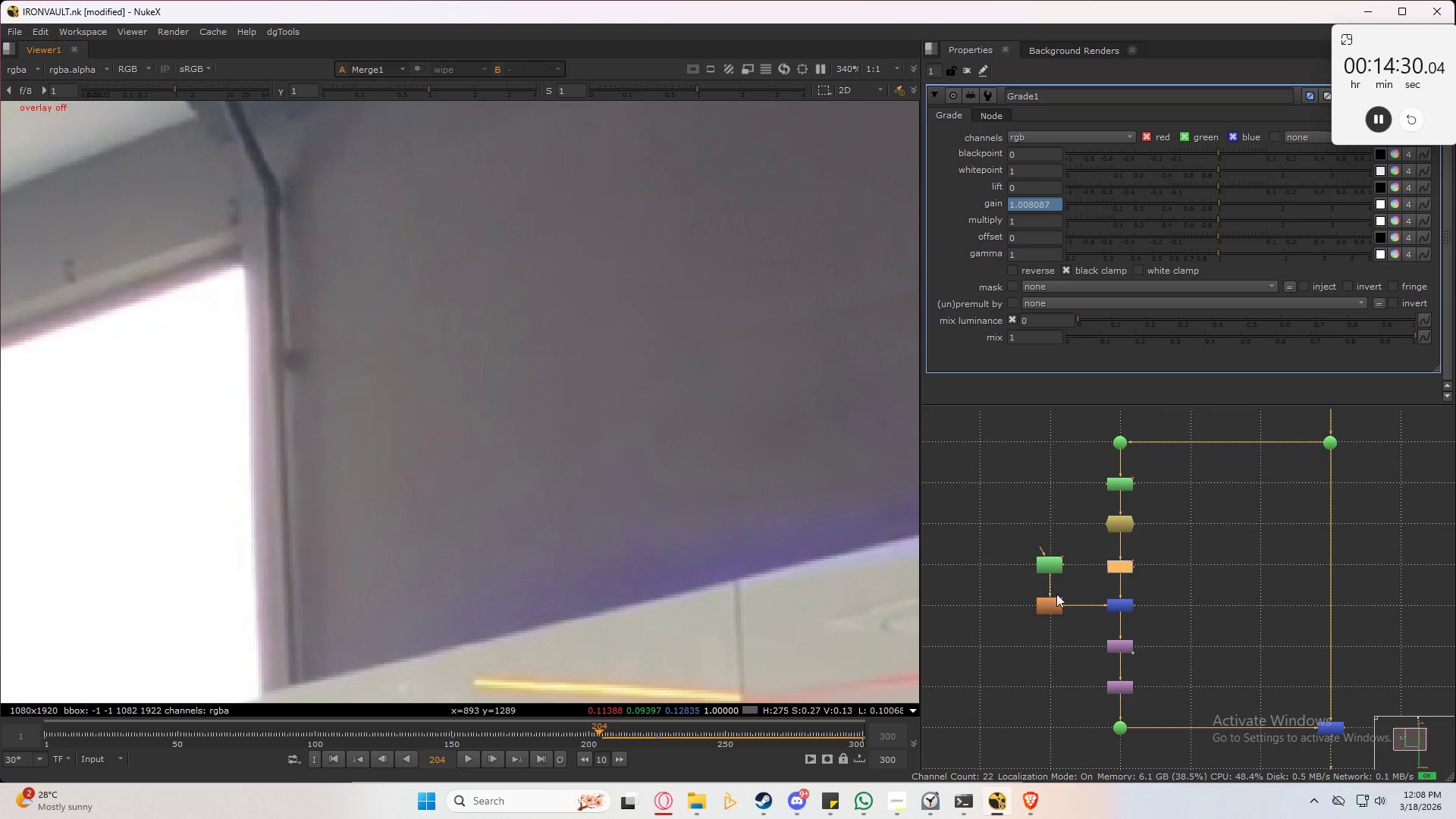 
double_click([1053, 611])
 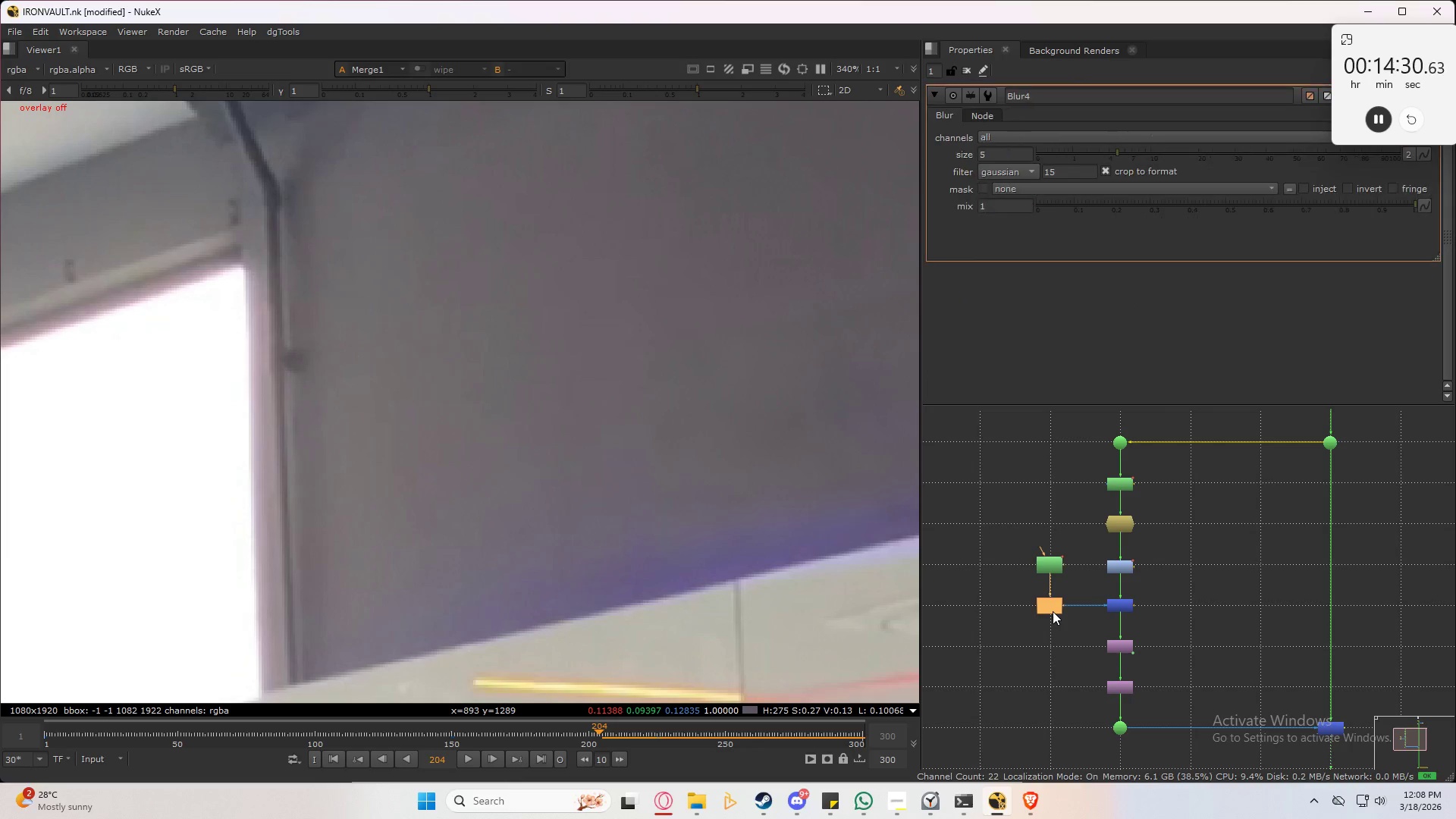 
triple_click([1053, 611])
 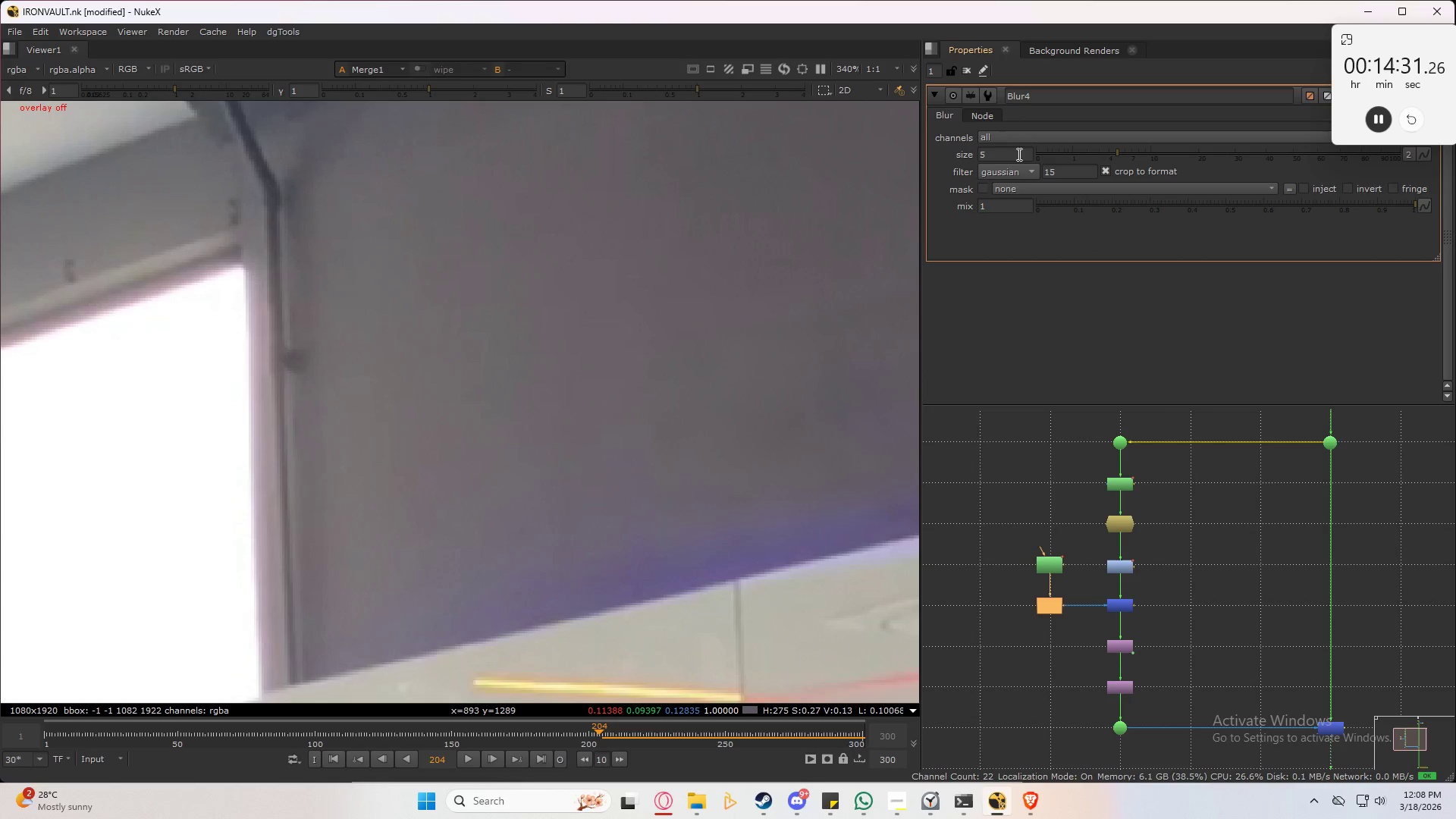 
left_click_drag(start_coordinate=[1001, 158], to_coordinate=[821, 199])
 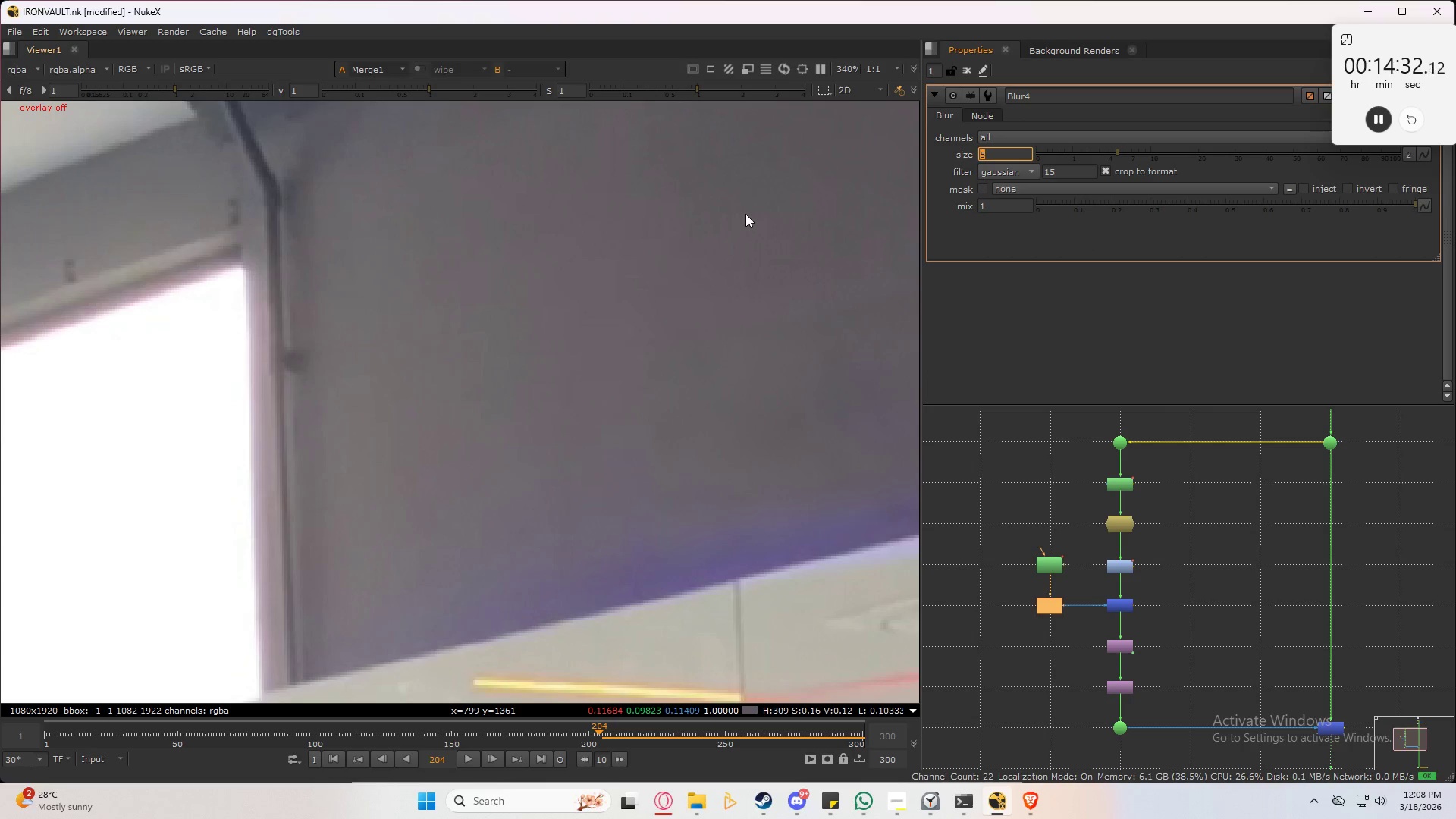 
key(Numpad1)
 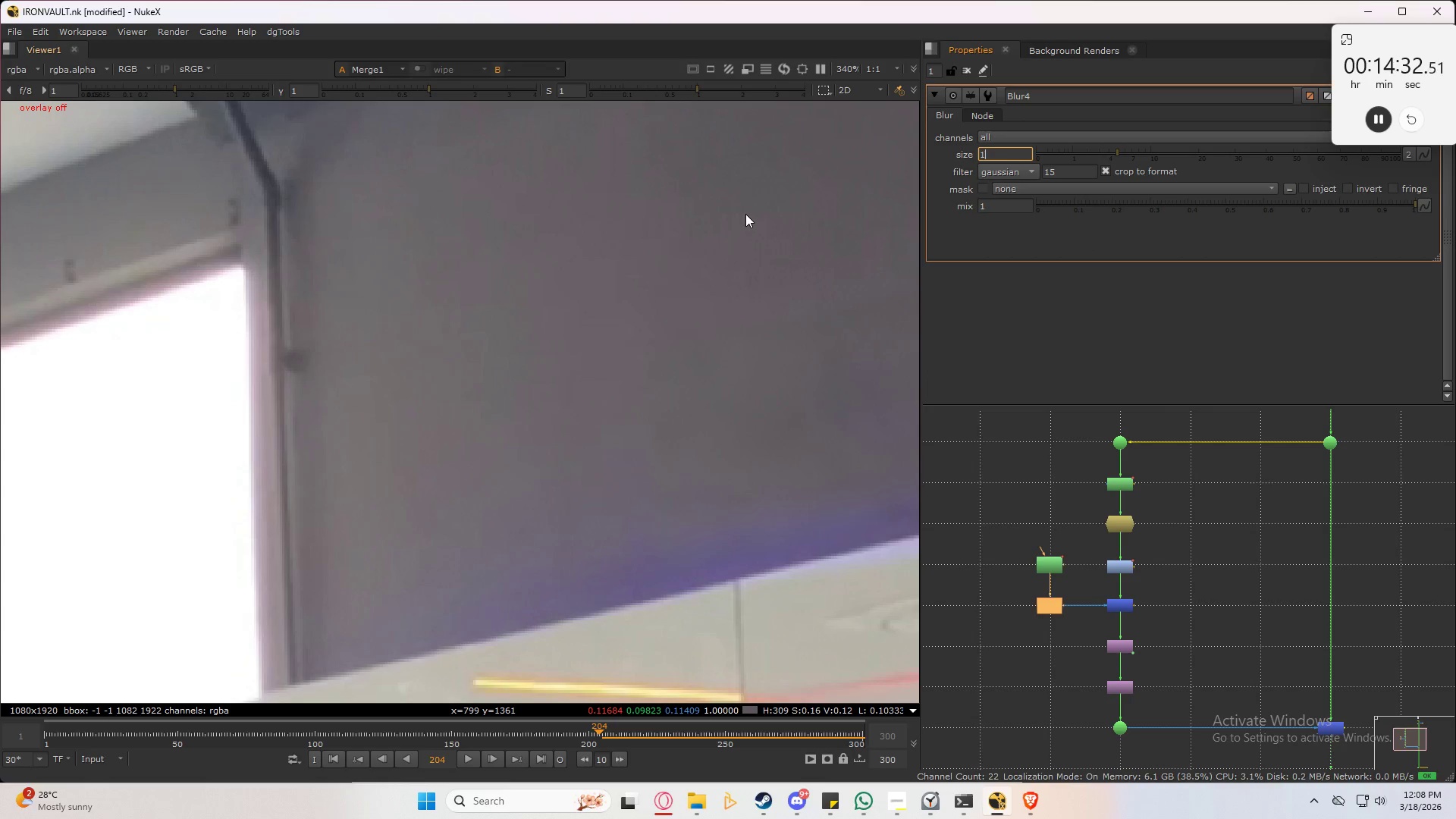 
key(Numpad0)
 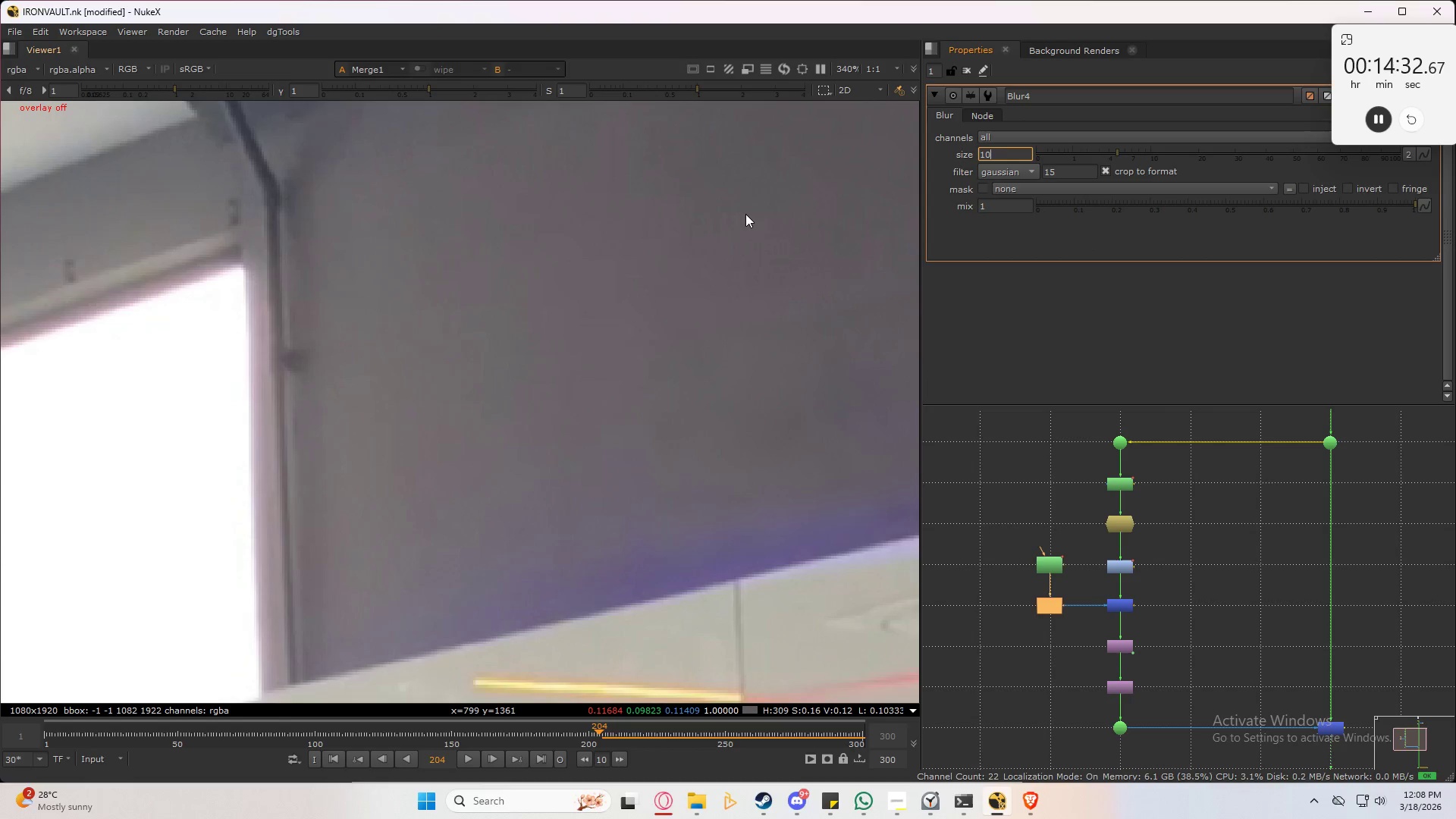 
key(NumpadEnter)
 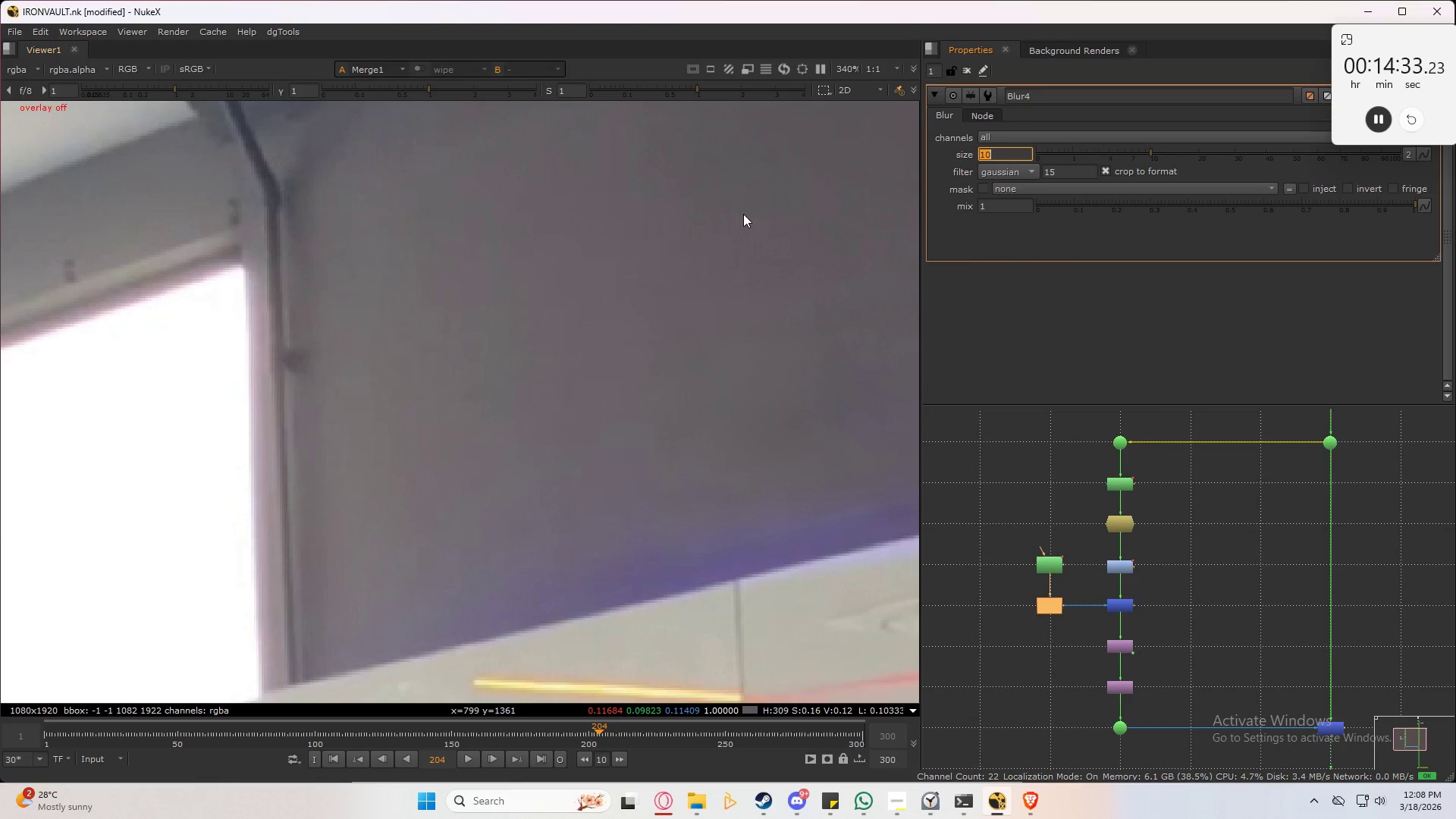 
left_click([673, 361])
 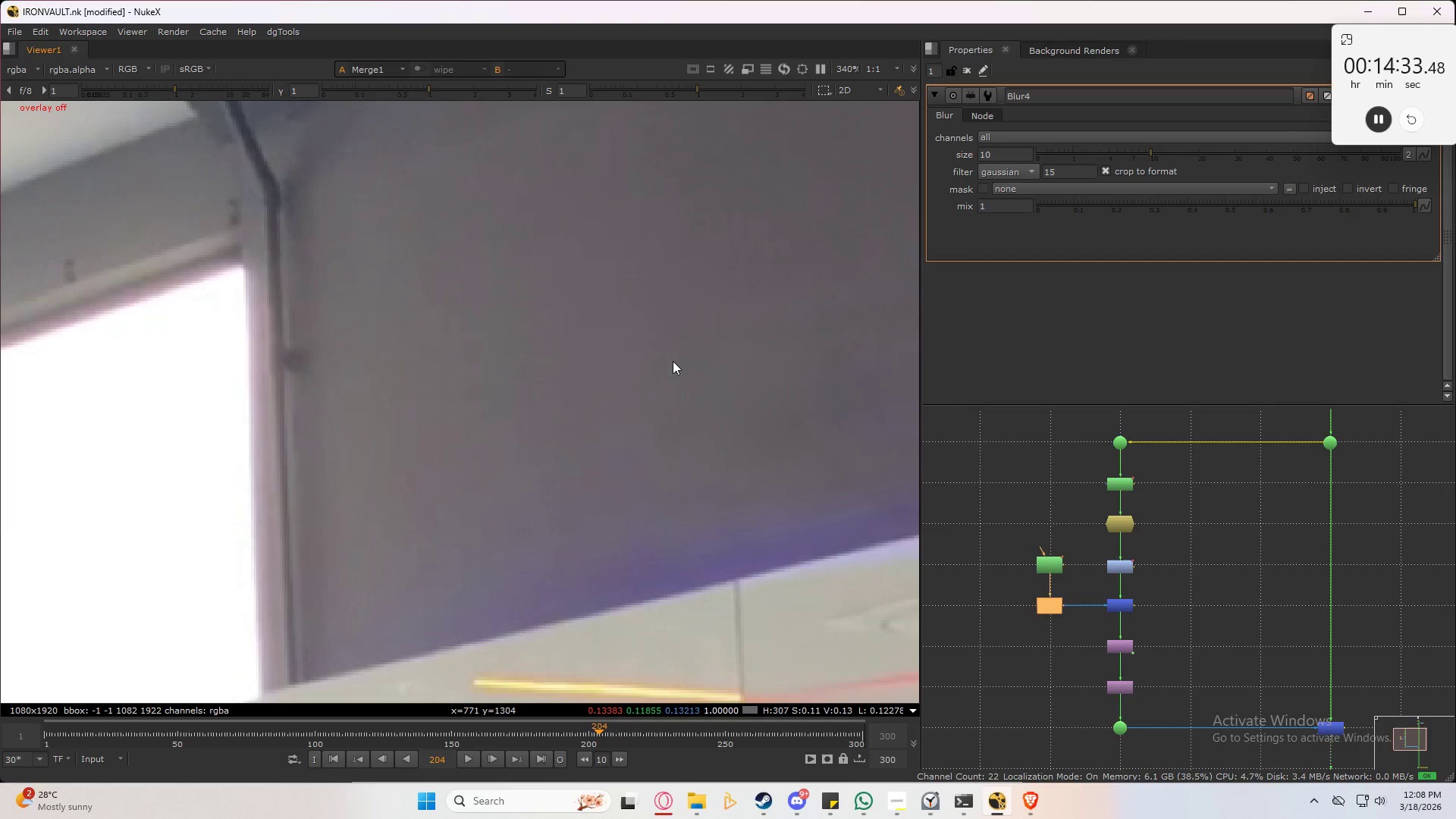 
key(Space)
 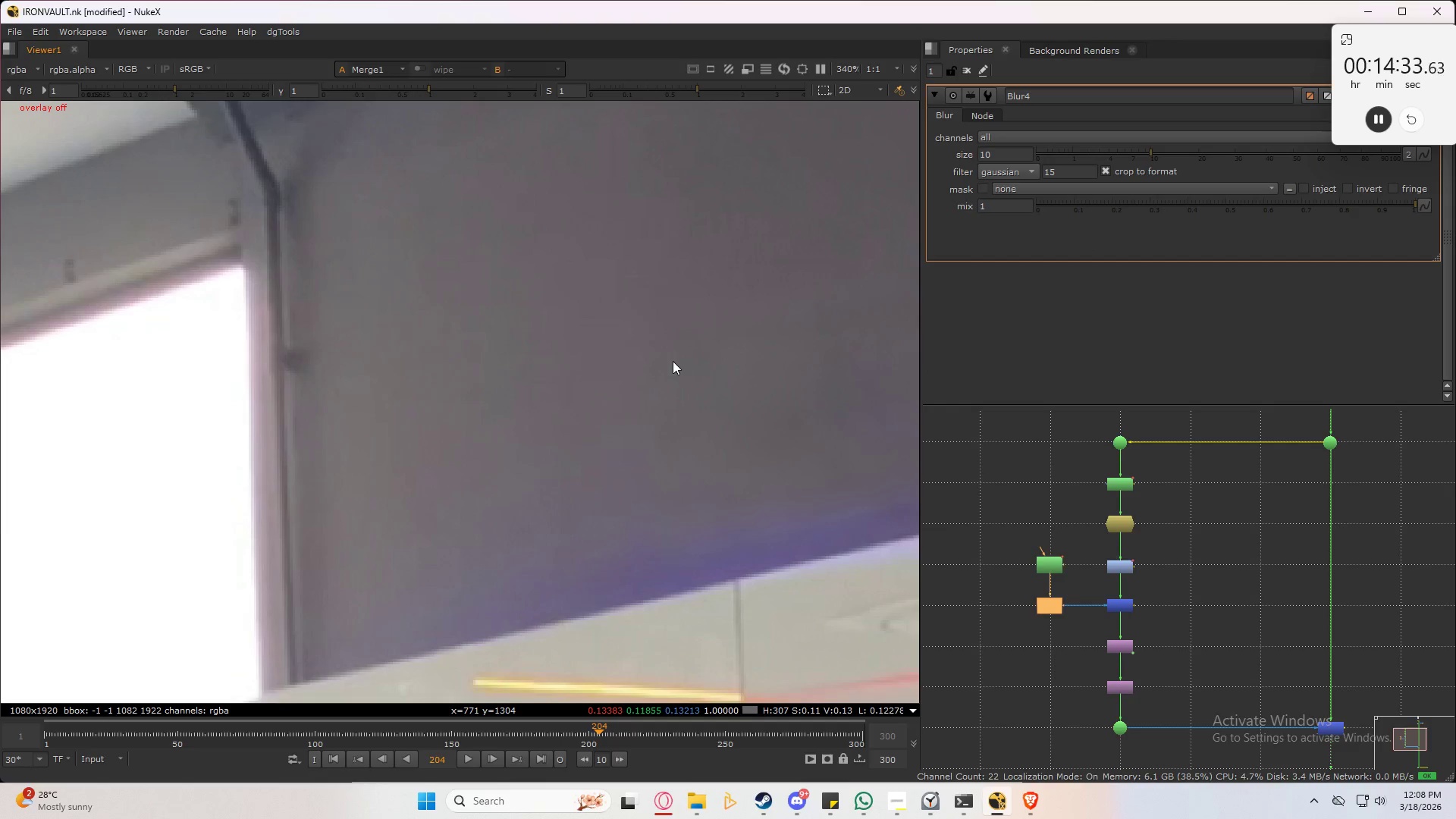 
double_click([673, 361])
 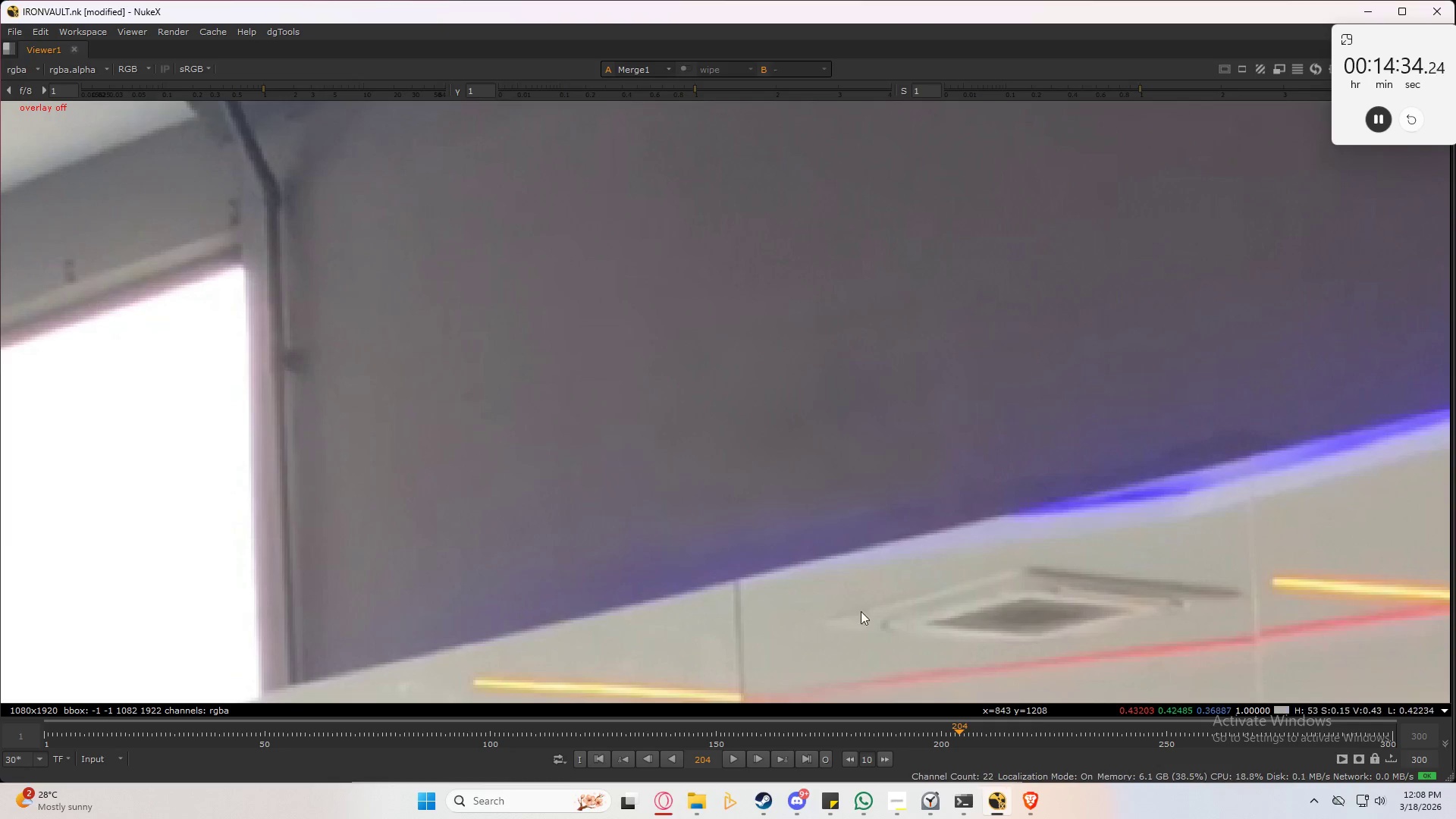 
key(Space)
 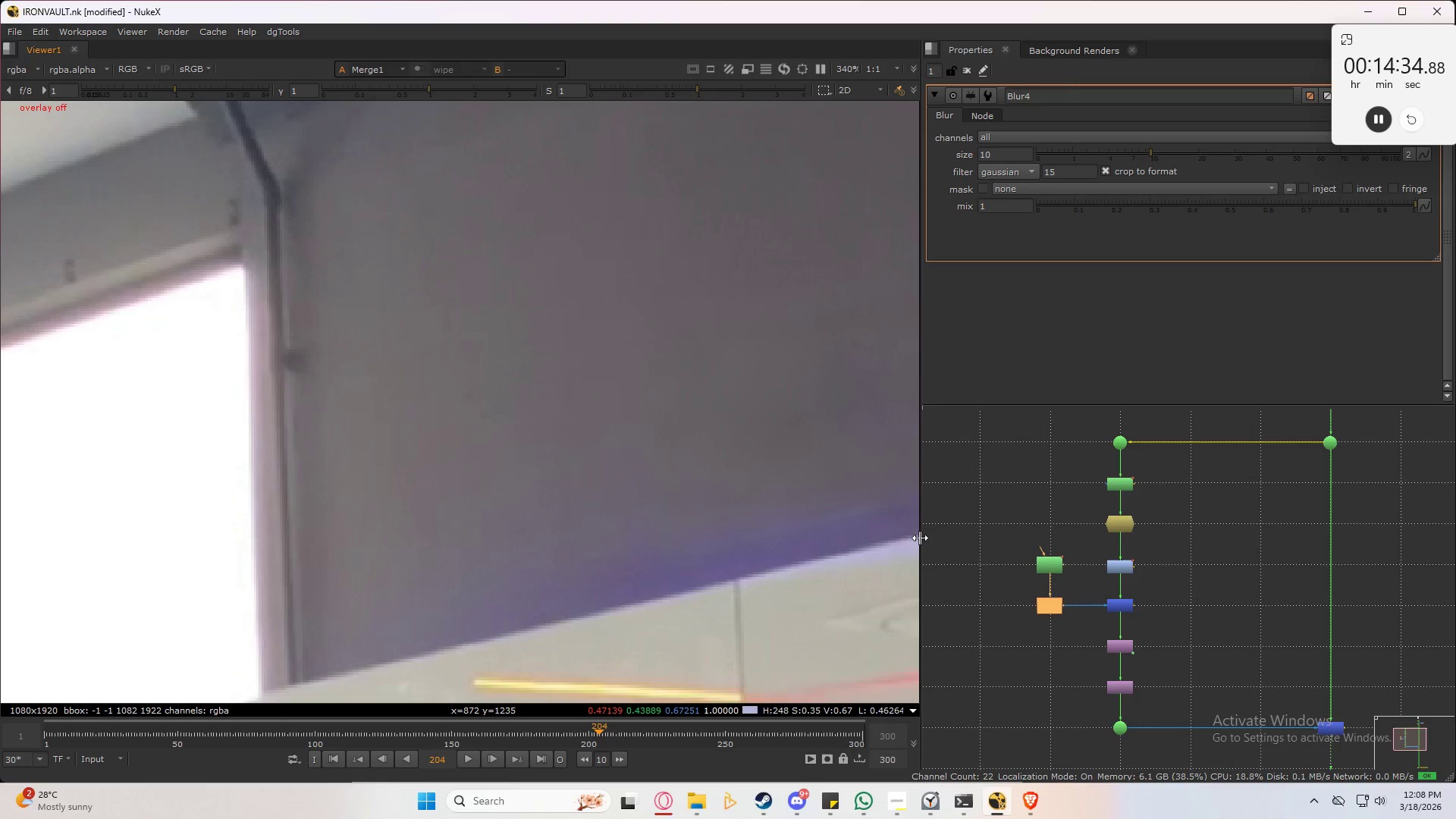 
key(Space)
 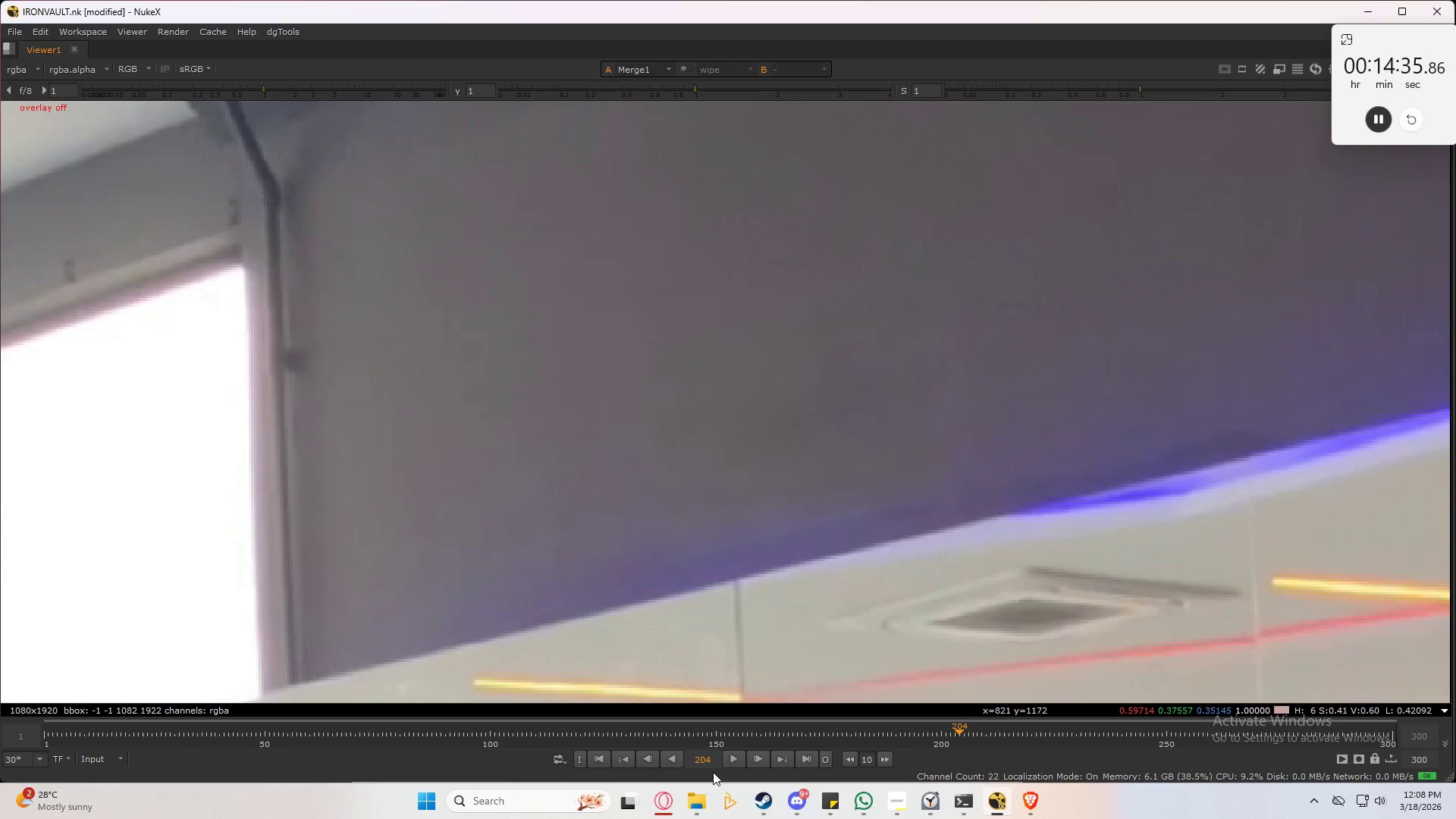 
left_click([735, 762])
 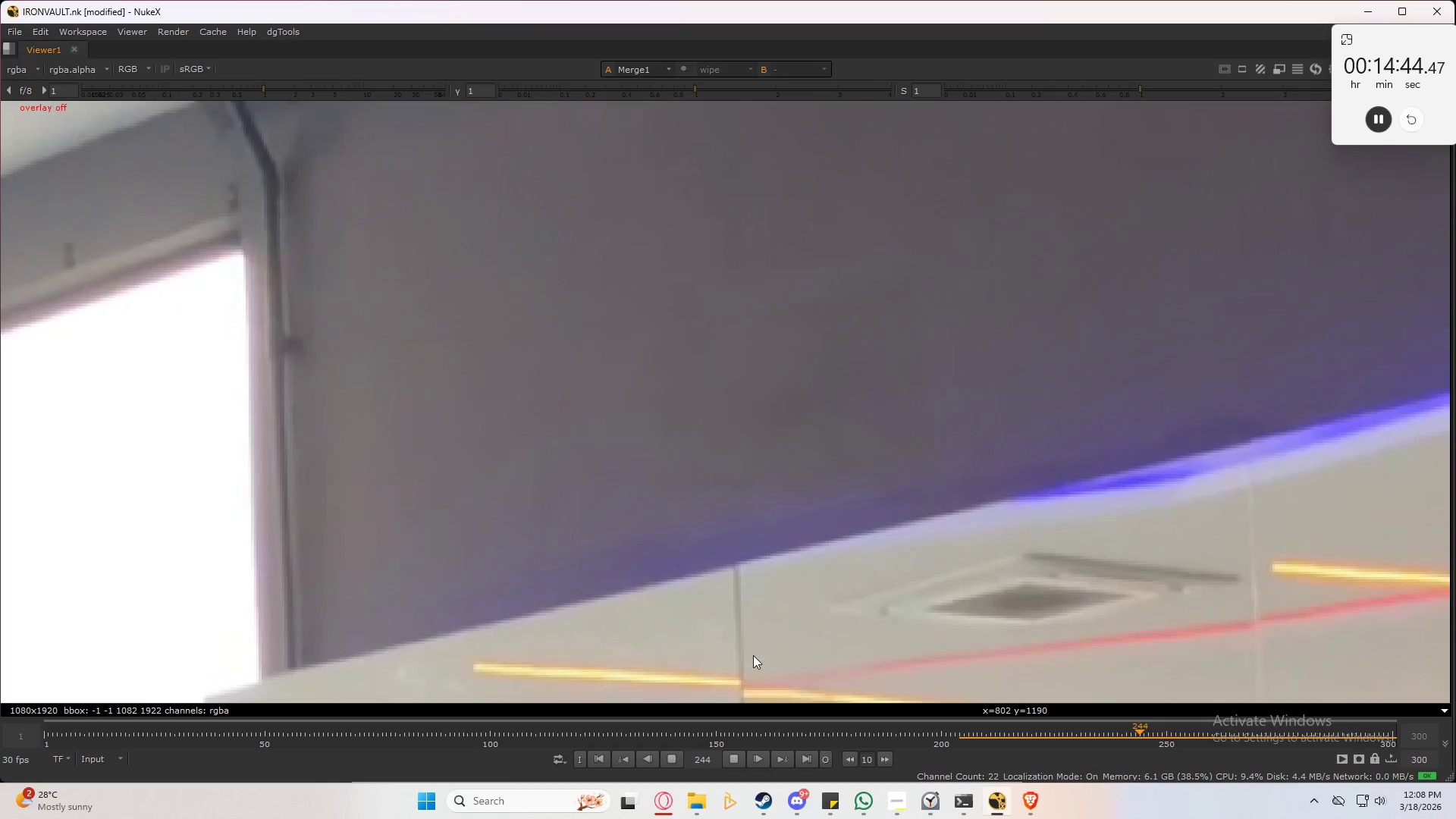 
wait(13.29)
 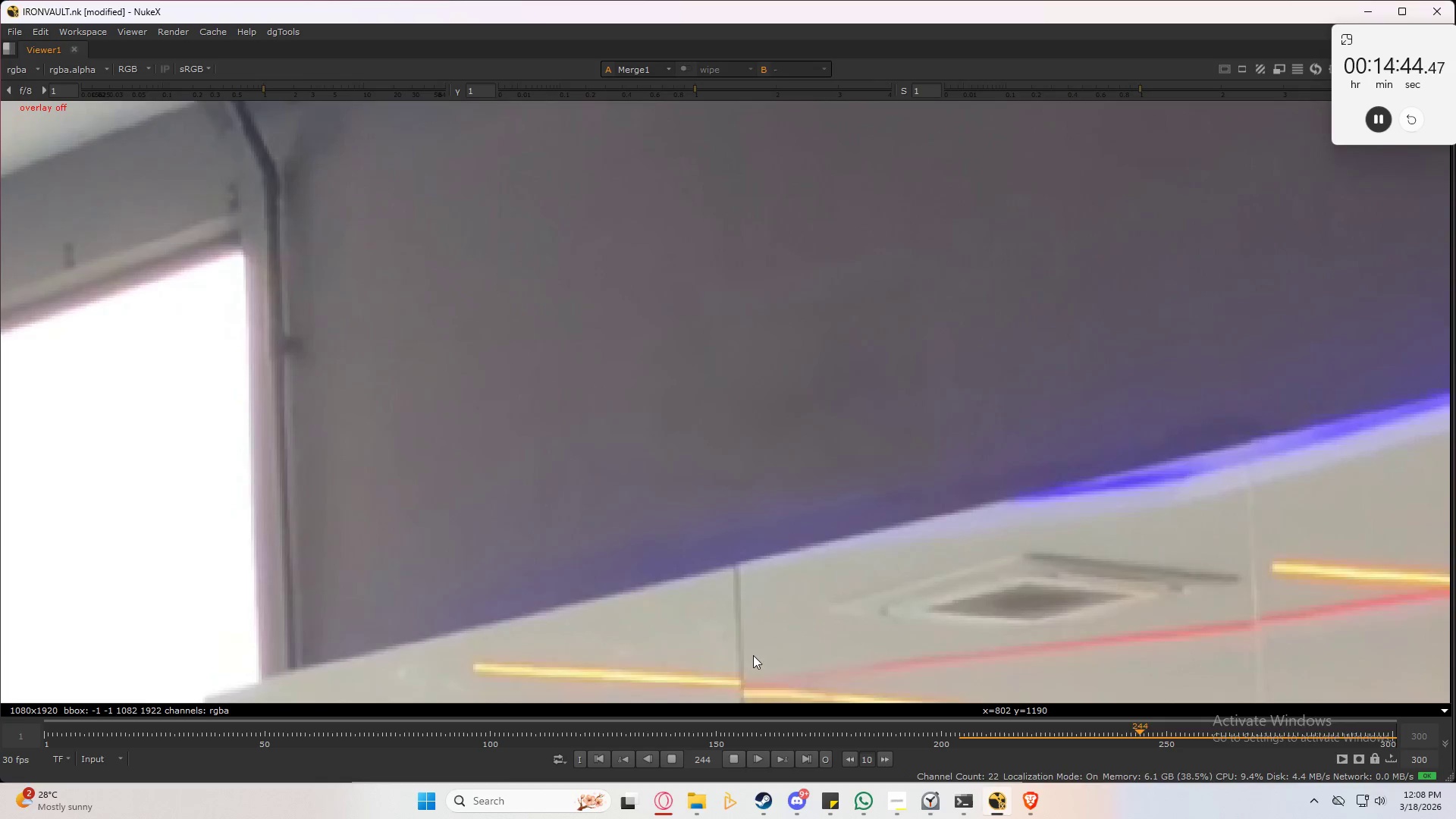 
mouse_move([811, 760])
 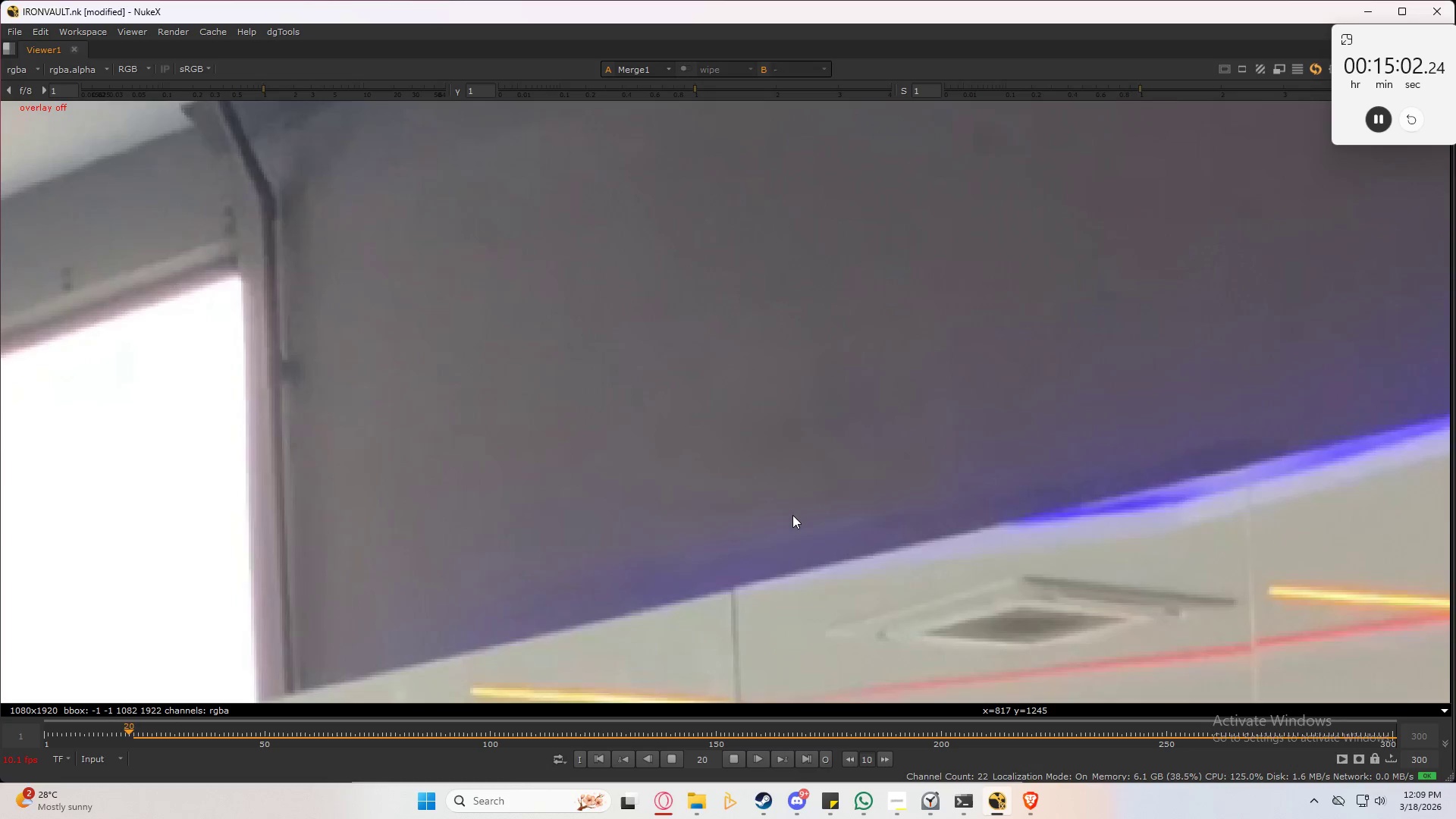 
wait(15.05)
 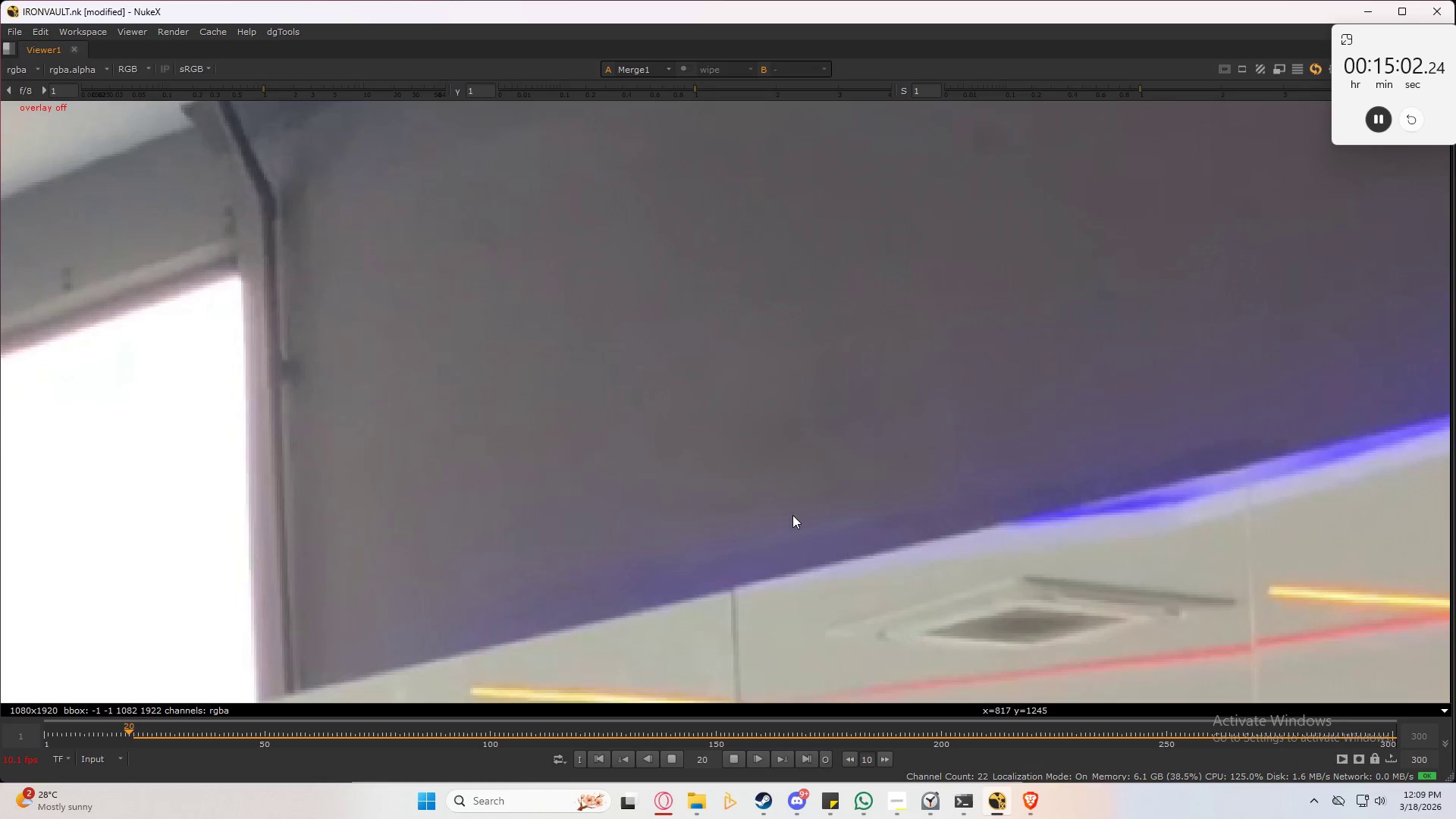 
left_click([739, 758])
 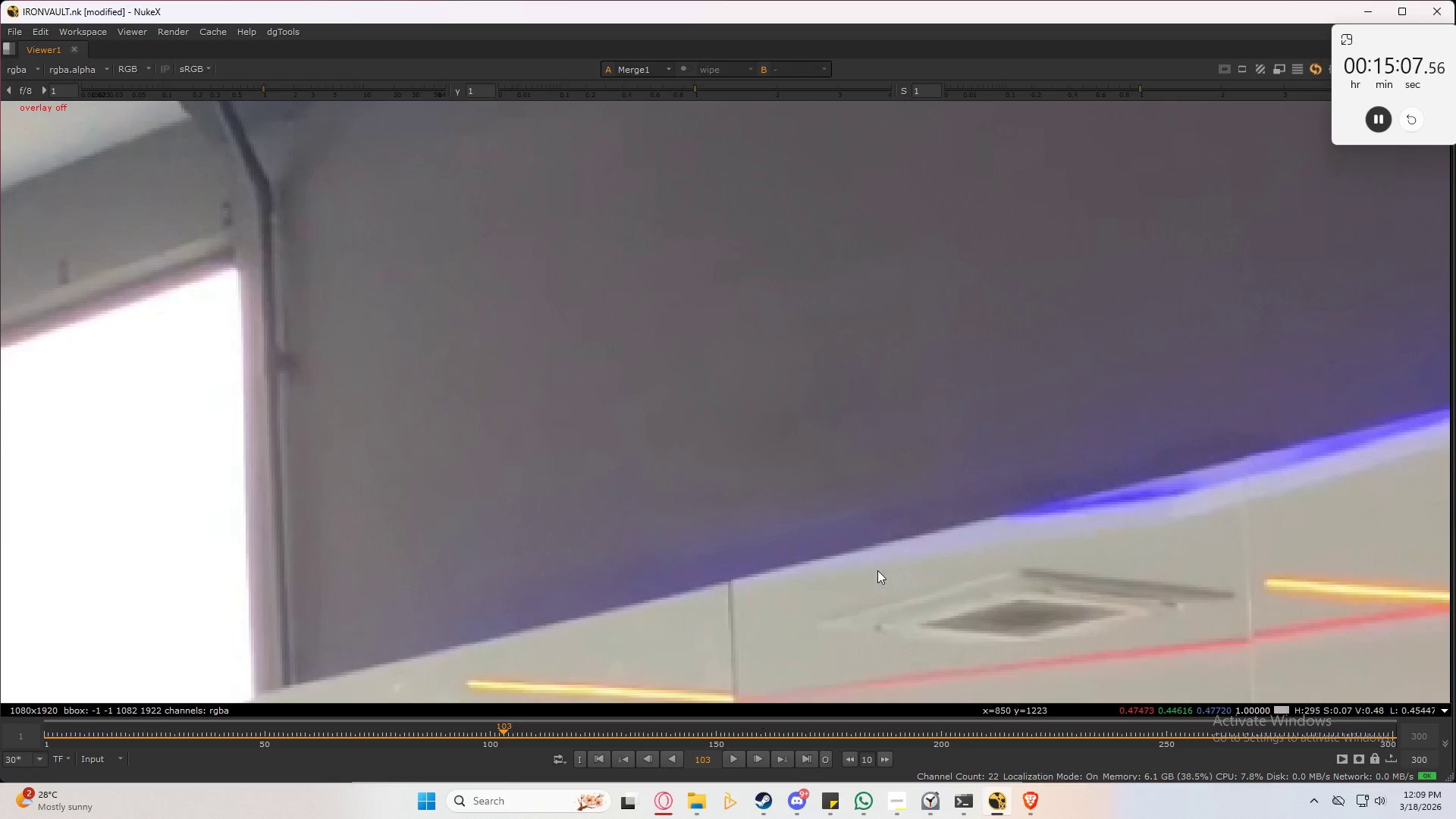 
scroll: coordinate [891, 552], scroll_direction: down, amount: 3.0
 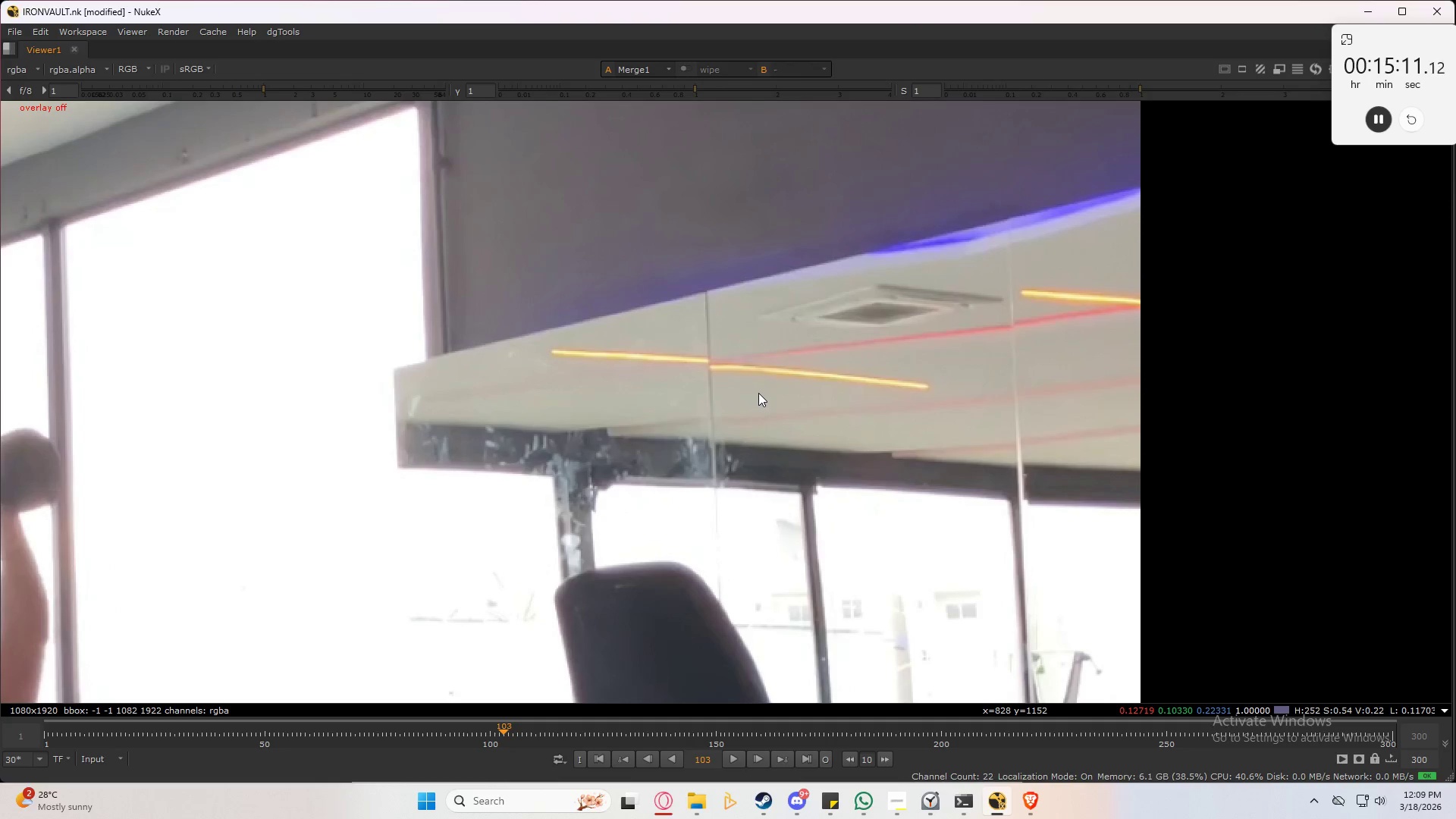 
scroll: coordinate [745, 458], scroll_direction: up, amount: 1.0
 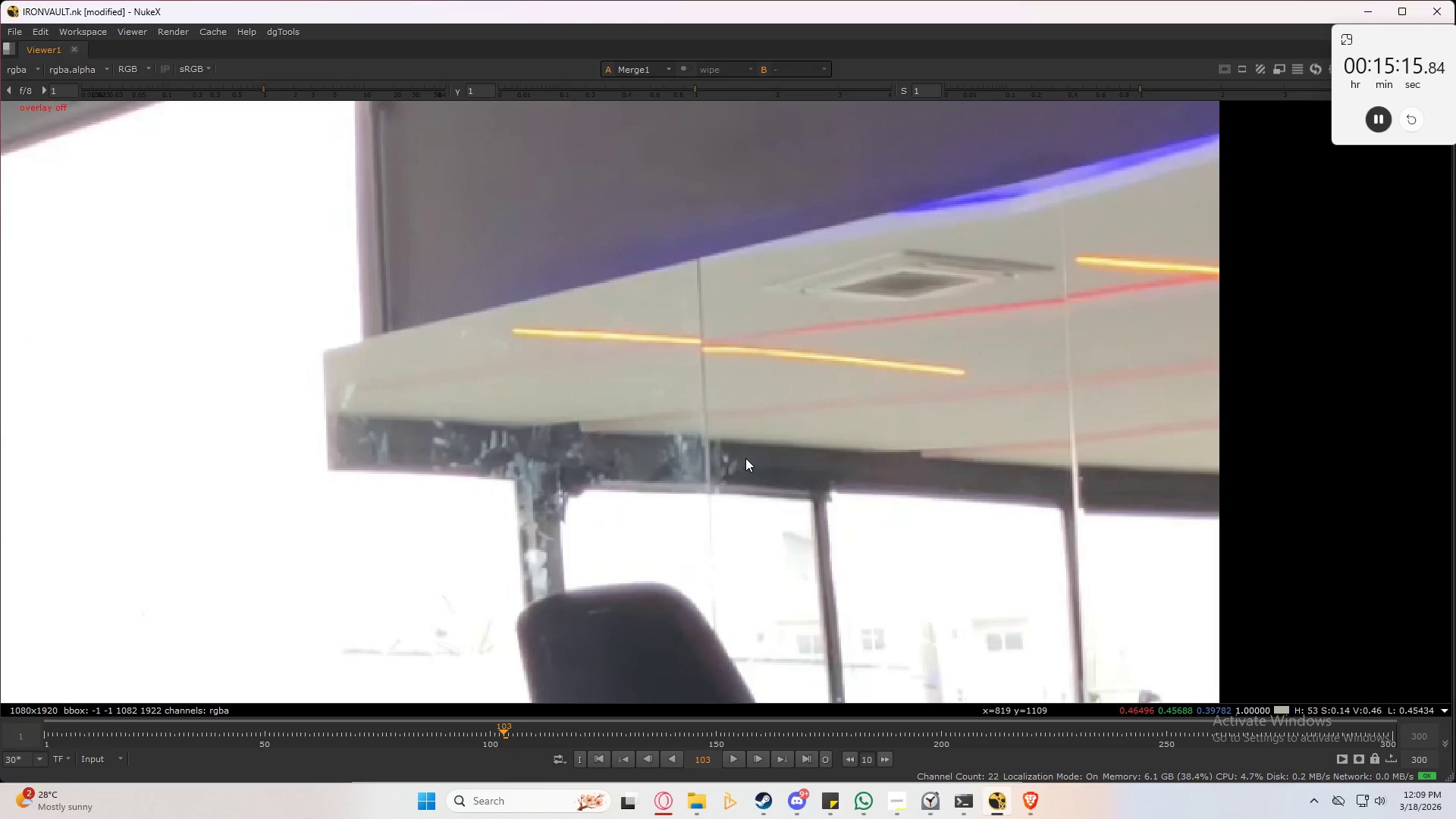 
key(Space)
 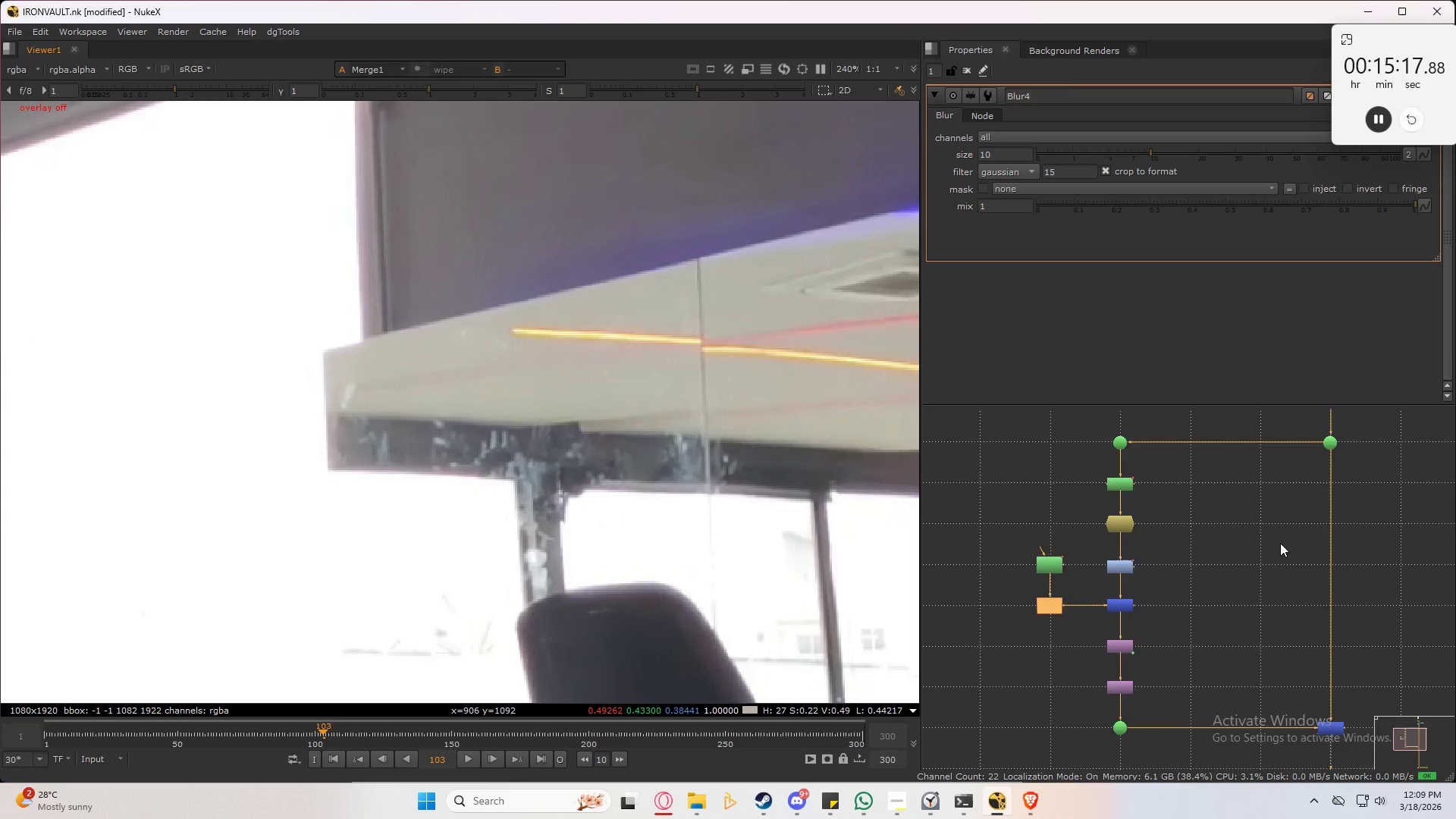 
scroll: coordinate [1205, 624], scroll_direction: down, amount: 2.0
 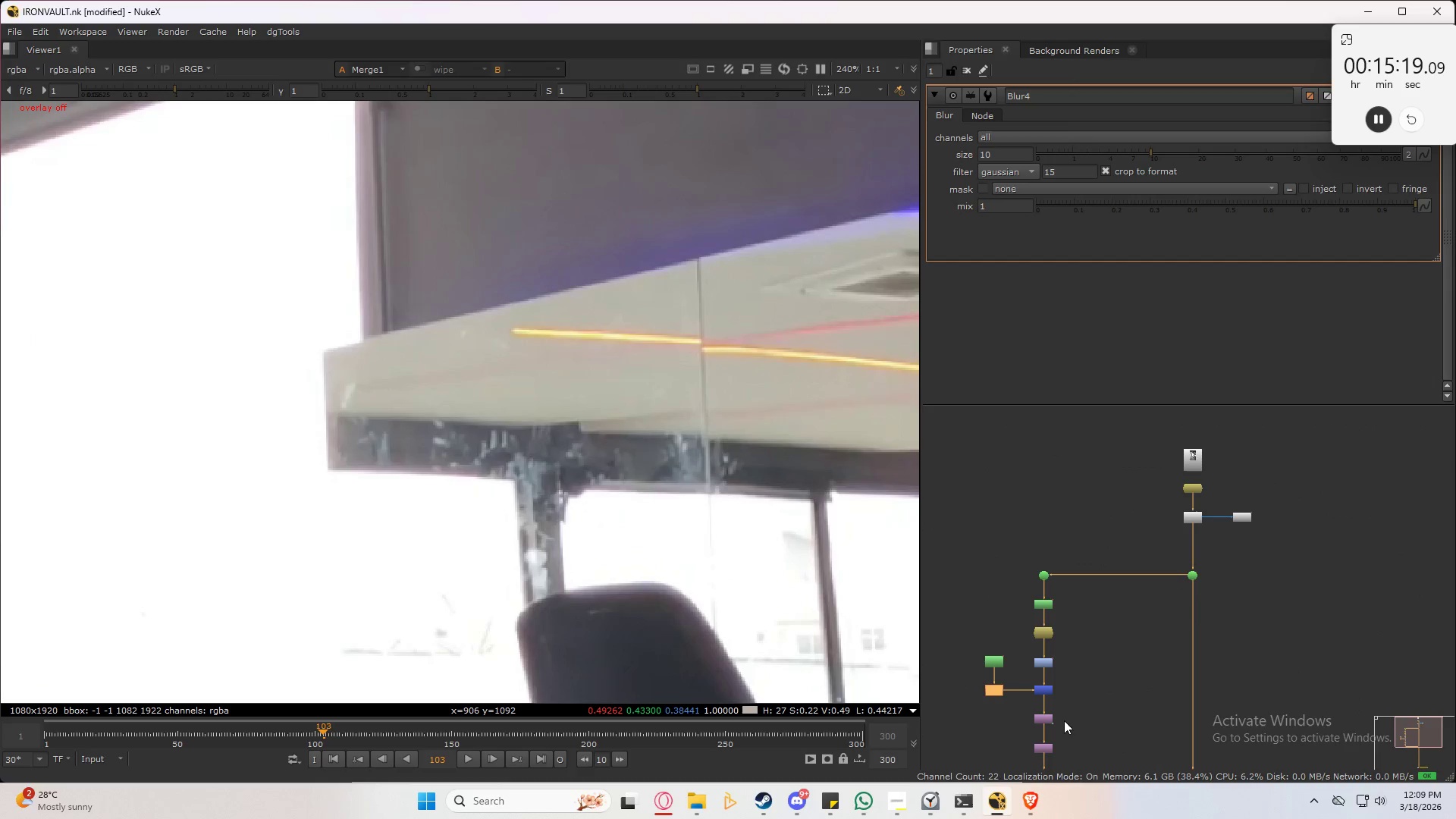 
left_click([1049, 720])
 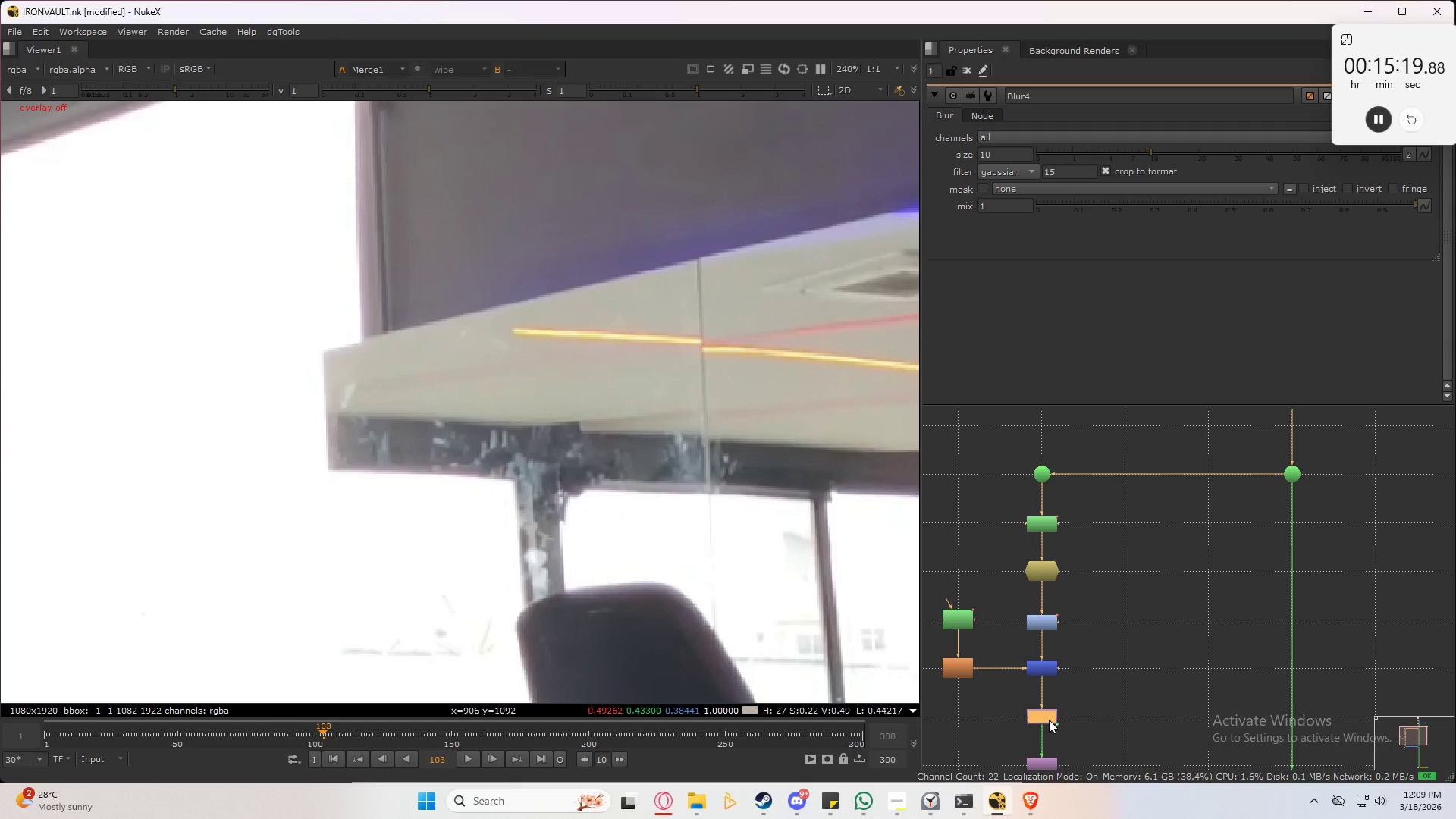 
scroll: coordinate [1050, 721], scroll_direction: up, amount: 3.0
 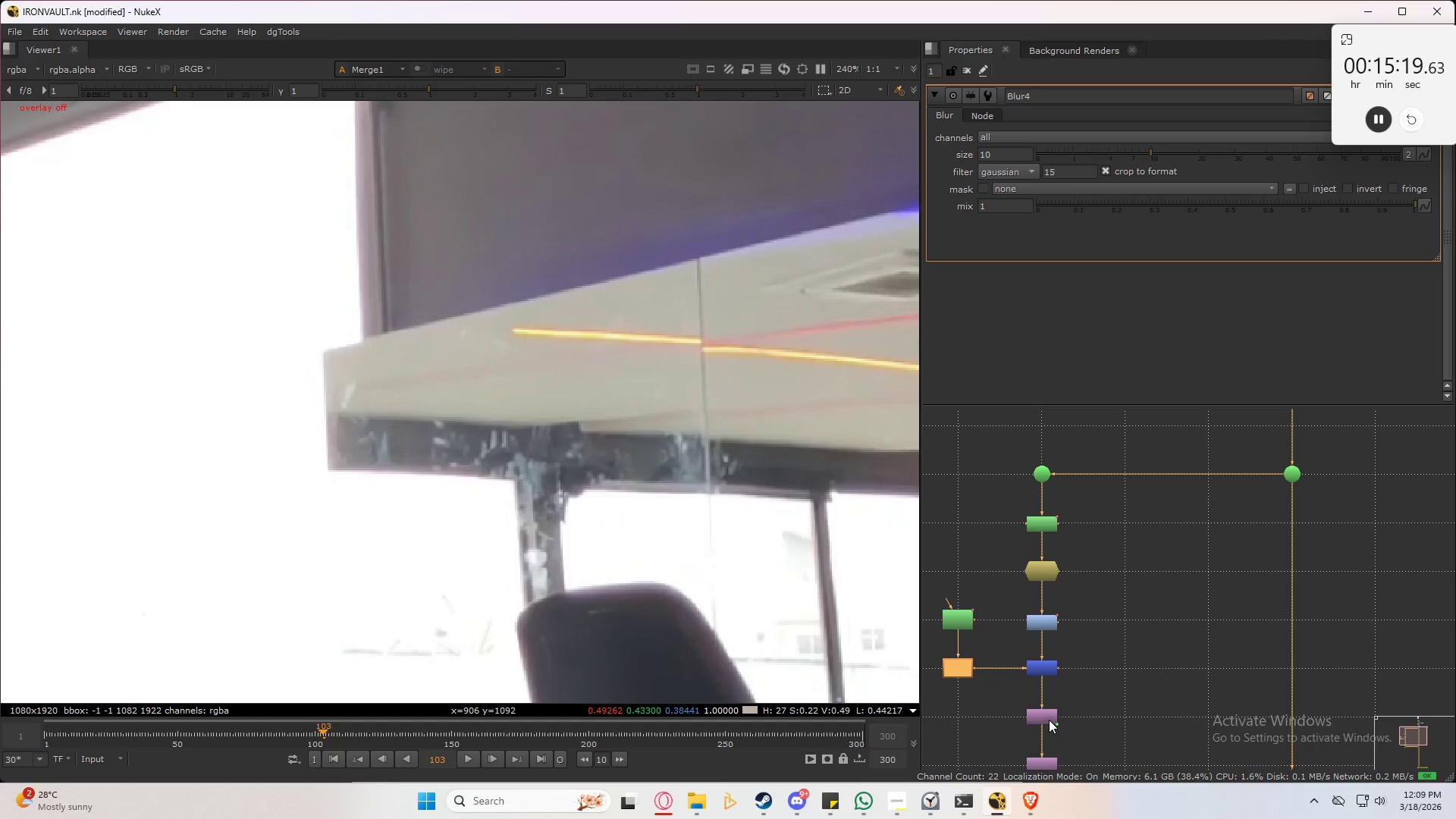 
key(Control+C)
 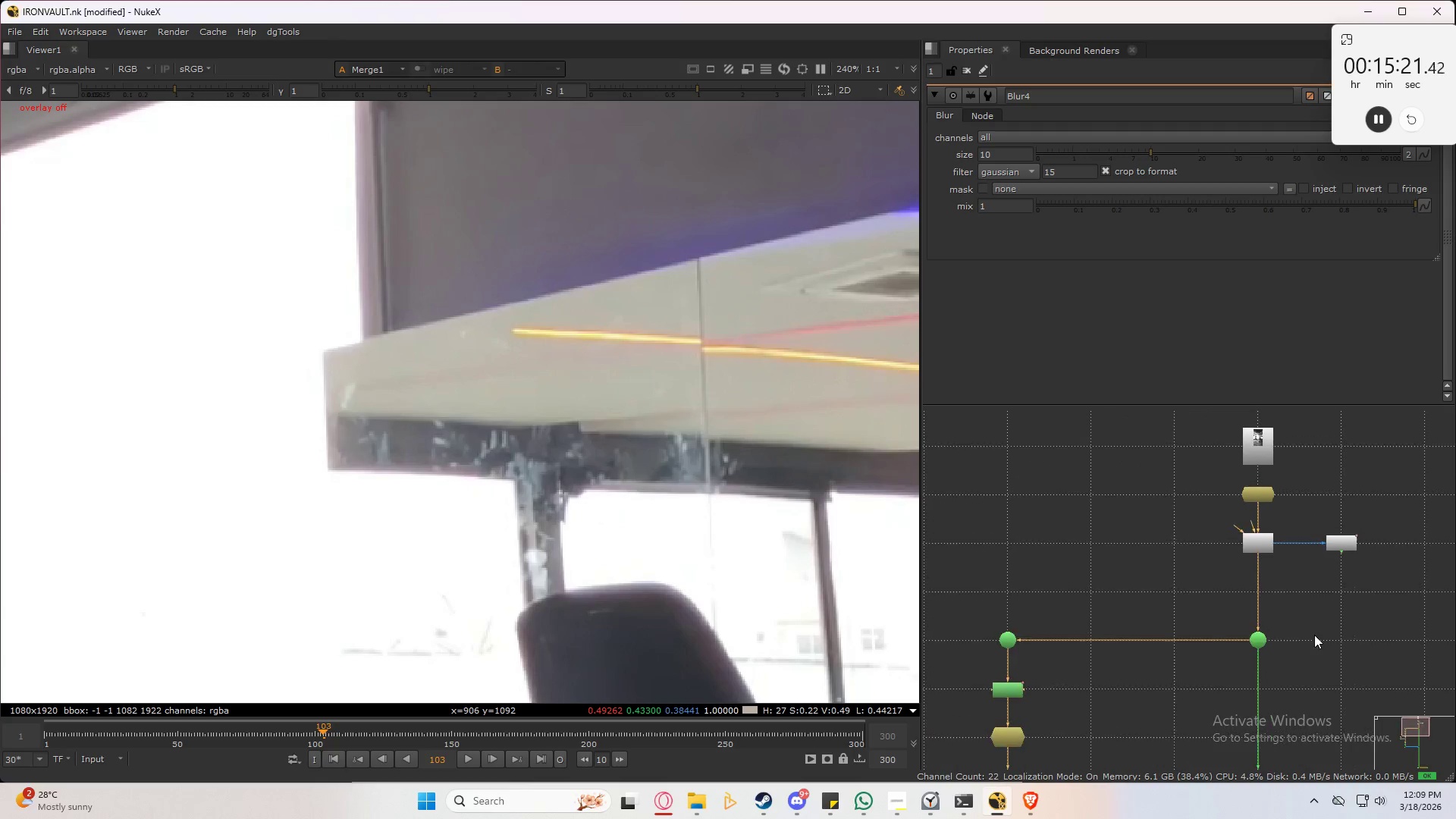 
left_click([1350, 585])
 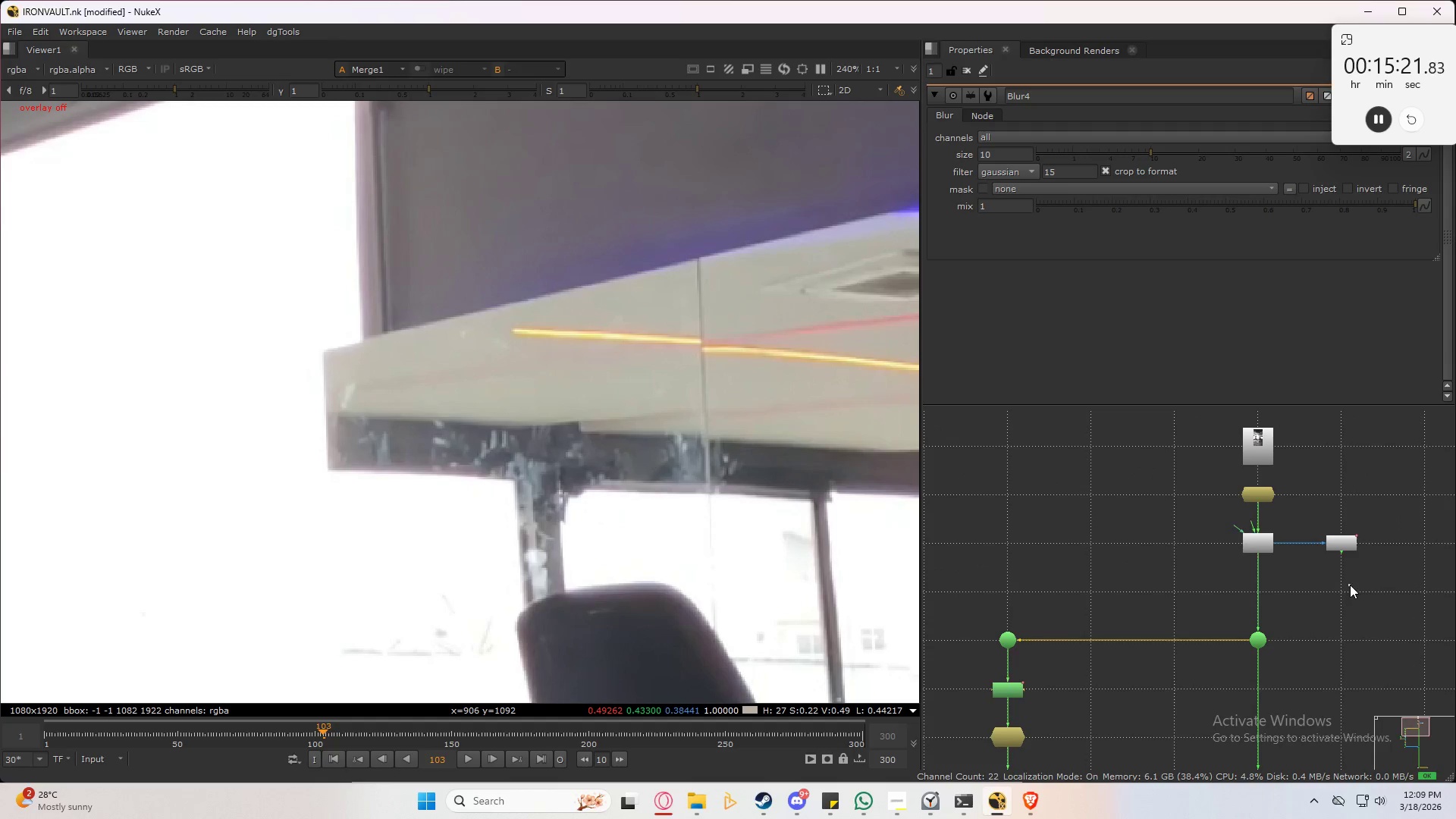 
key(Control+ControlLeft)
 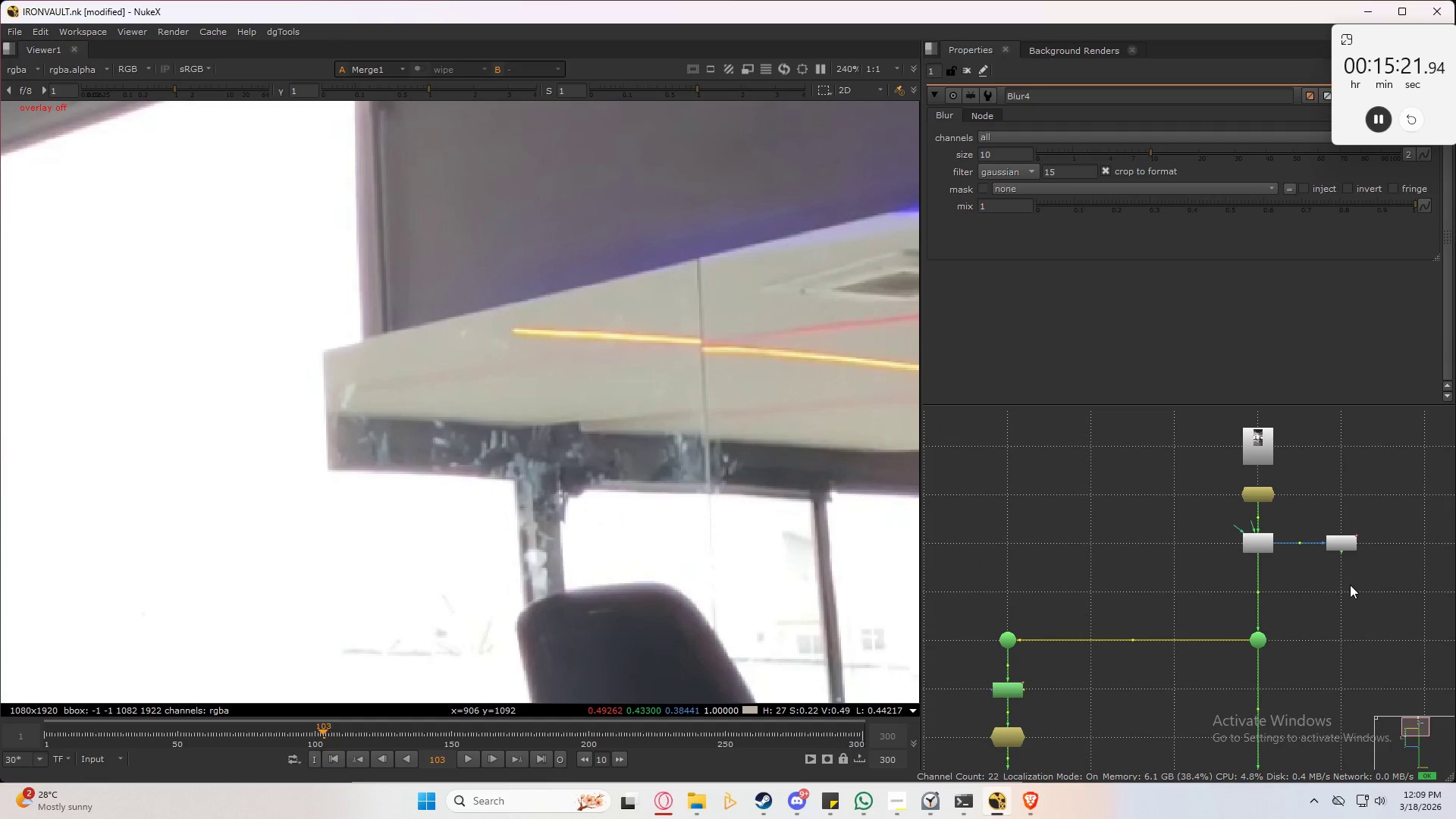 
key(Control+V)
 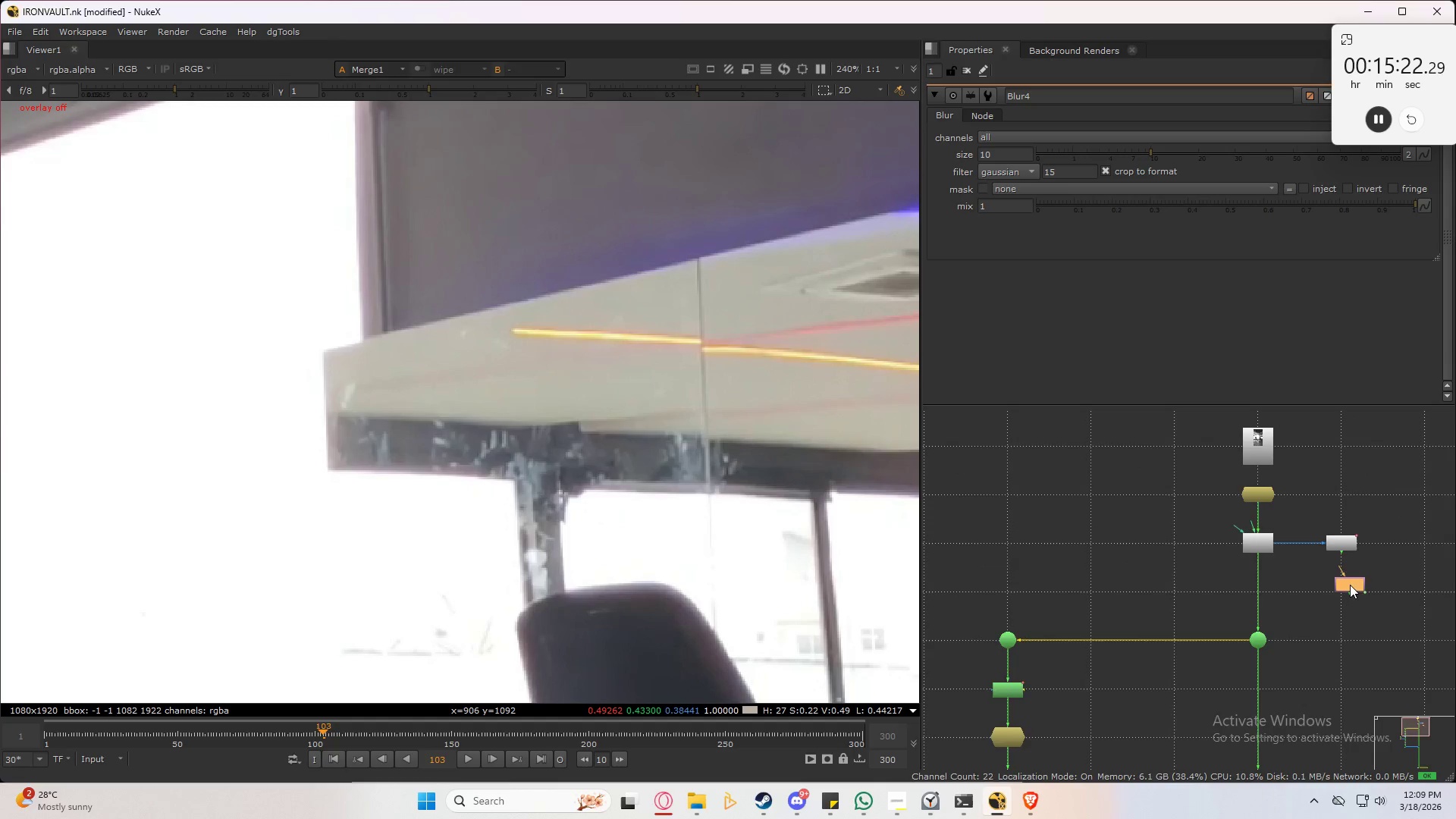 
scroll: coordinate [1350, 585], scroll_direction: up, amount: 4.0
 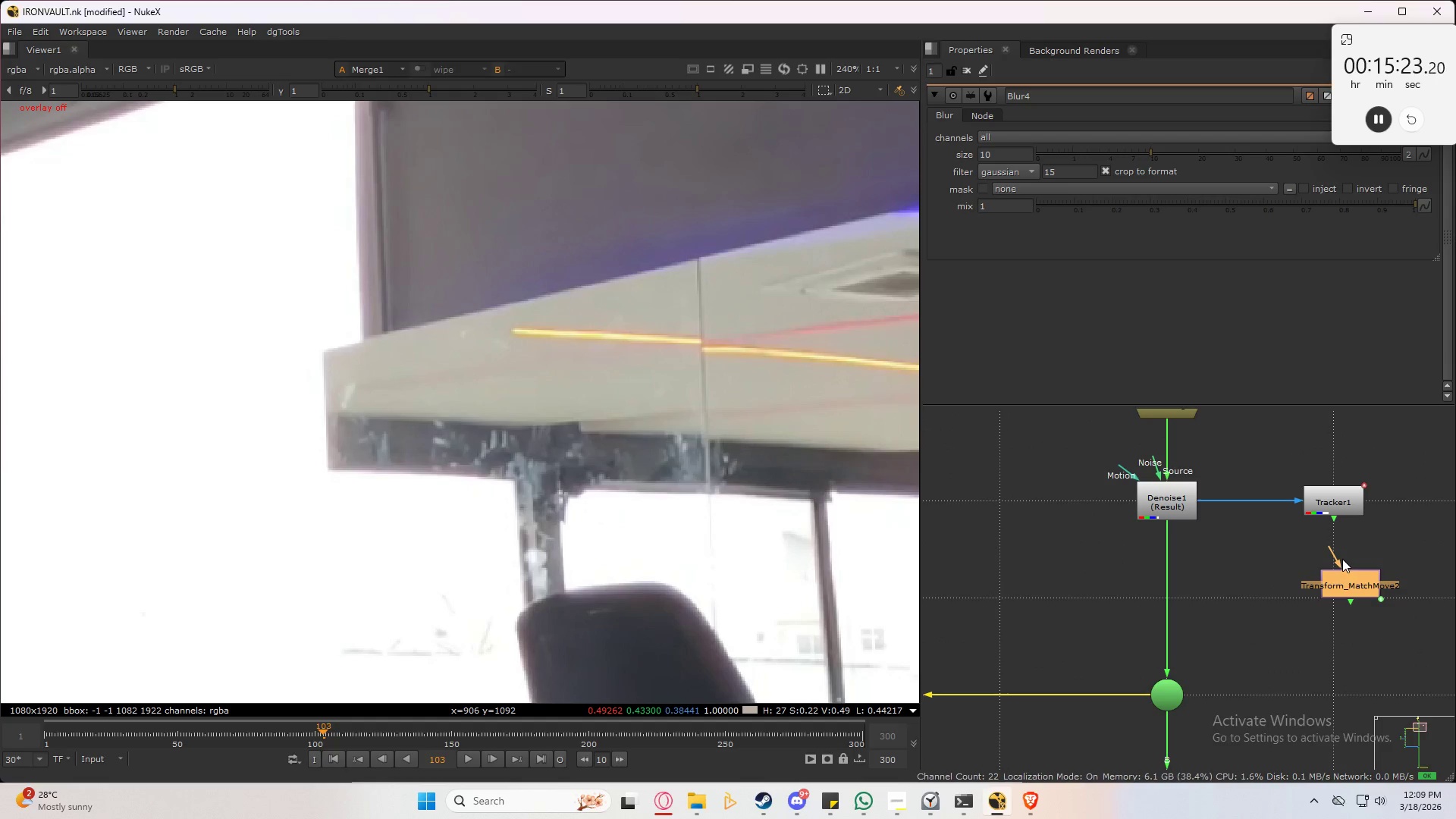 
left_click_drag(start_coordinate=[1338, 557], to_coordinate=[1183, 416])
 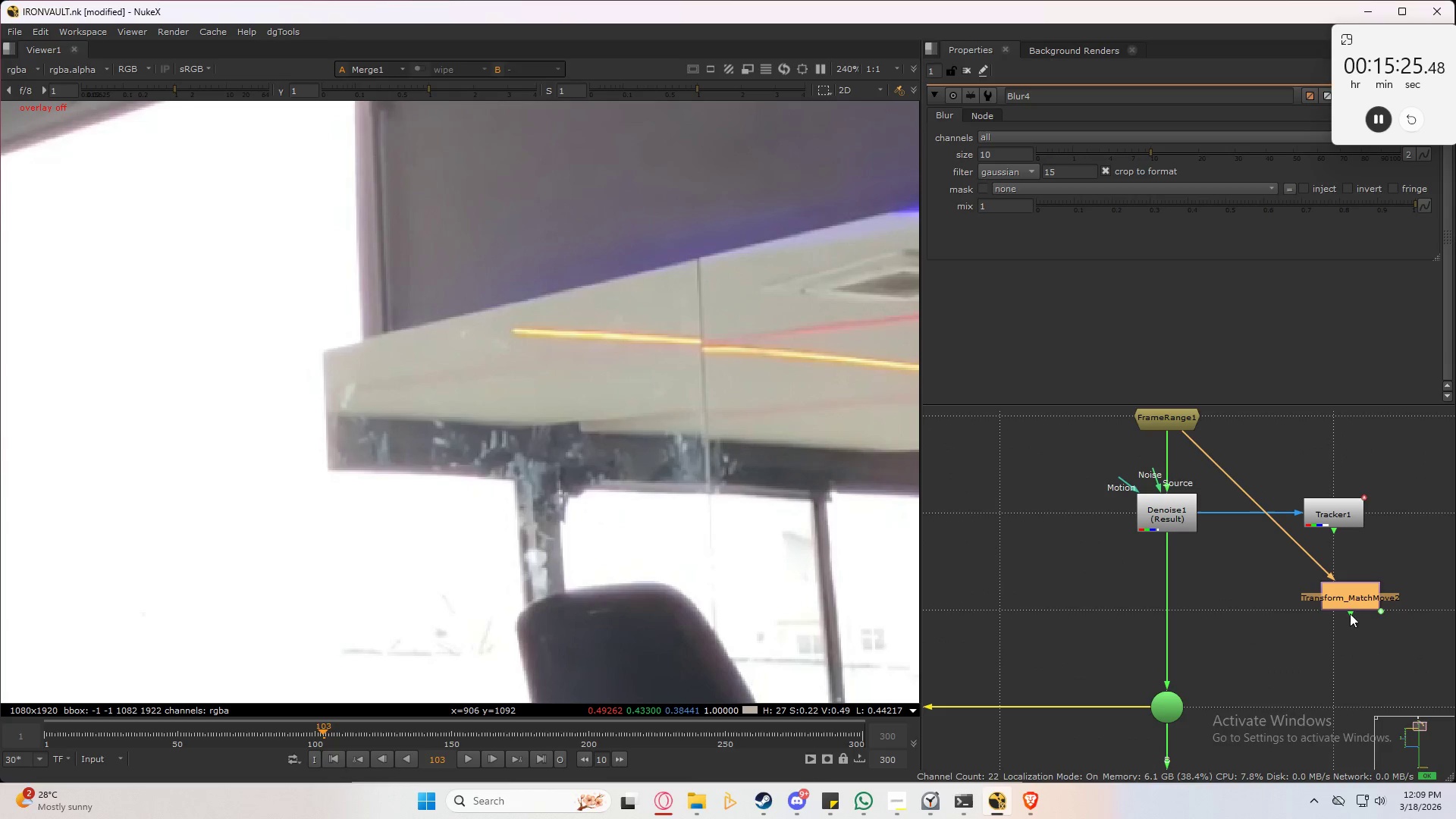 
left_click([1355, 598])
 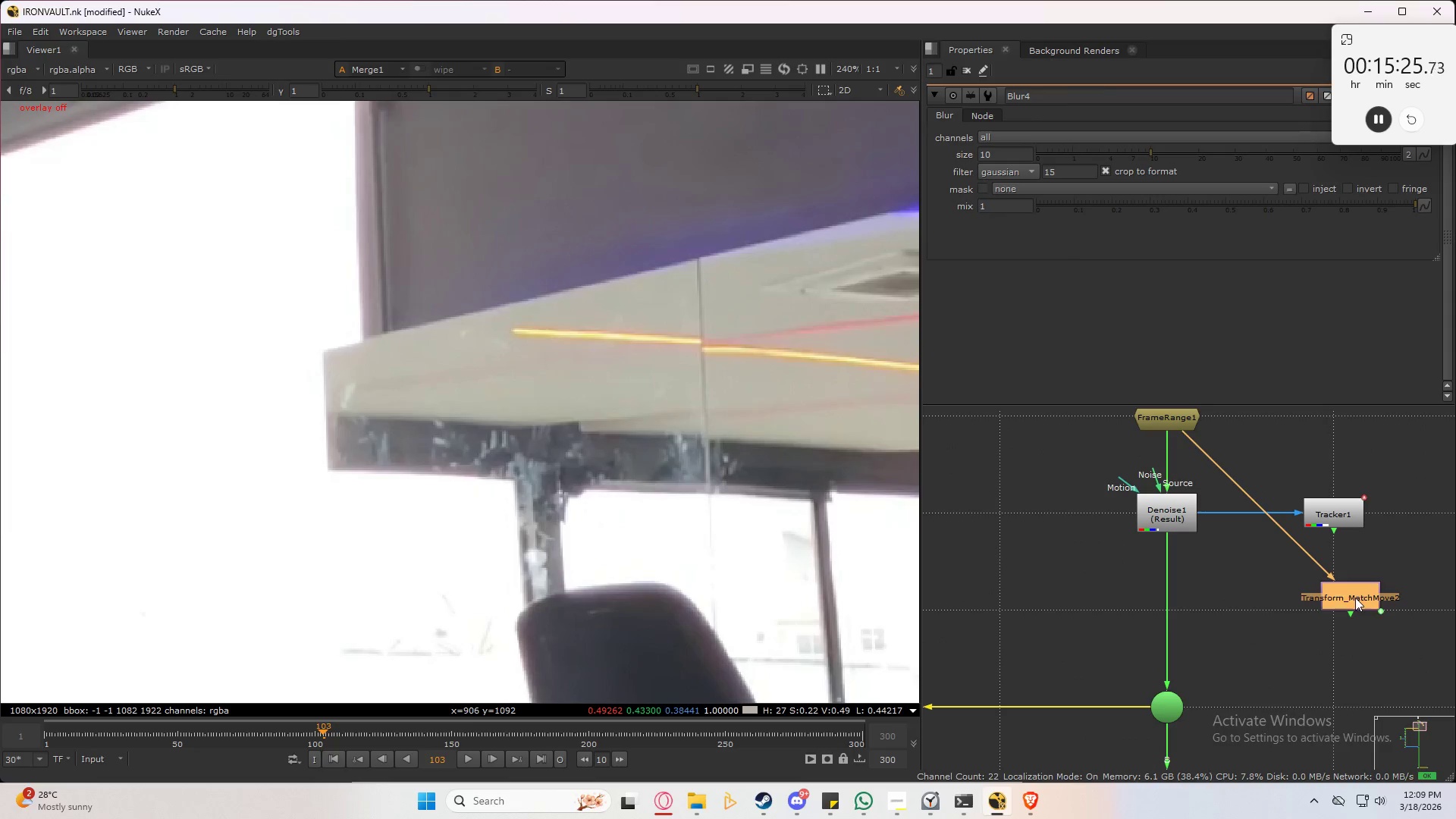 
key(1)
 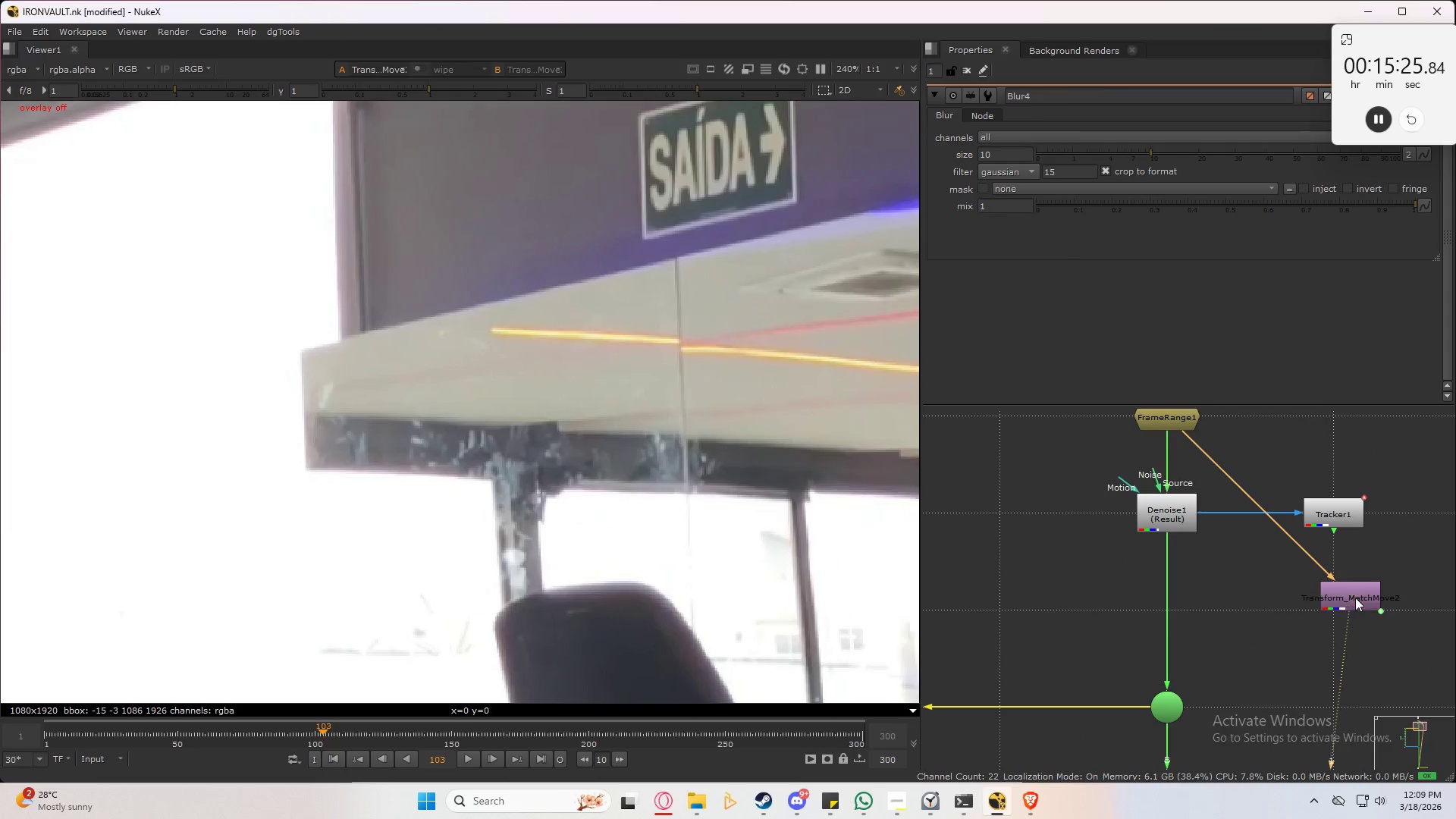 
double_click([1355, 598])
 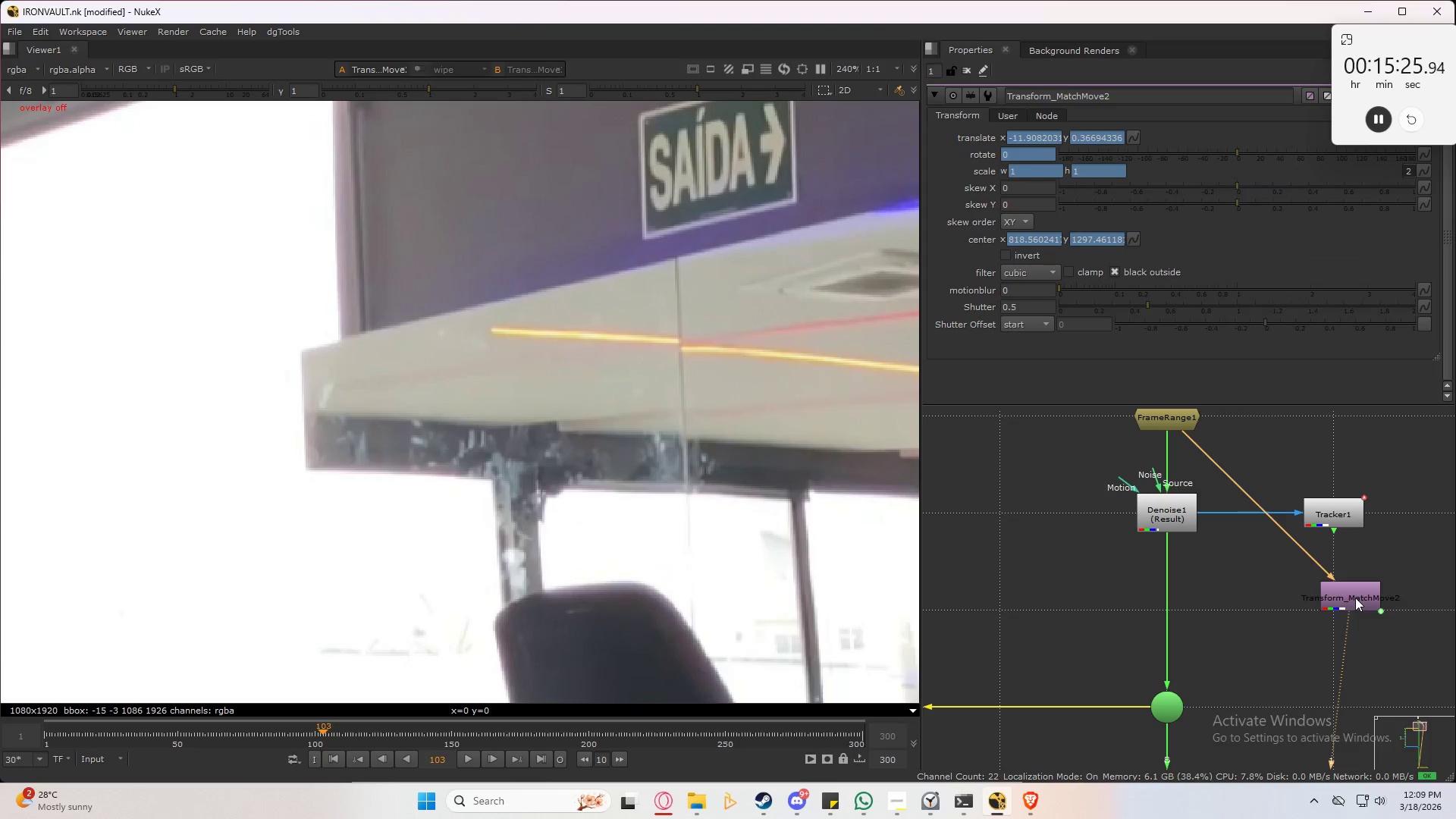 
triple_click([1355, 598])
 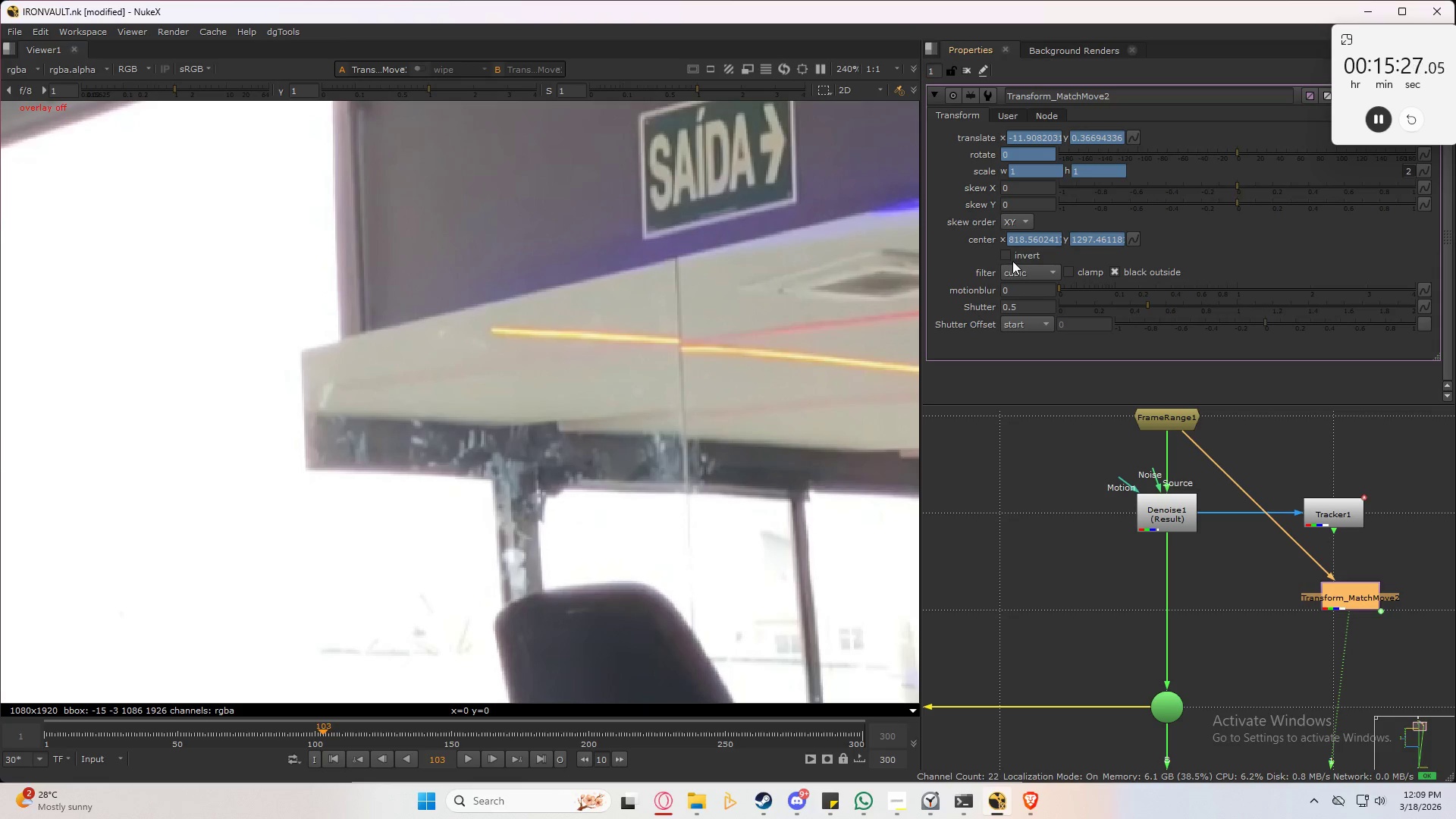 
double_click([762, 475])
 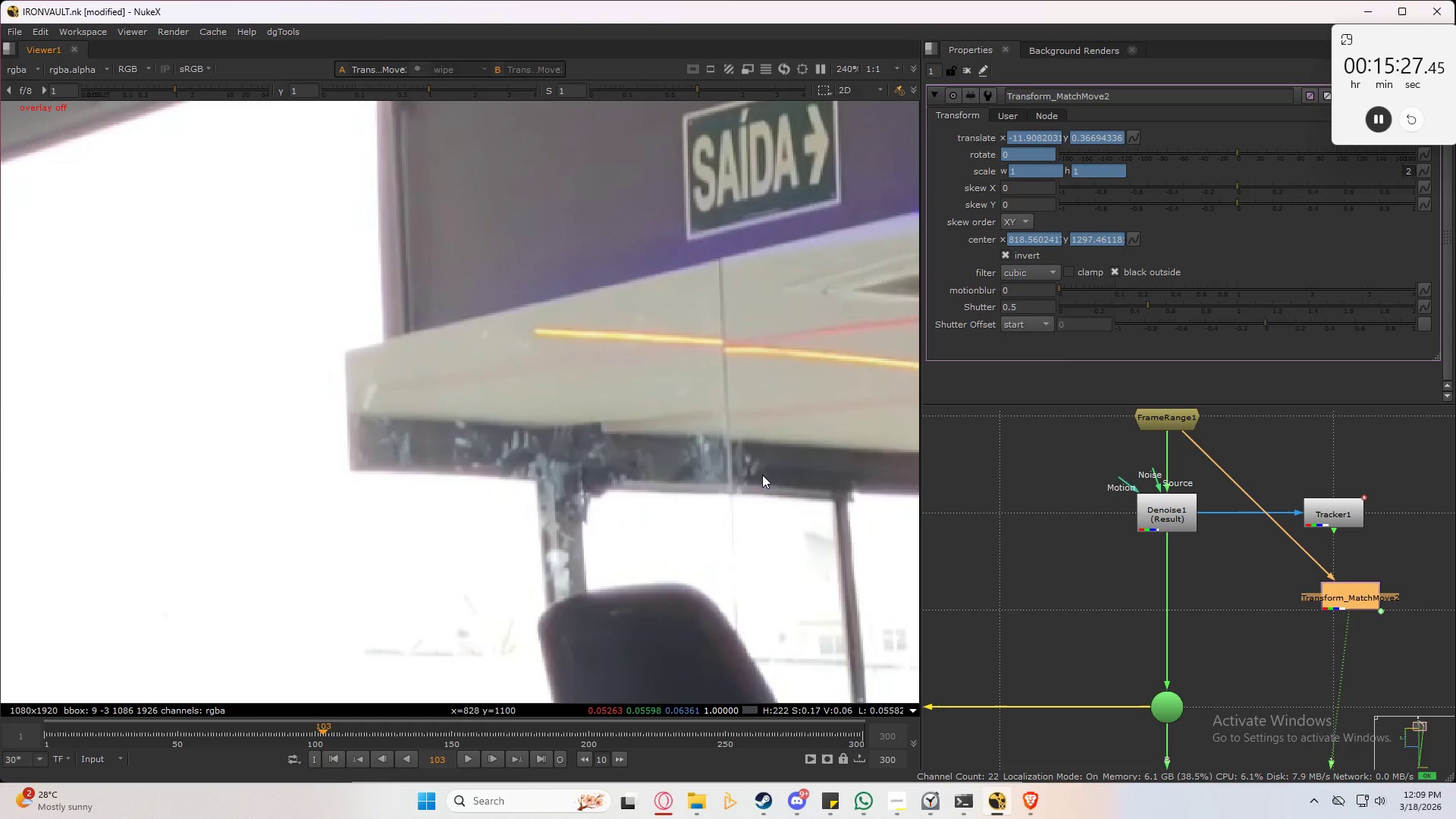 
key(Space)
 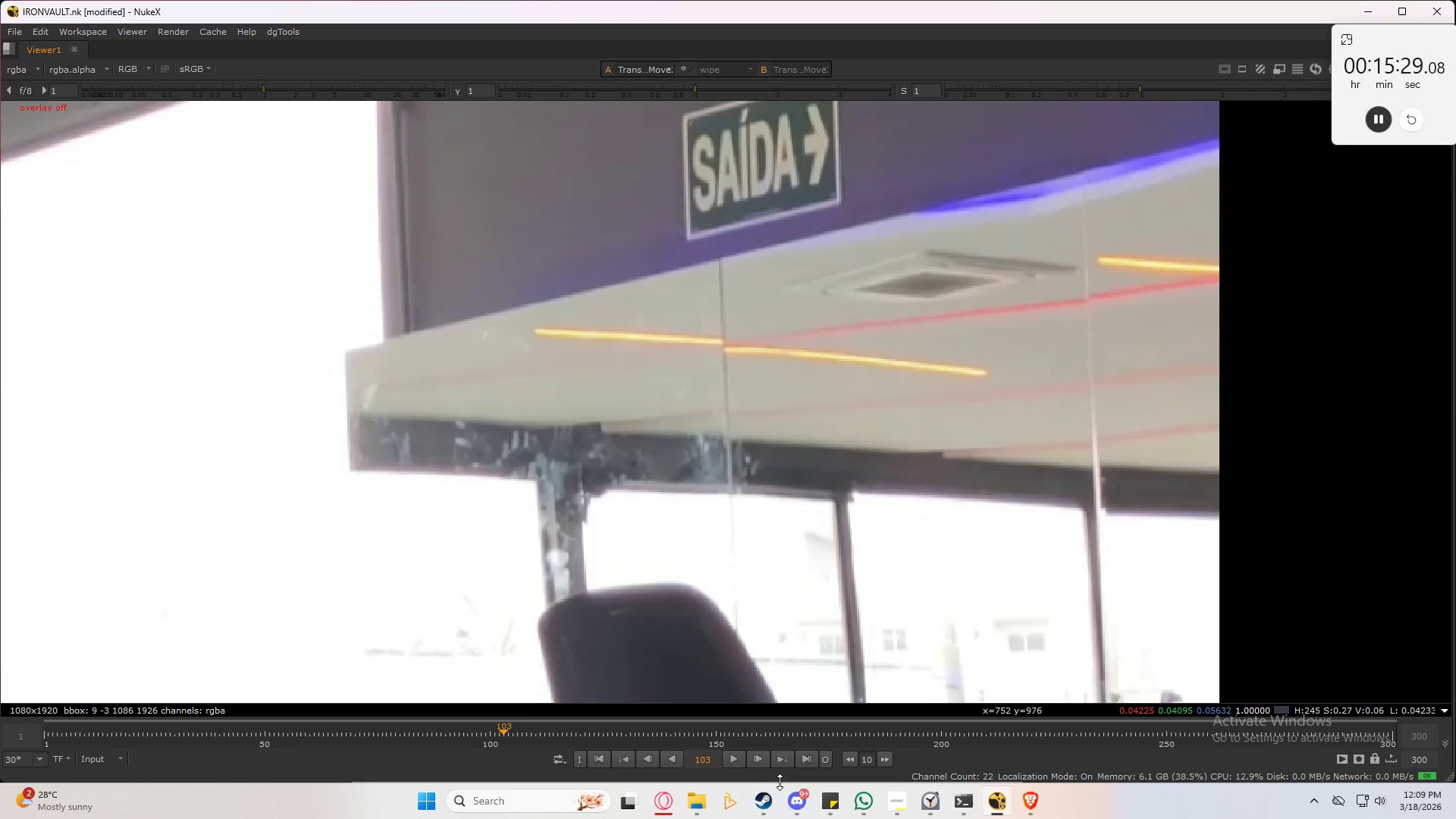 
left_click([737, 760])
 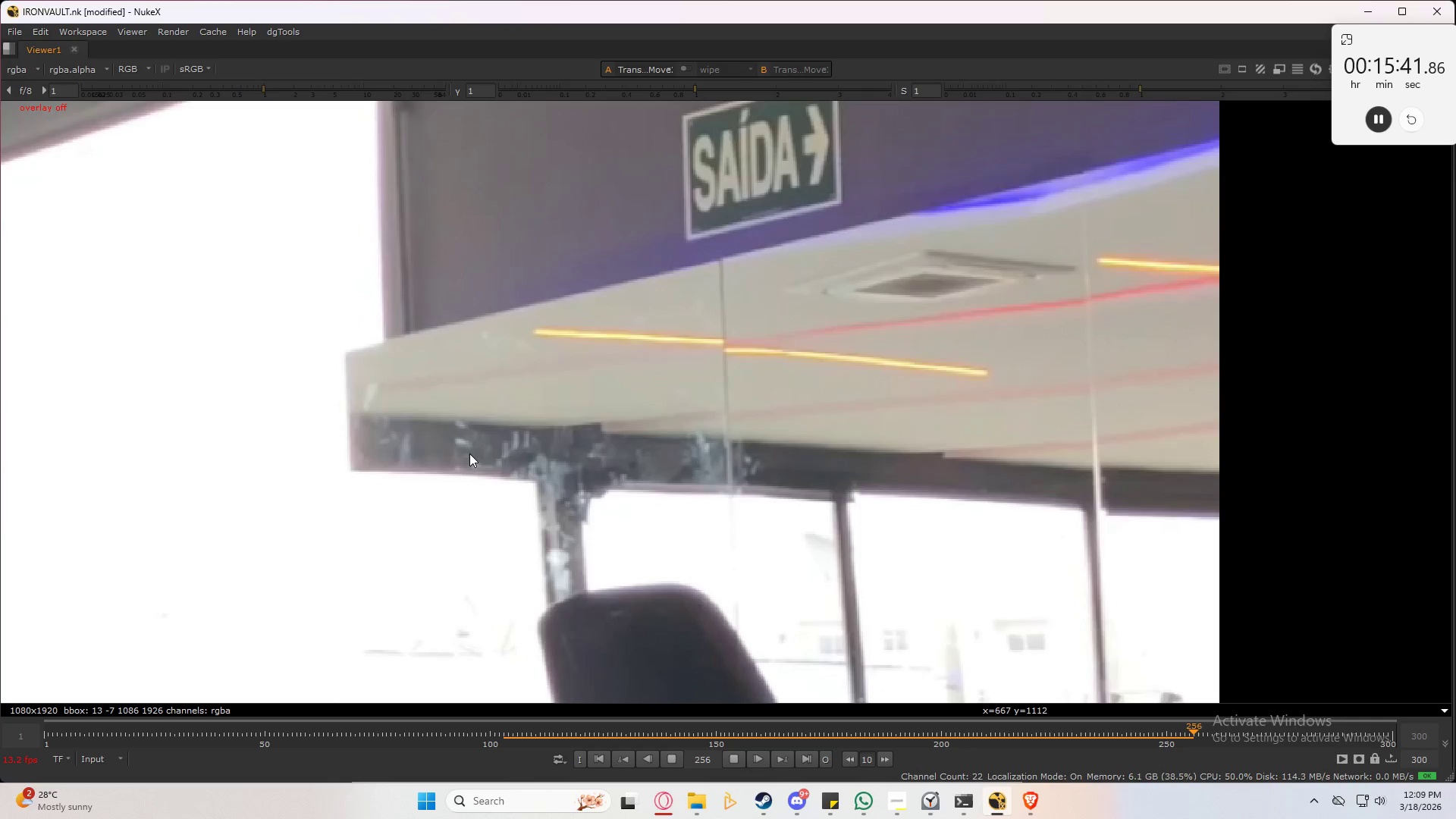 
wait(17.28)
 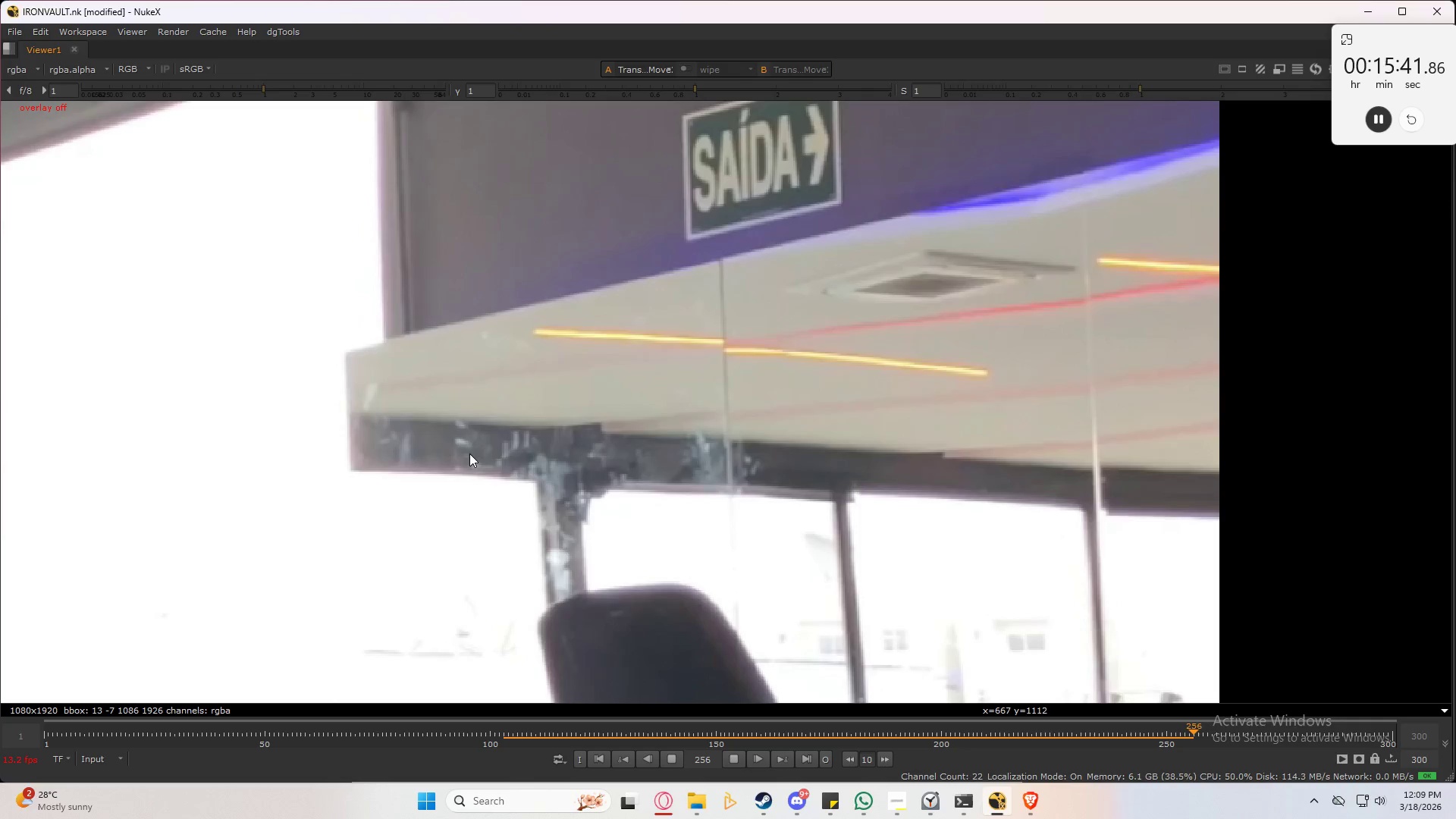 
scroll: coordinate [655, 312], scroll_direction: up, amount: 3.0
 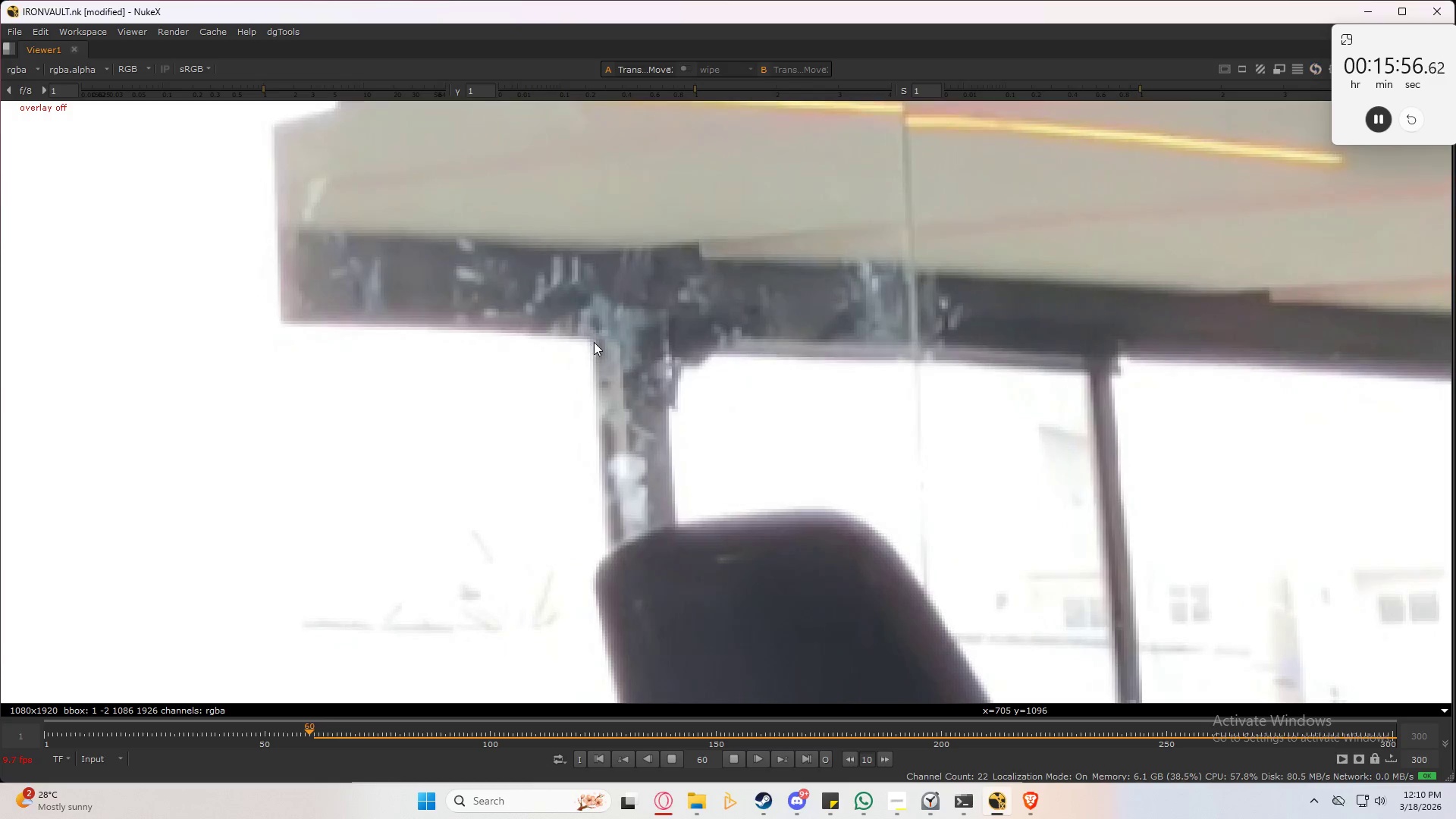 
wait(13.83)
 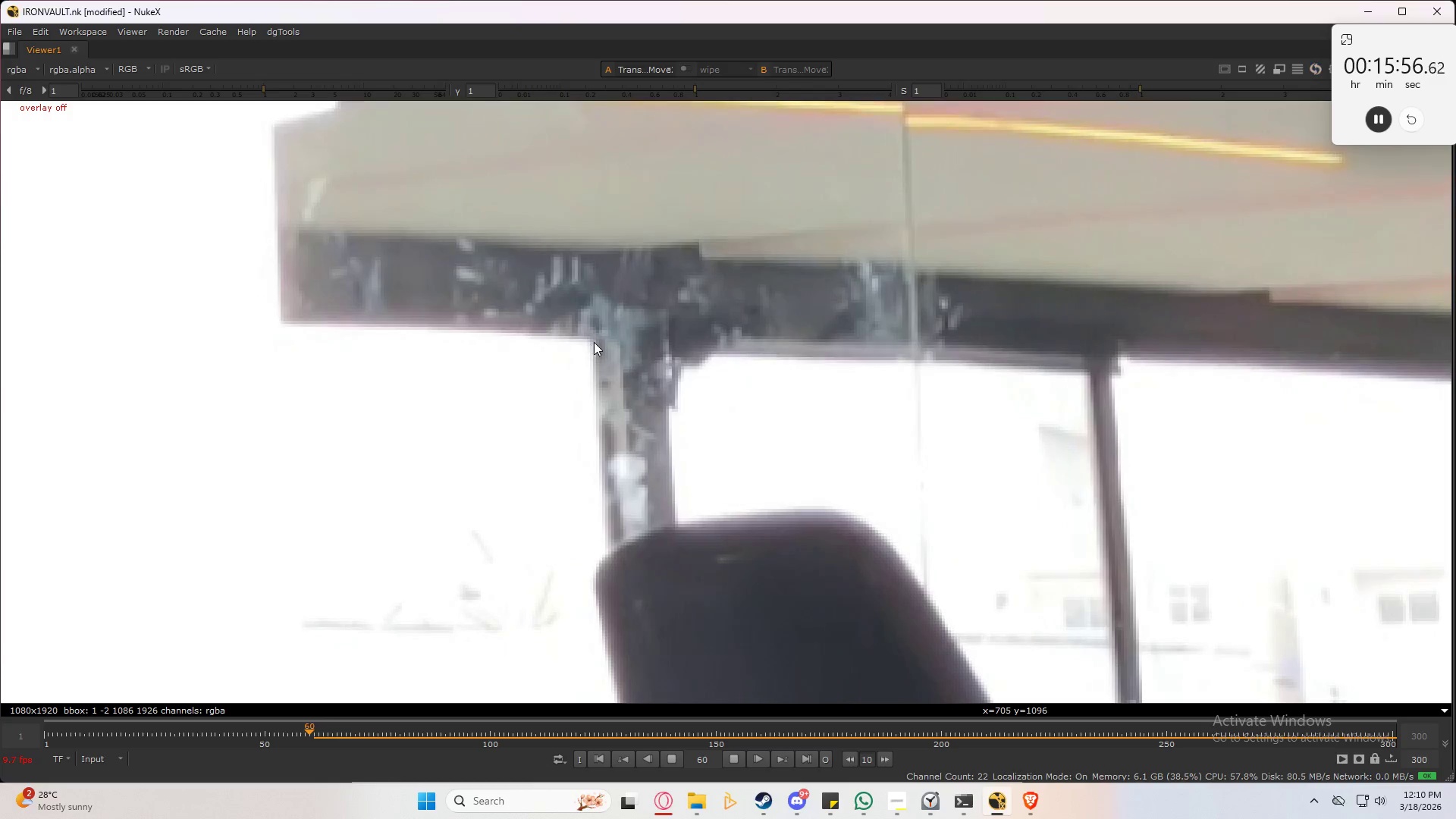 
hold_key(key=ControlLeft, duration=0.83)
hold_key(key=AltLeft, duration=0.78)
left_click_drag(start_coordinate=[570, 324], to_coordinate=[613, 367])
 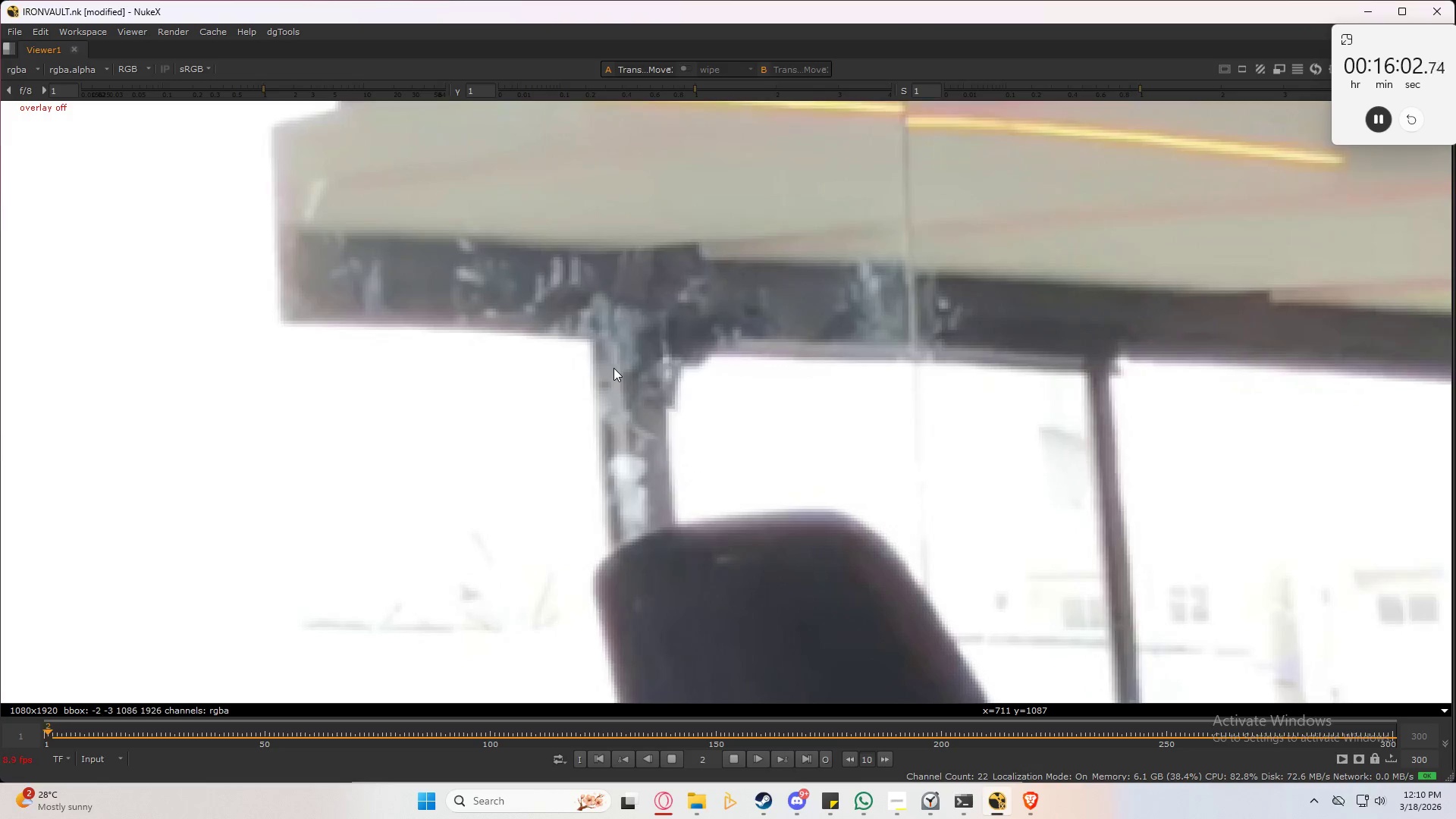 
key(Q)
 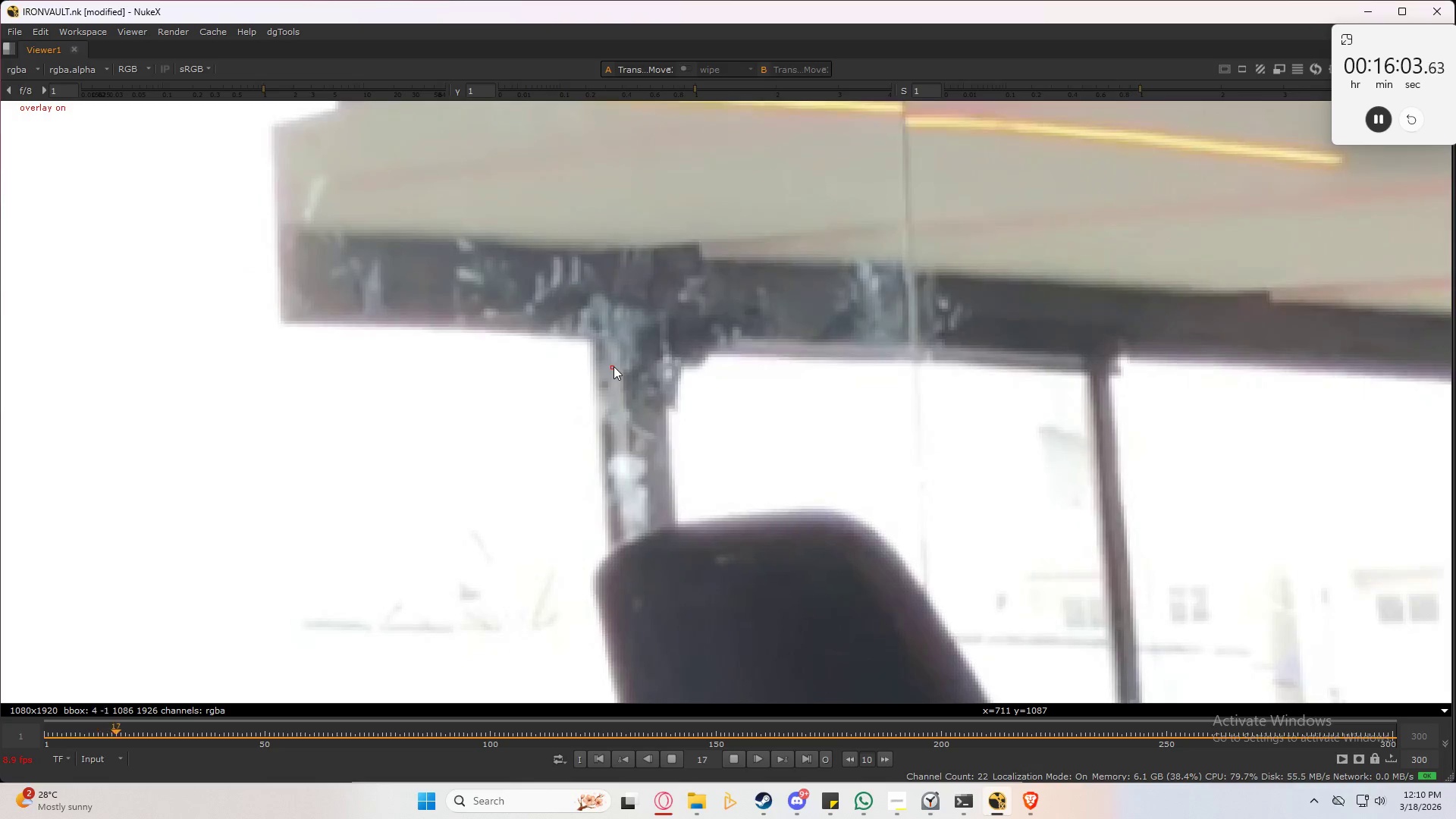 
left_click([613, 366])
 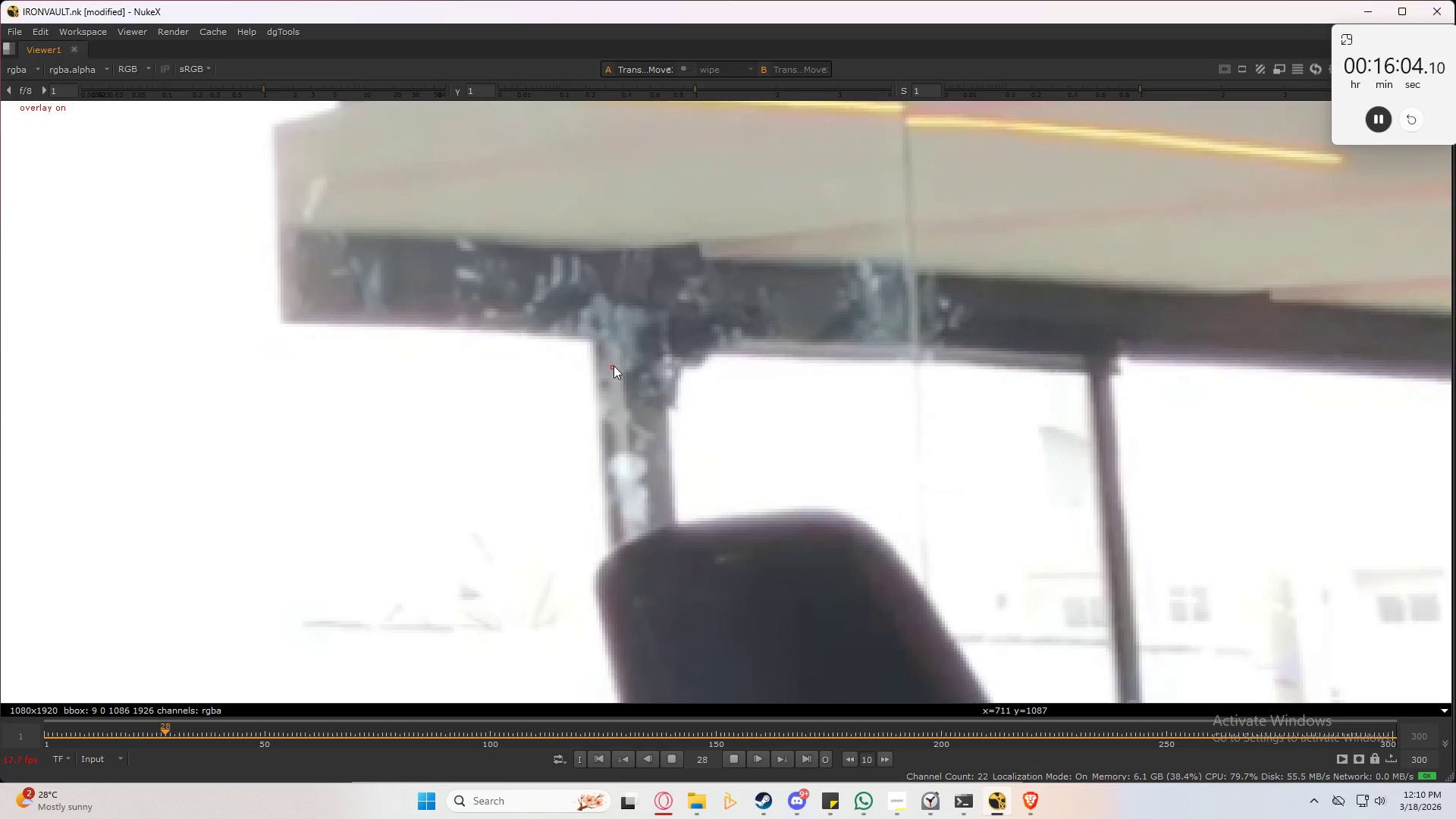 
key(K)
 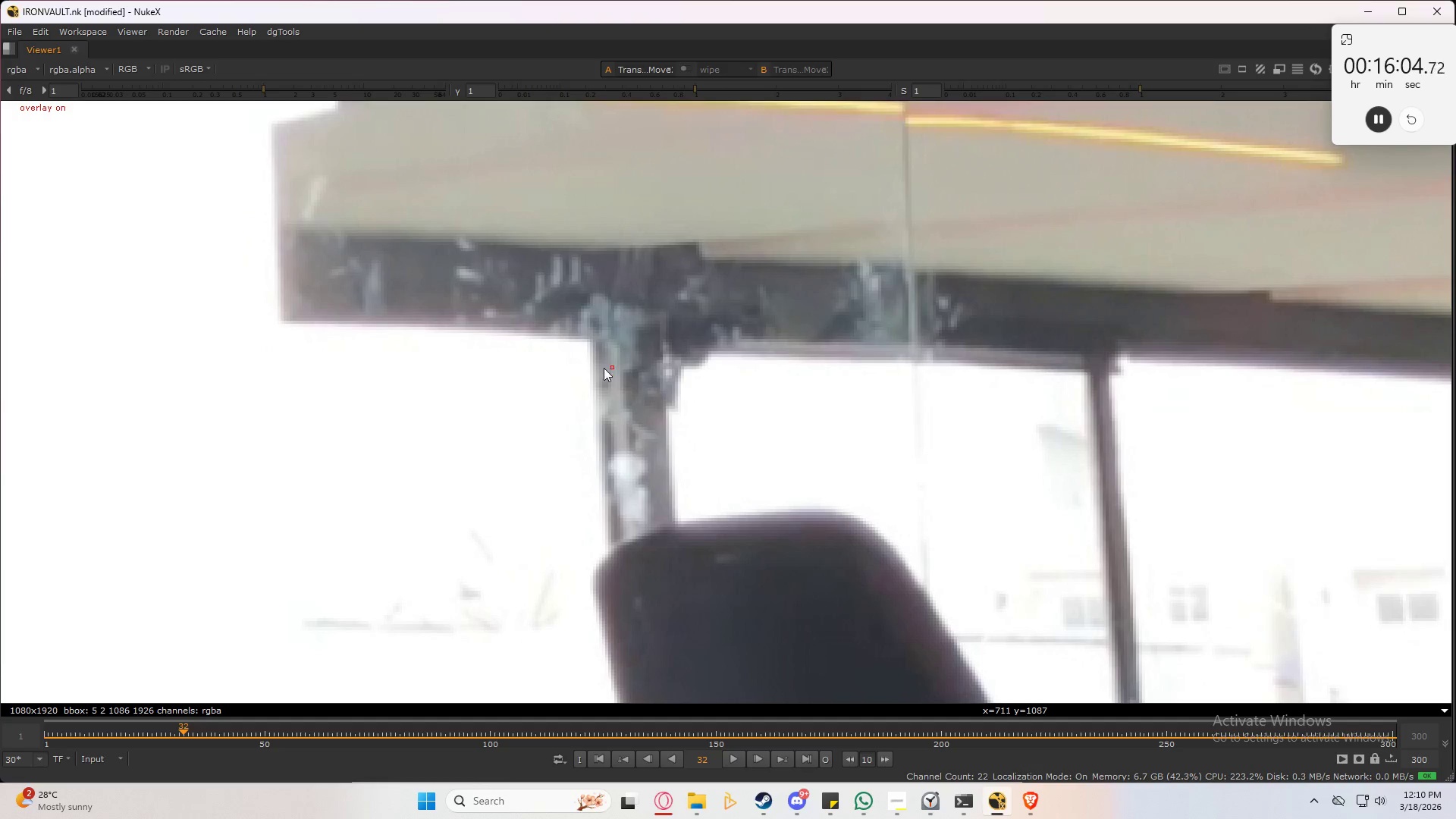 
scroll: coordinate [584, 361], scroll_direction: up, amount: 3.0
 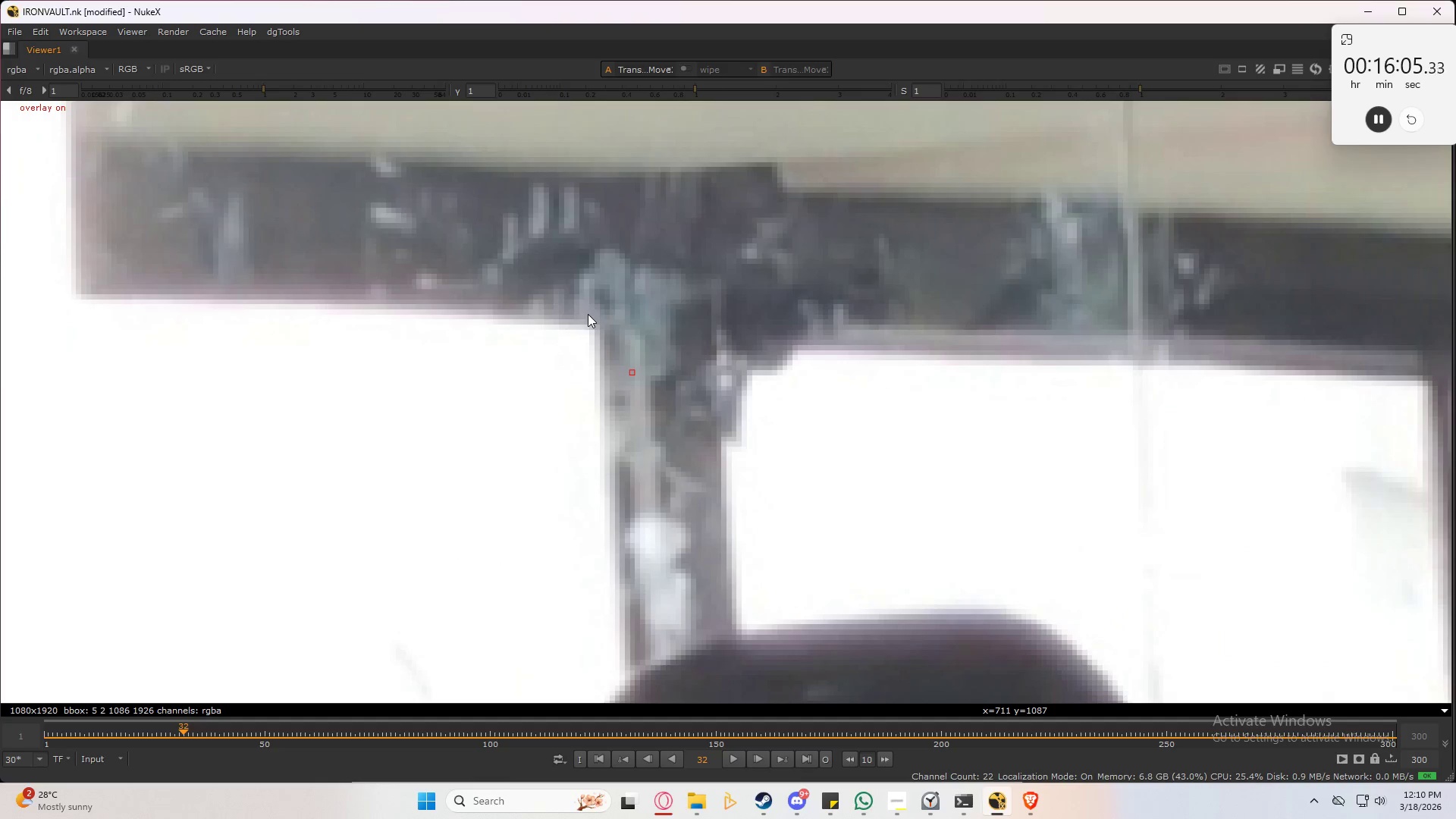 
hold_key(key=AltLeft, duration=0.78)
hold_key(key=ControlLeft, duration=0.78)
left_click_drag(start_coordinate=[576, 265], to_coordinate=[639, 354])
 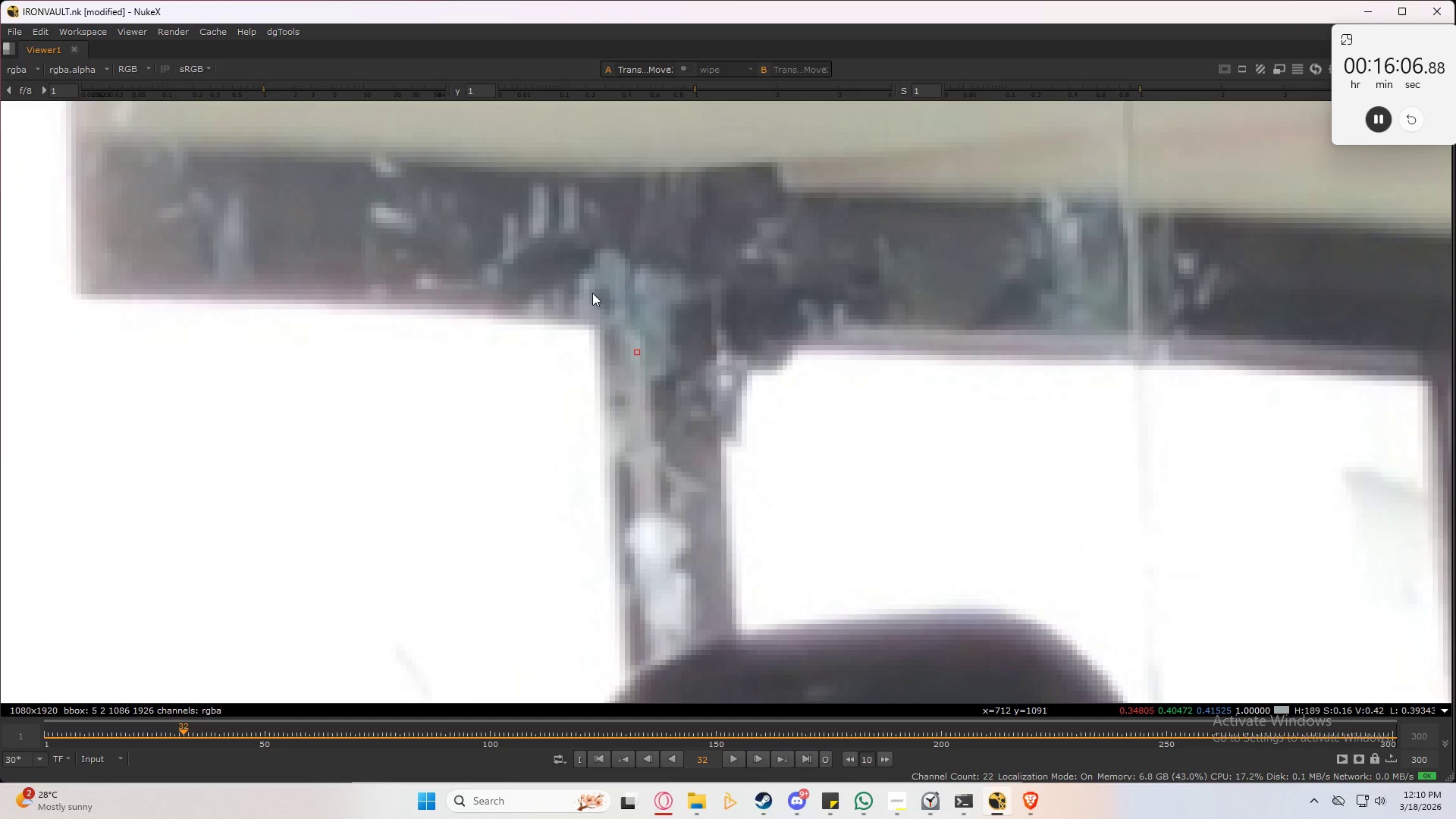 
hold_key(key=ControlLeft, duration=0.7)
hold_key(key=ShiftLeft, duration=0.66)
left_click_drag(start_coordinate=[591, 300], to_coordinate=[654, 375])
 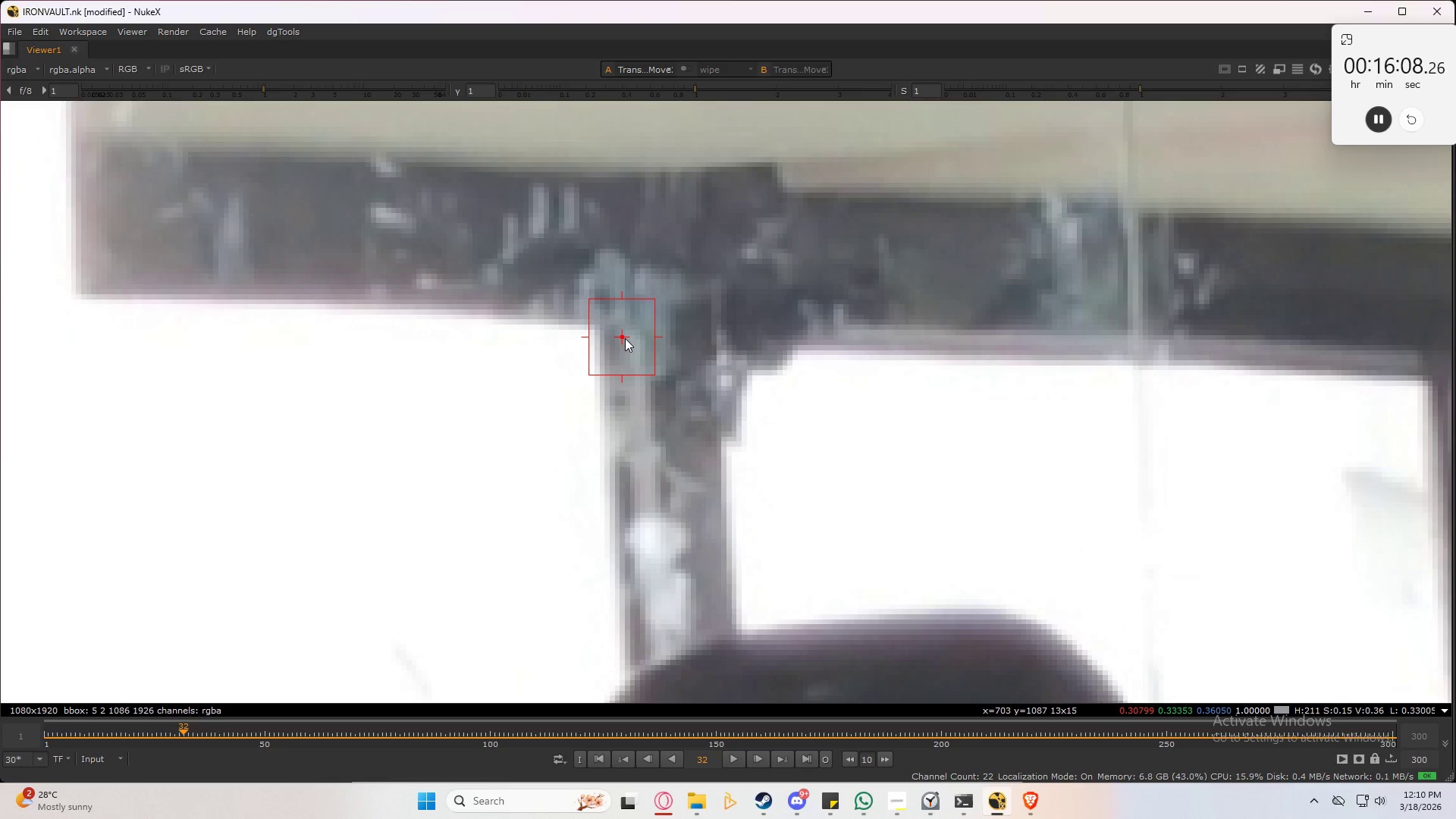 
left_click_drag(start_coordinate=[626, 336], to_coordinate=[598, 327])
 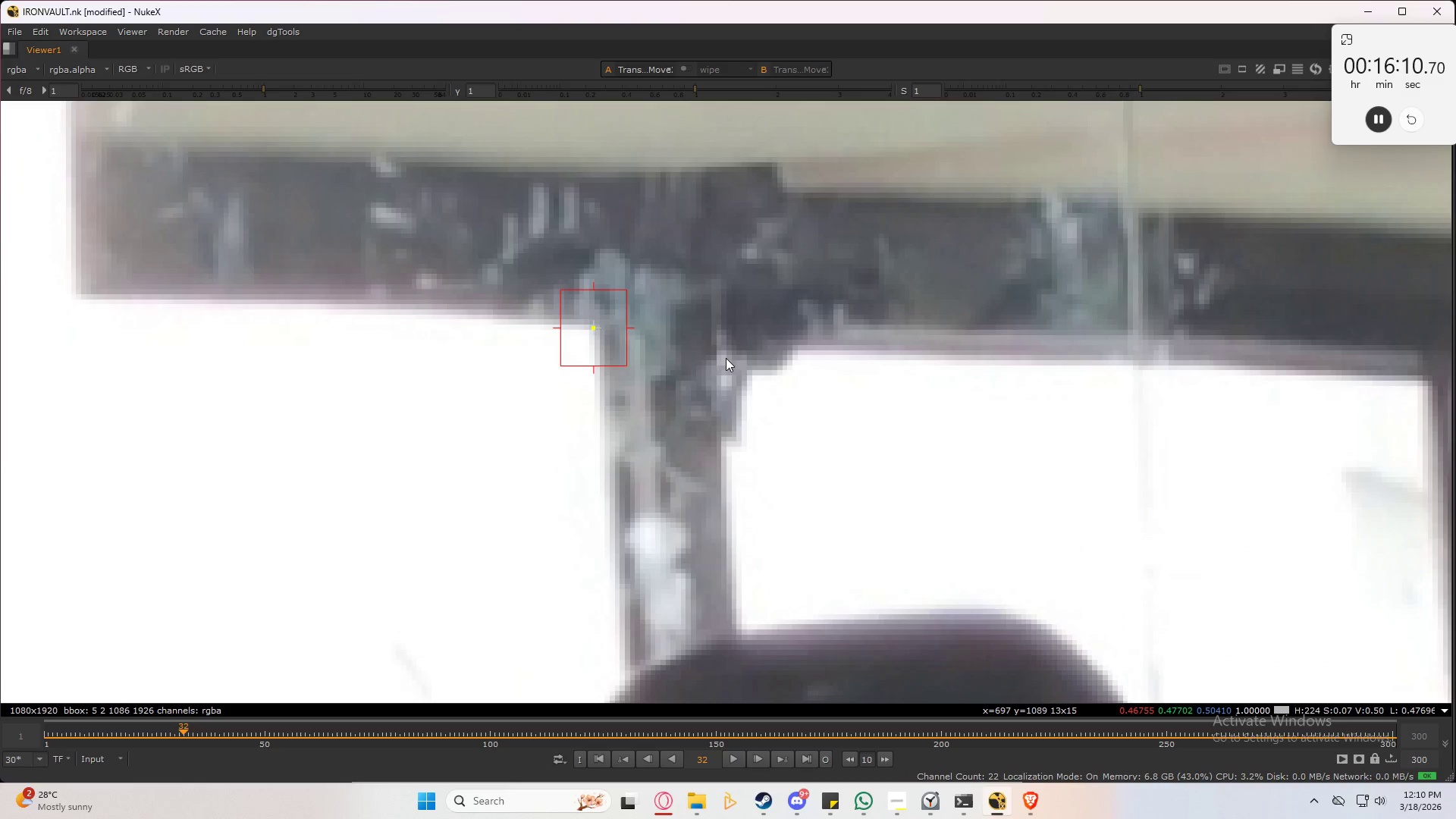 
left_click([726, 358])
 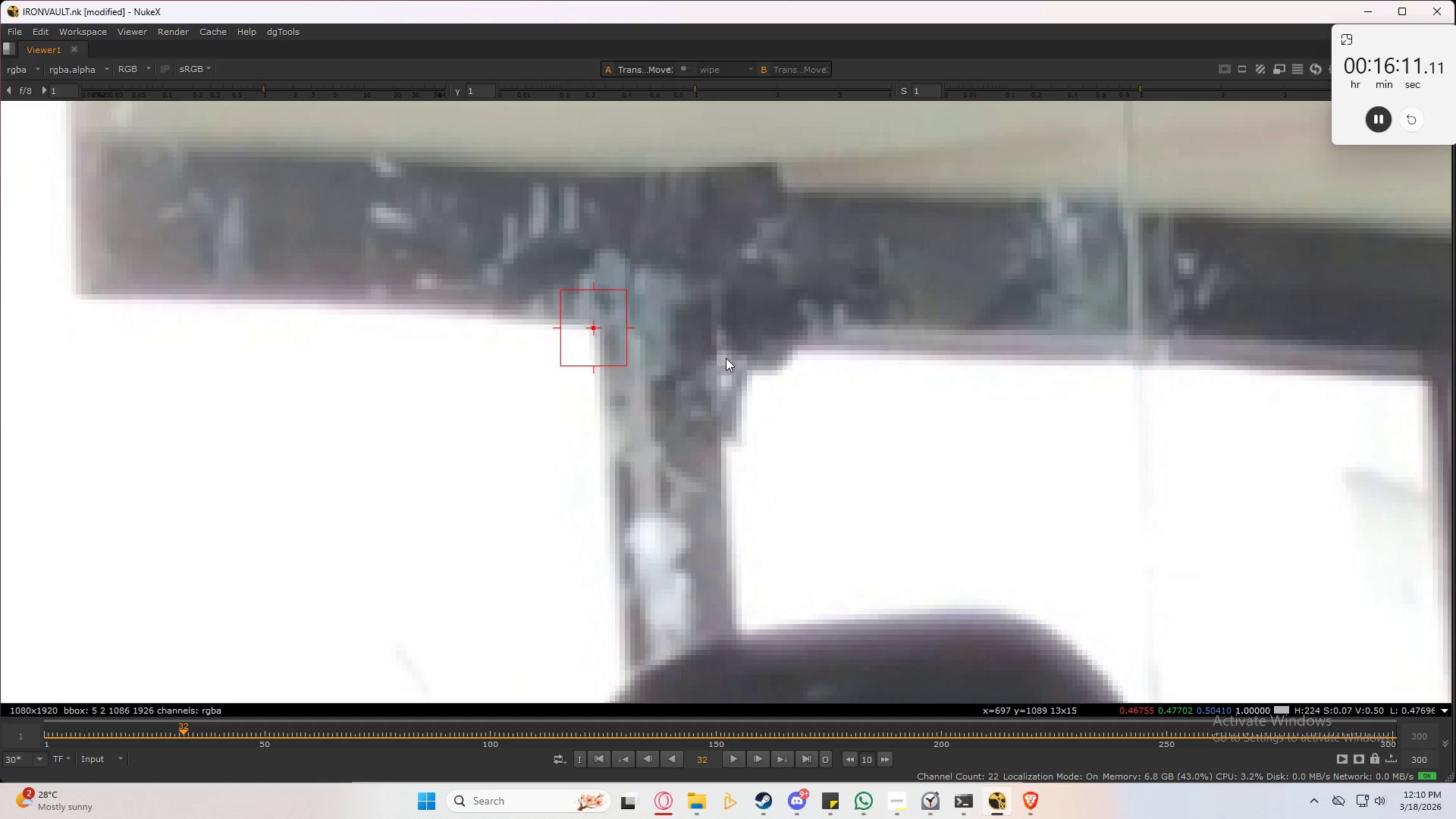 
key(L)
 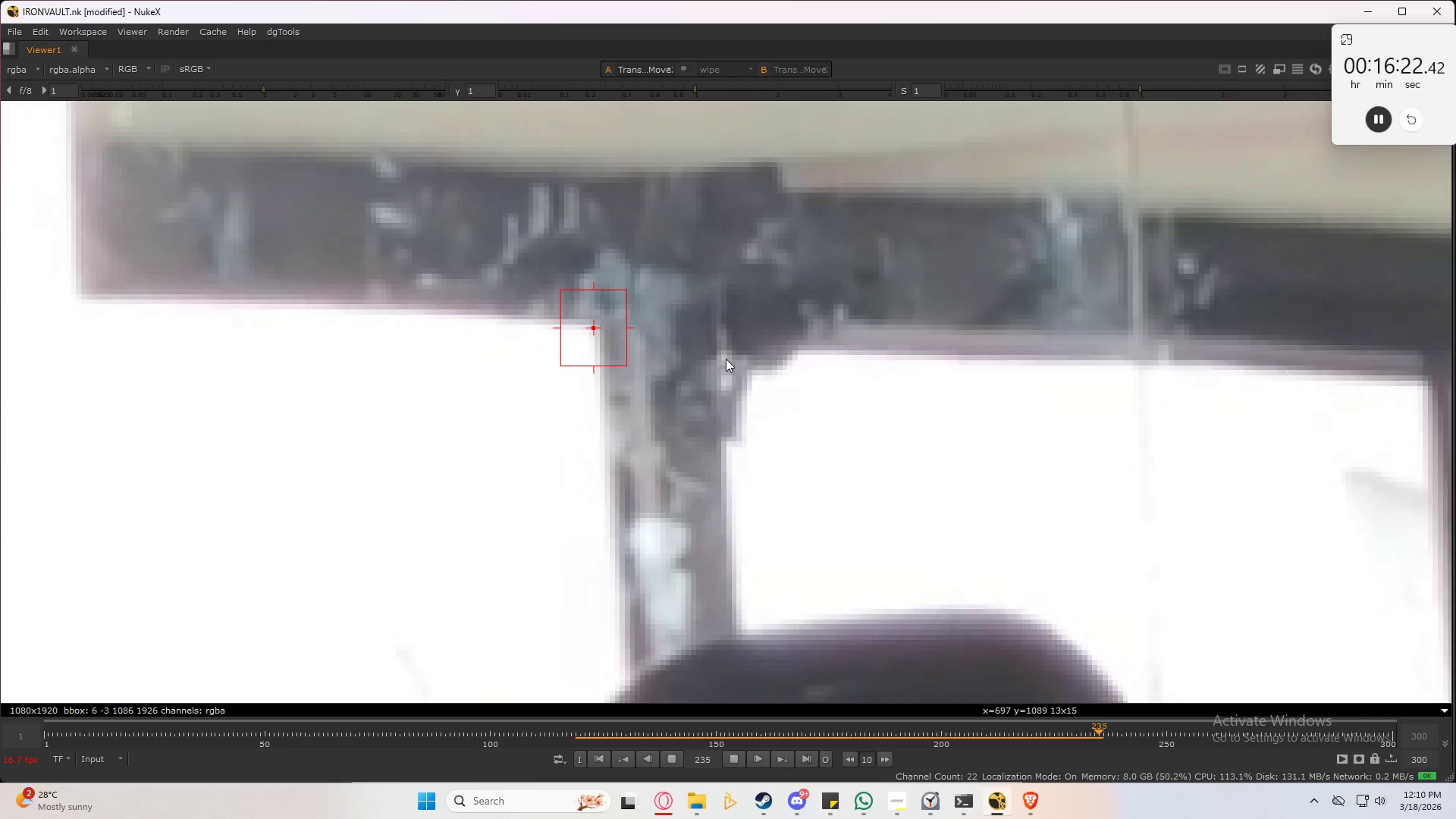 
wait(16.16)
 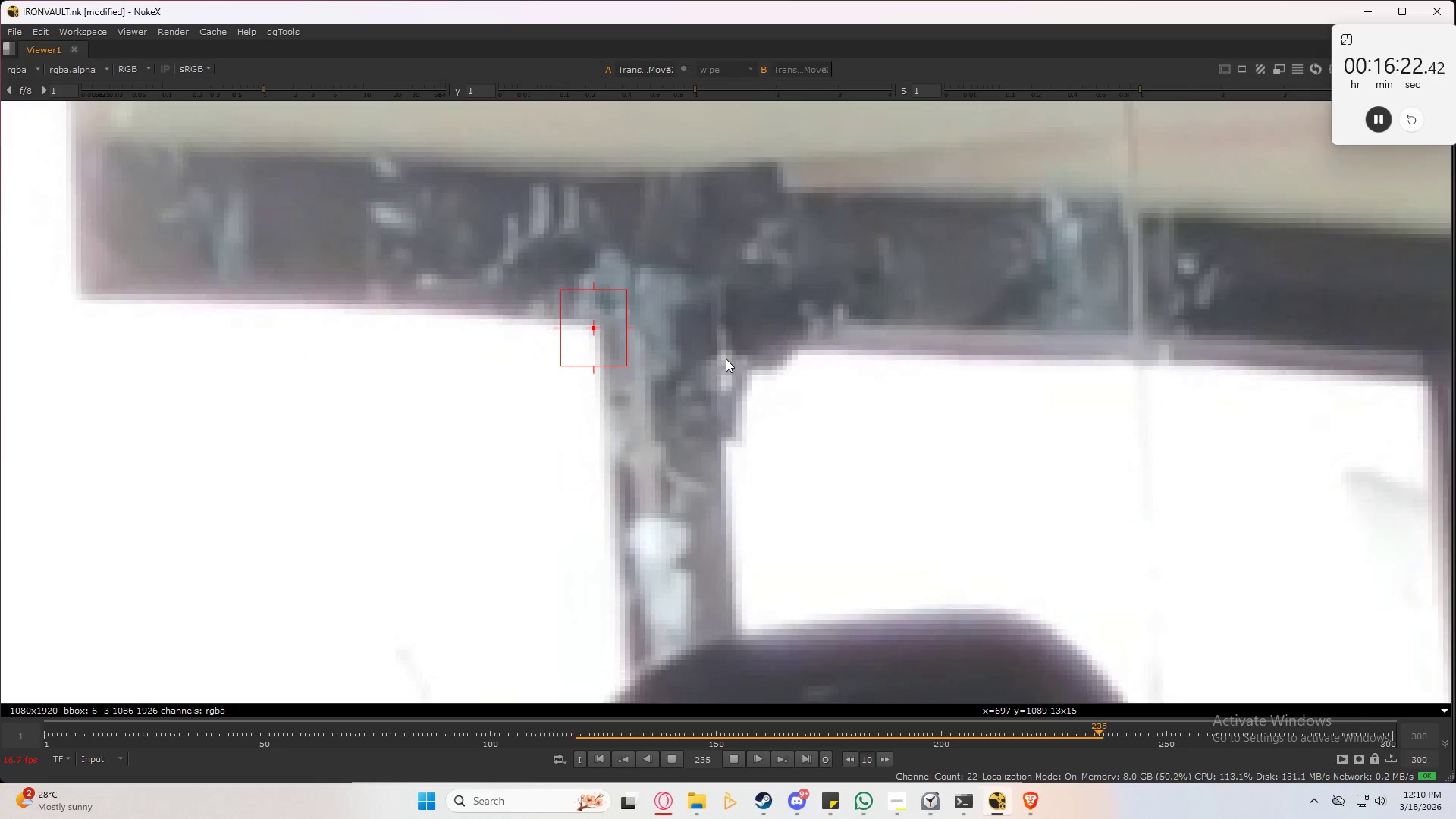 
left_click([735, 759])
 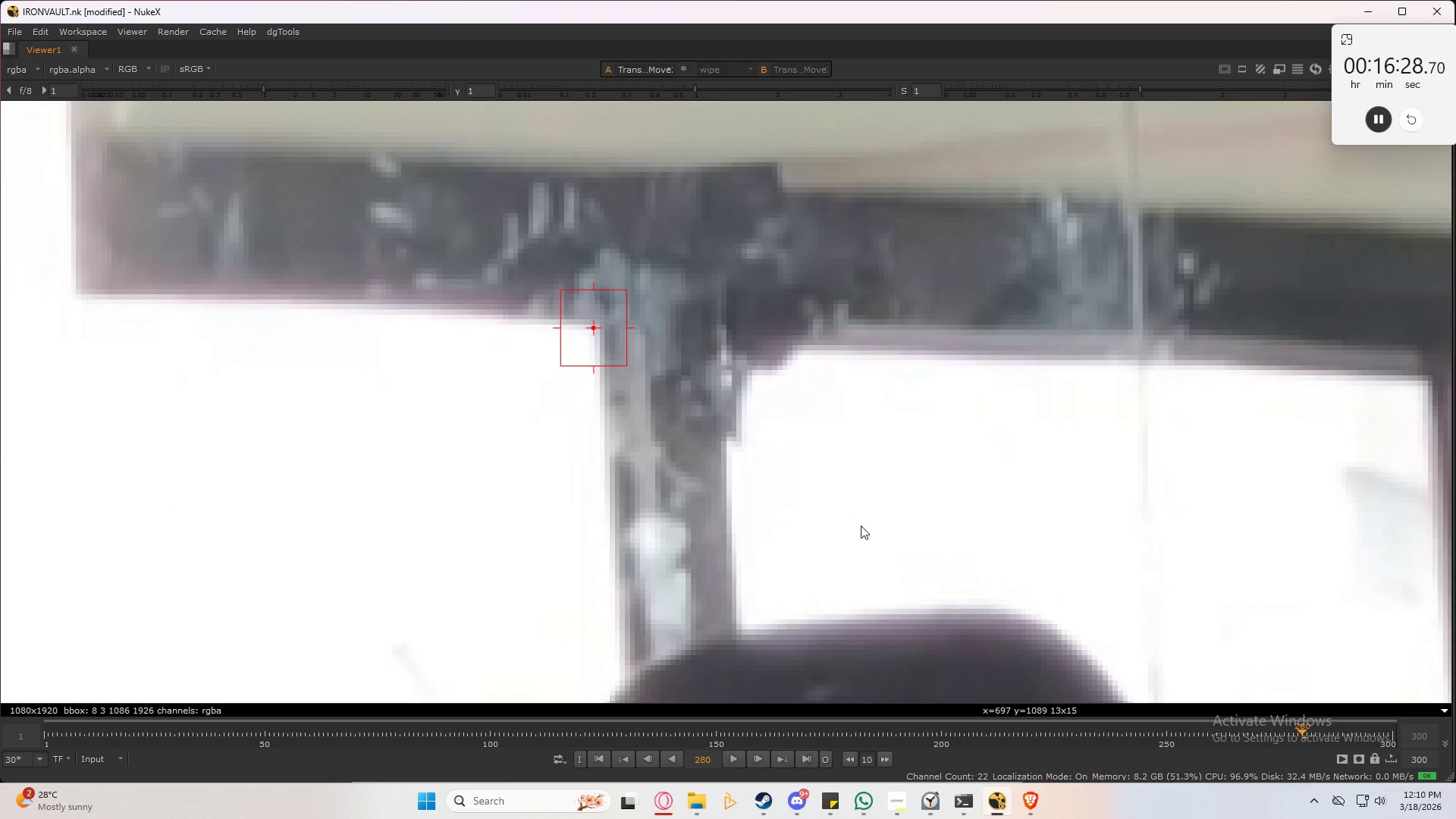 
left_click([863, 522])
 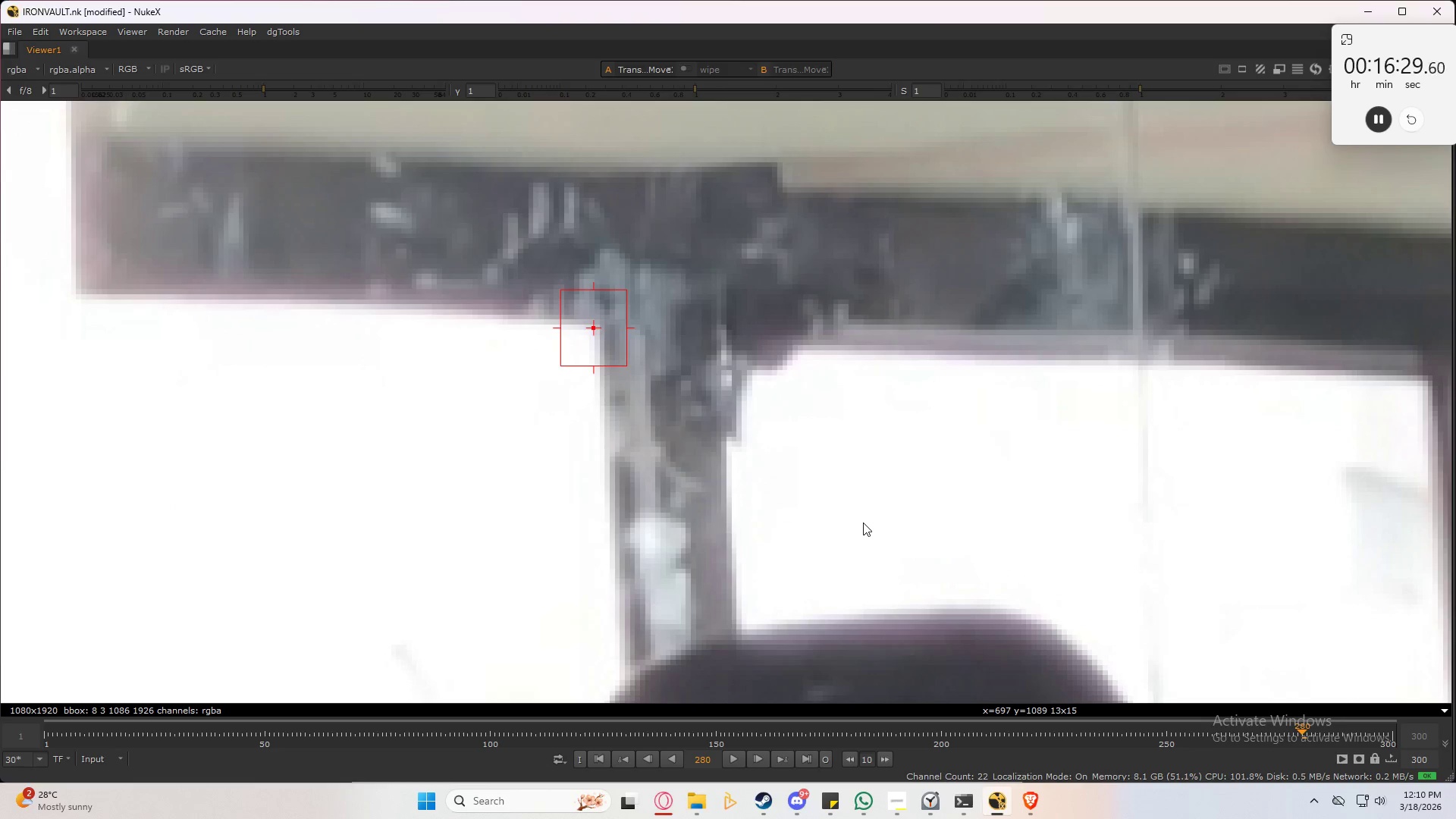 
key(Control+S)
 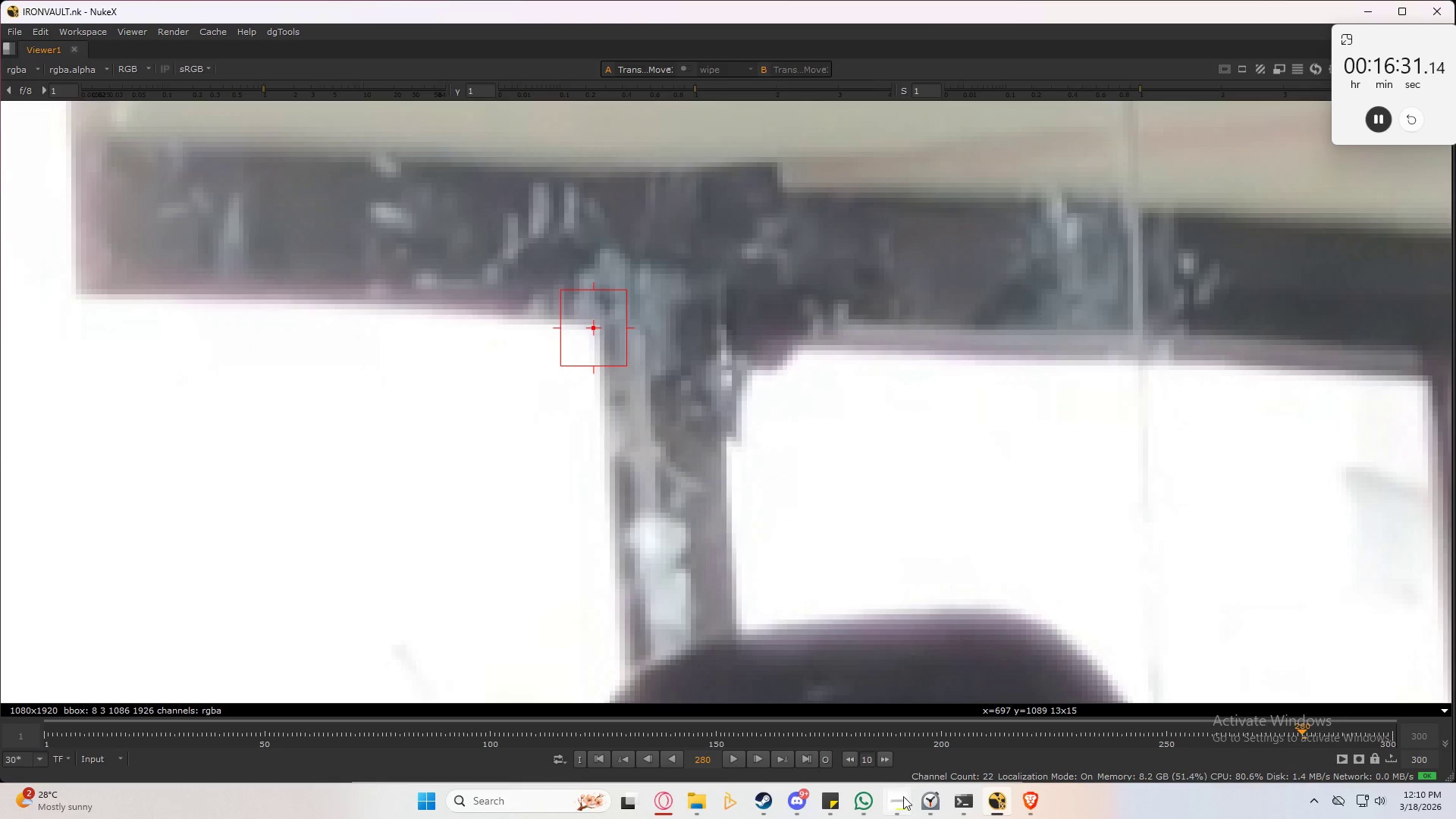 
left_click([899, 805])